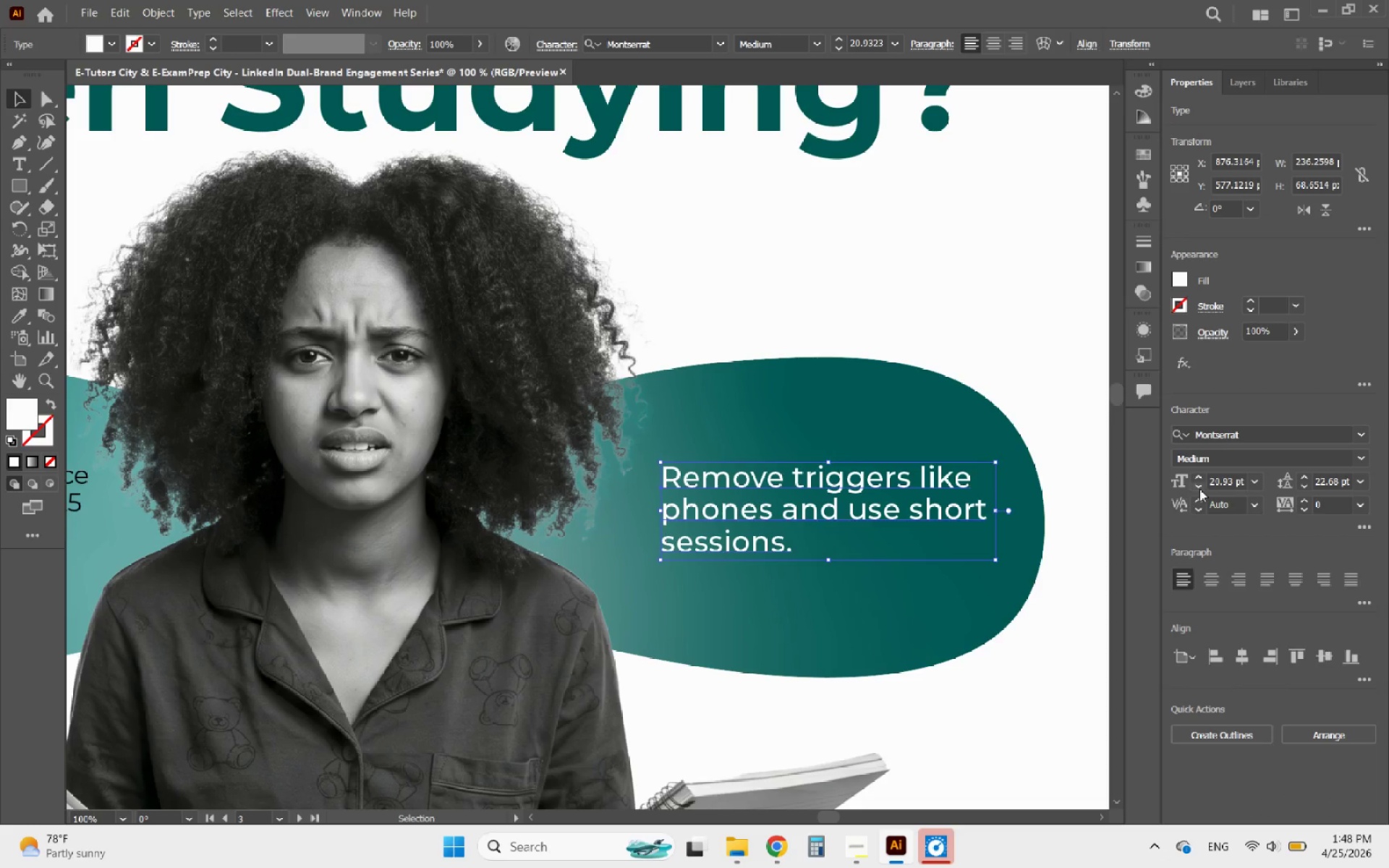 
left_click([1199, 489])
 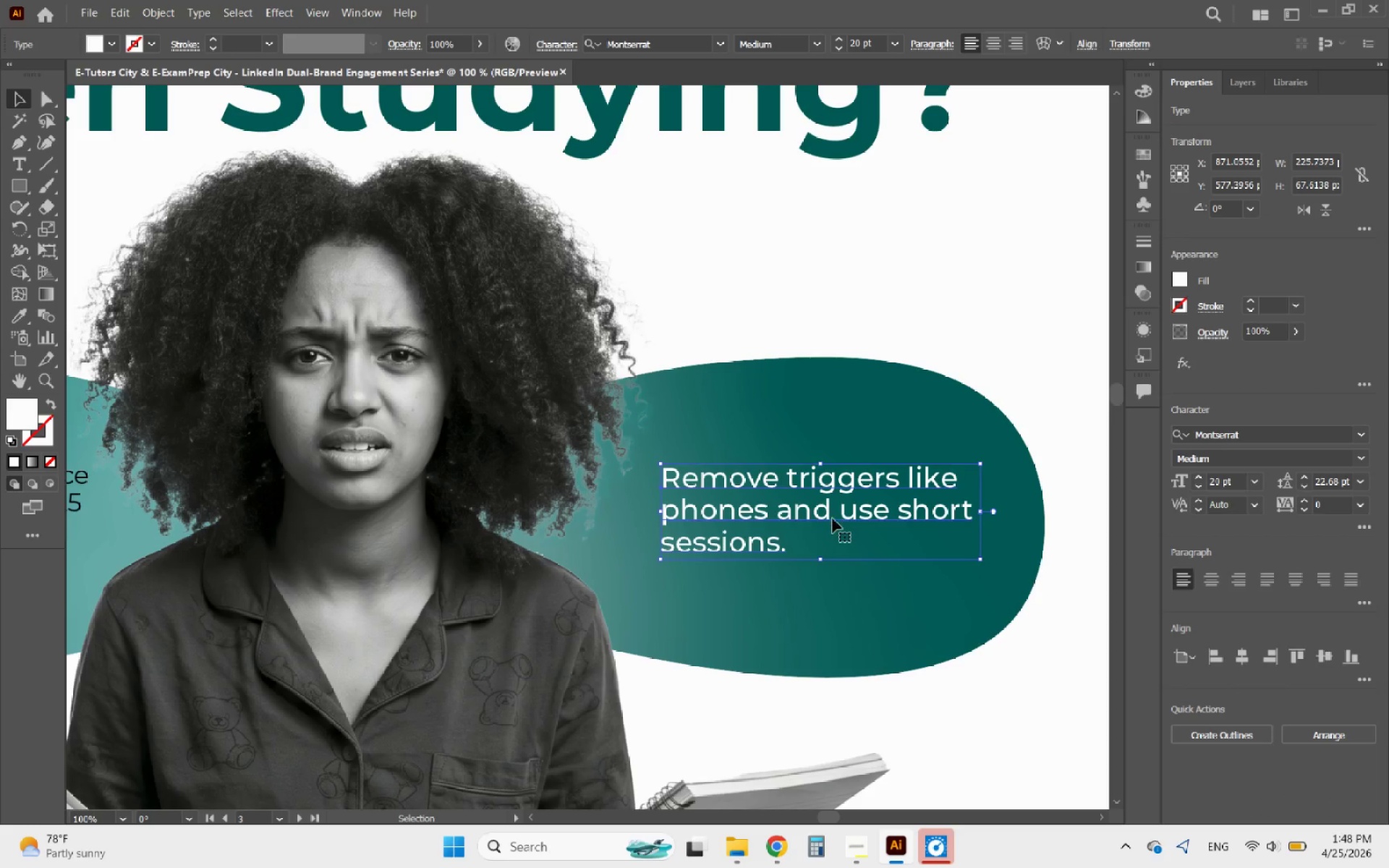 
left_click_drag(start_coordinate=[833, 517], to_coordinate=[841, 529])
 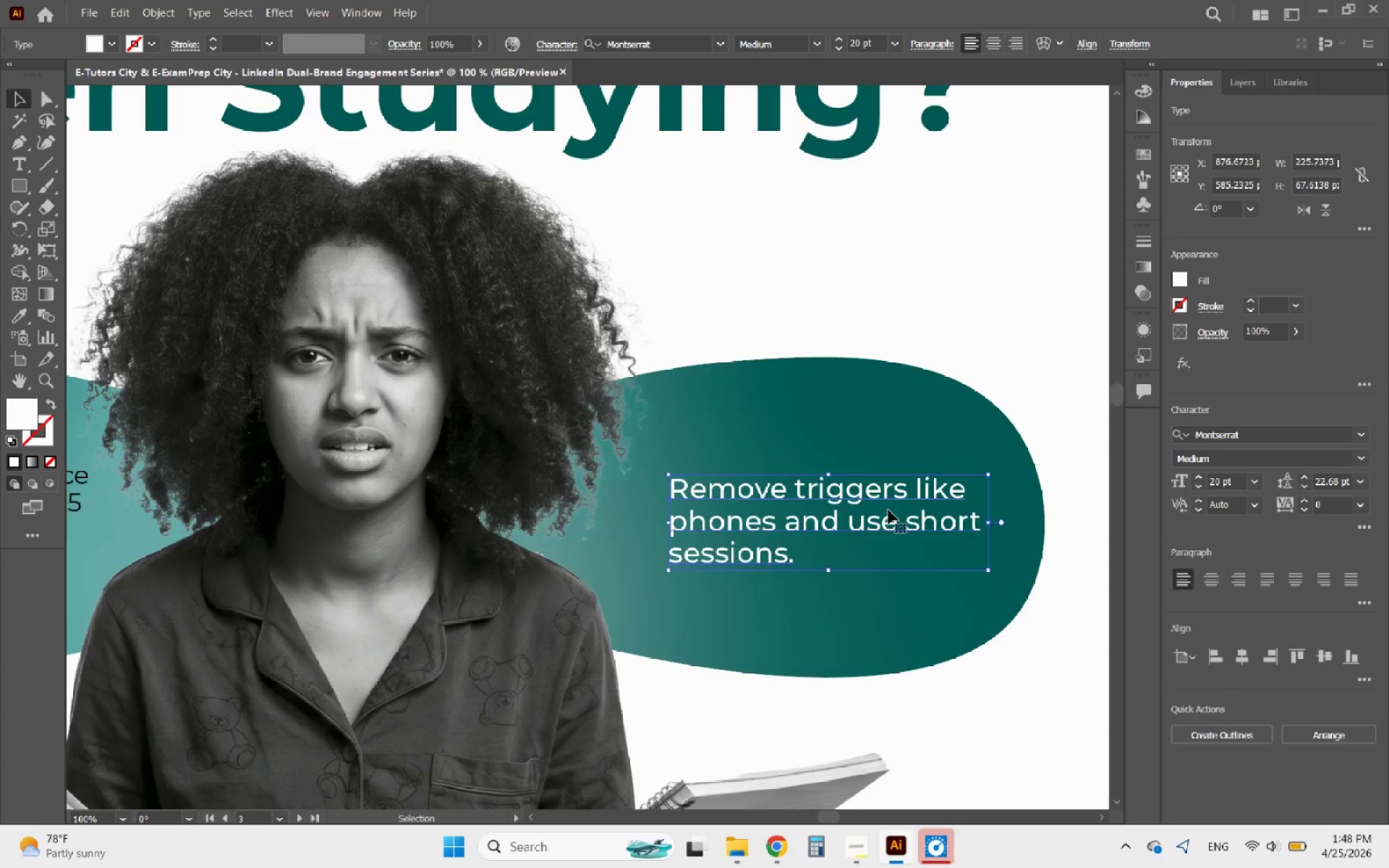 
hold_key(key=AltLeft, duration=2.12)
scroll: coordinate [759, 493], scroll_direction: down, amount: 1.0
 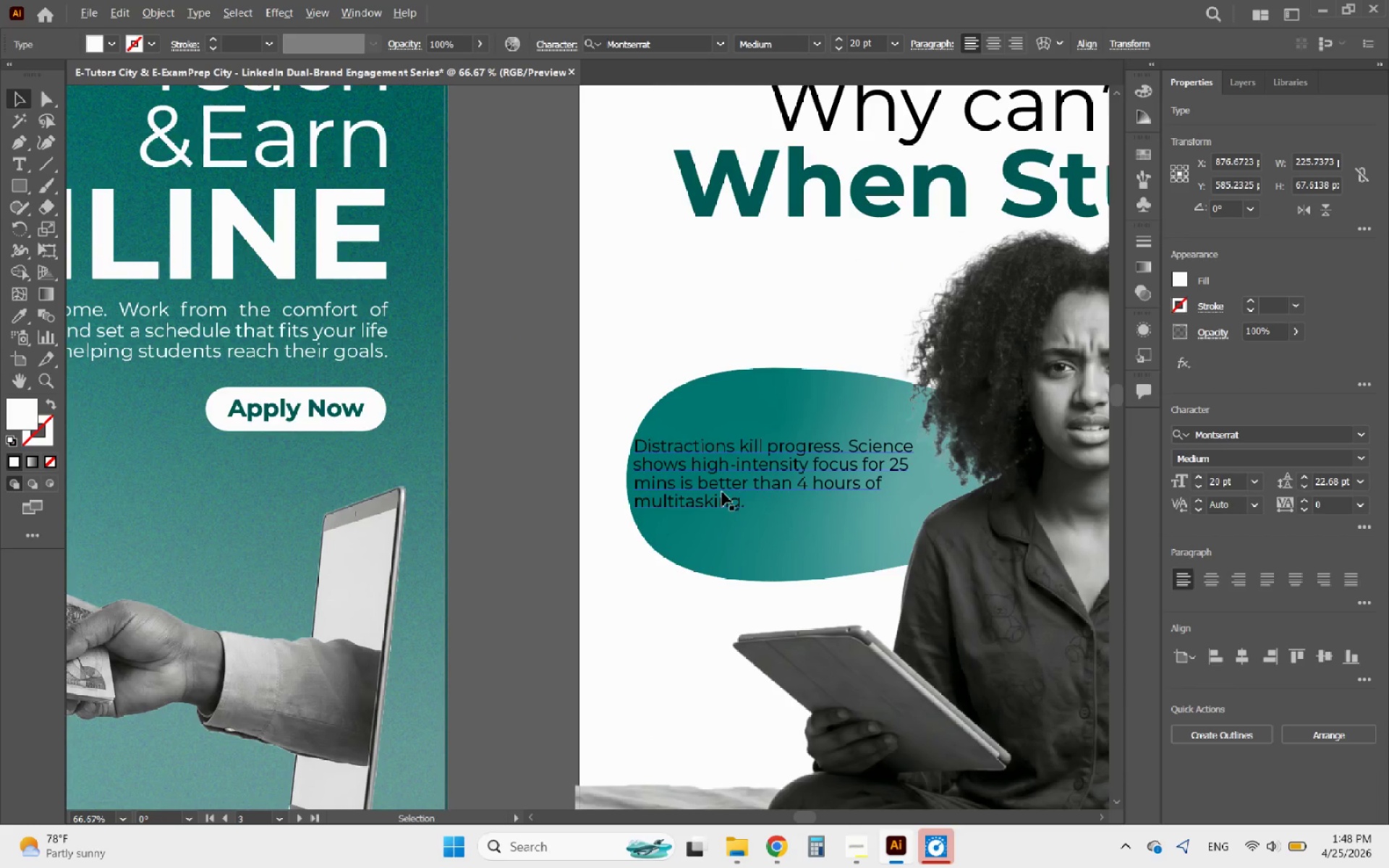 
scroll: coordinate [899, 488], scroll_direction: up, amount: 2.0
 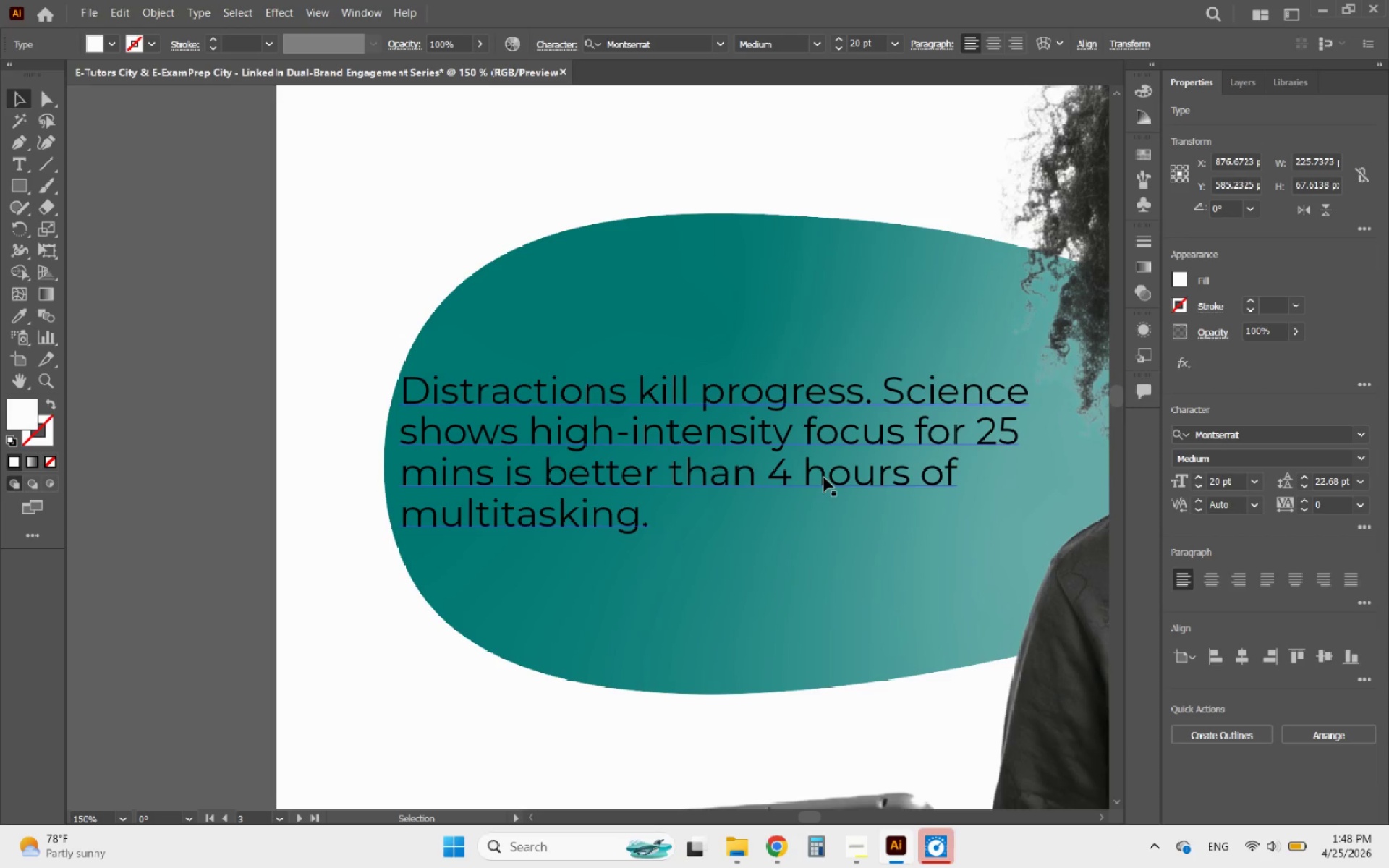 
left_click_drag(start_coordinate=[824, 477], to_coordinate=[852, 477])
 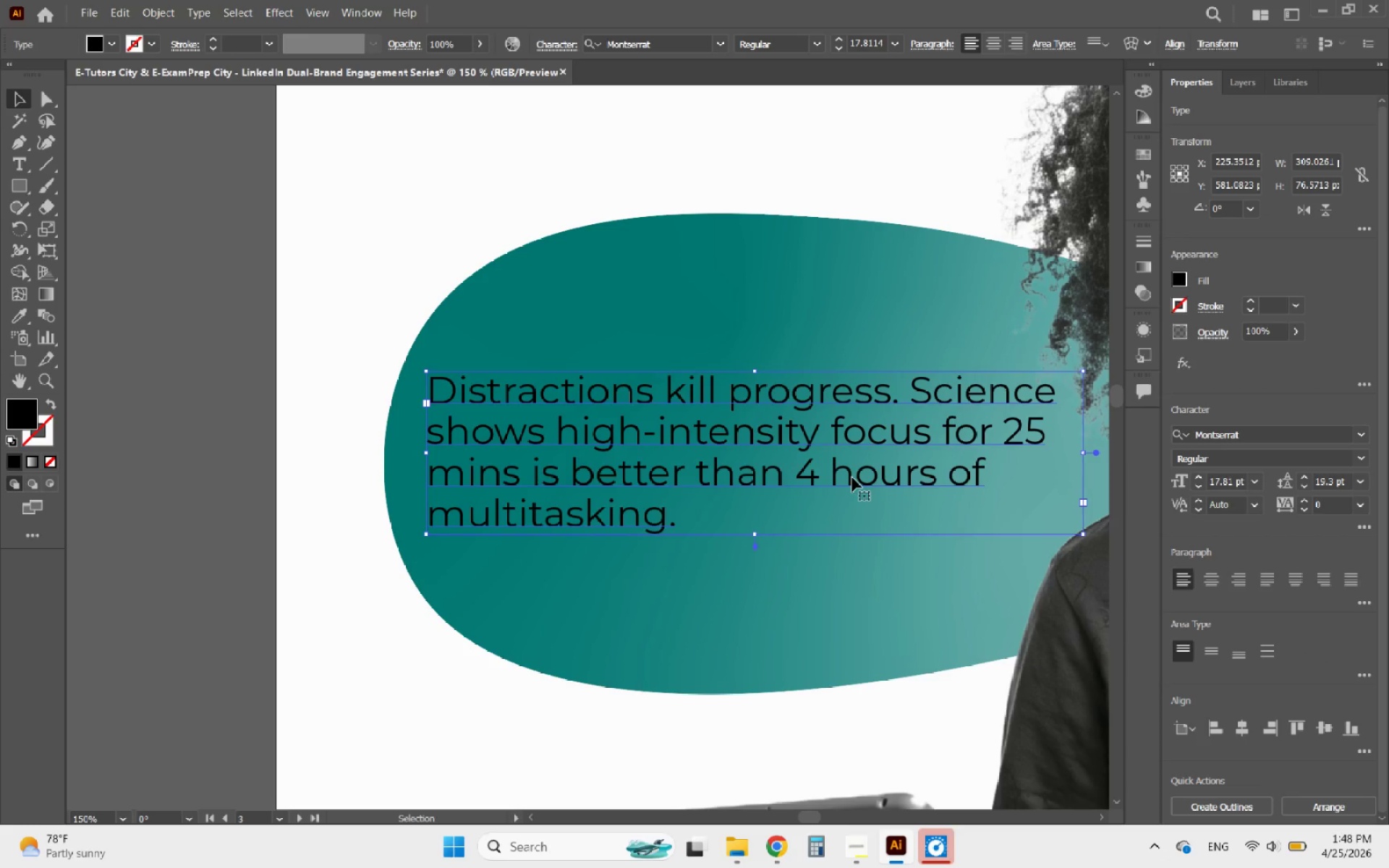 
double_click([852, 477])
 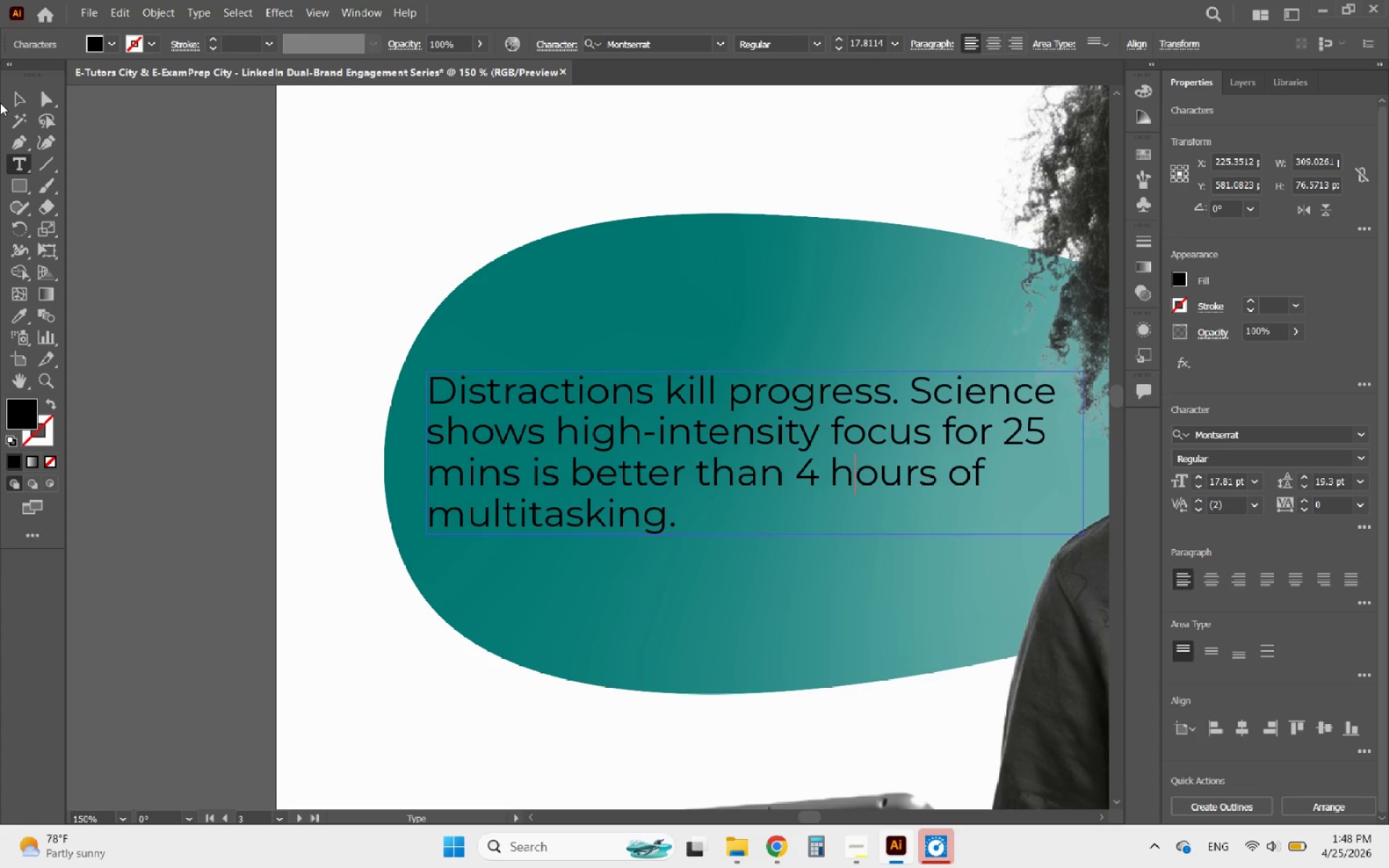 
left_click([14, 102])
 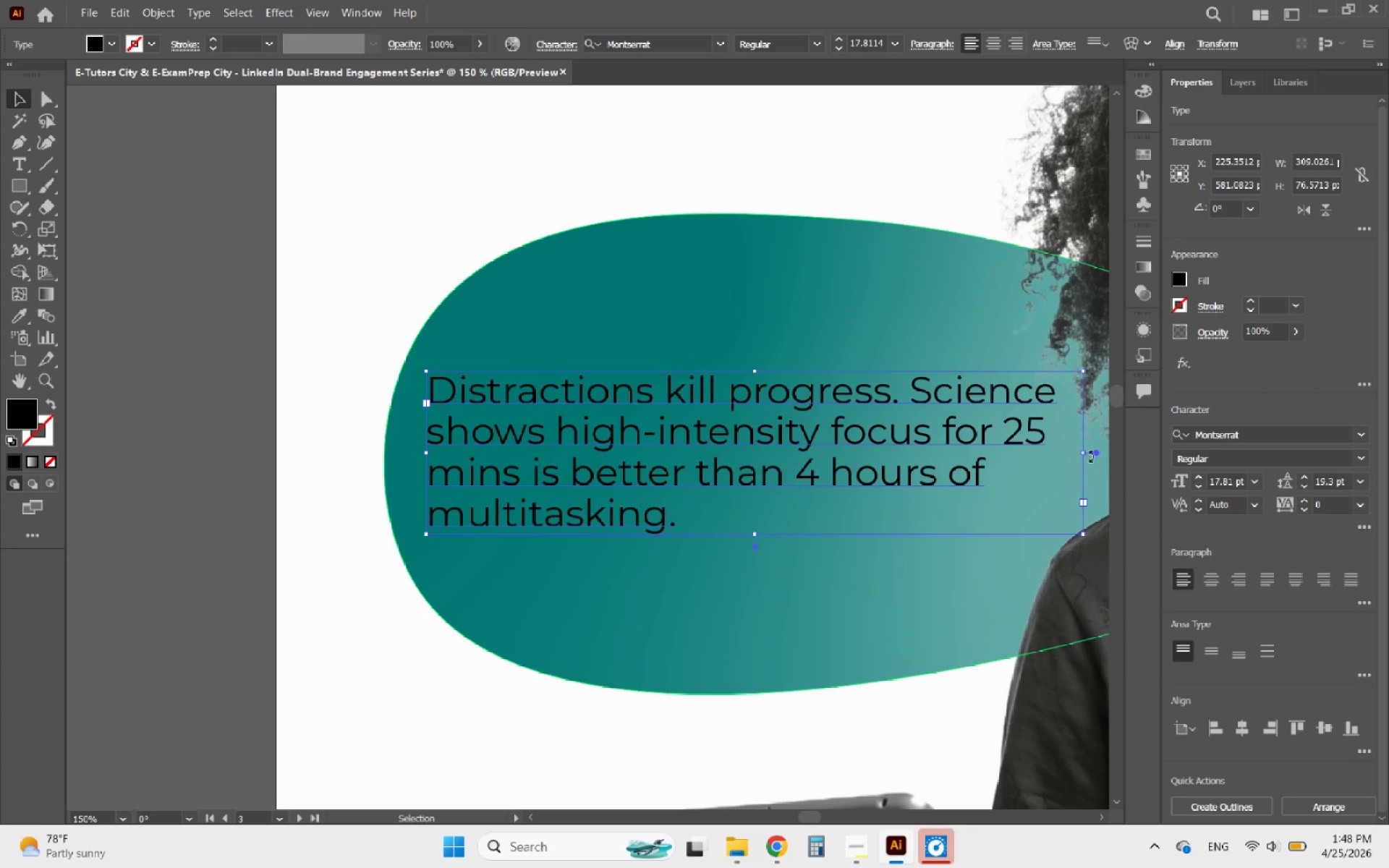 
left_click_drag(start_coordinate=[1082, 454], to_coordinate=[1044, 456])
 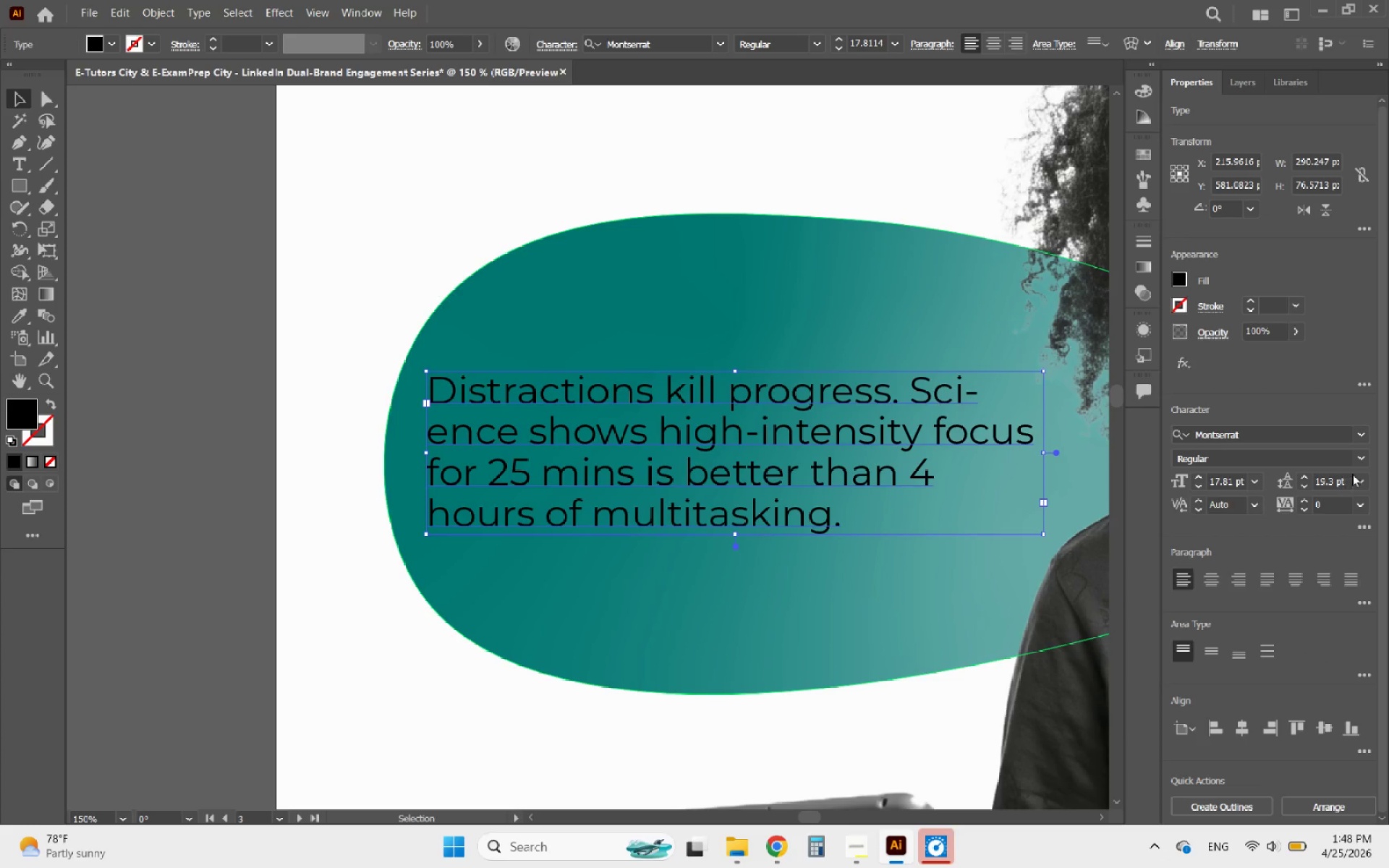 
left_click([1361, 464])
 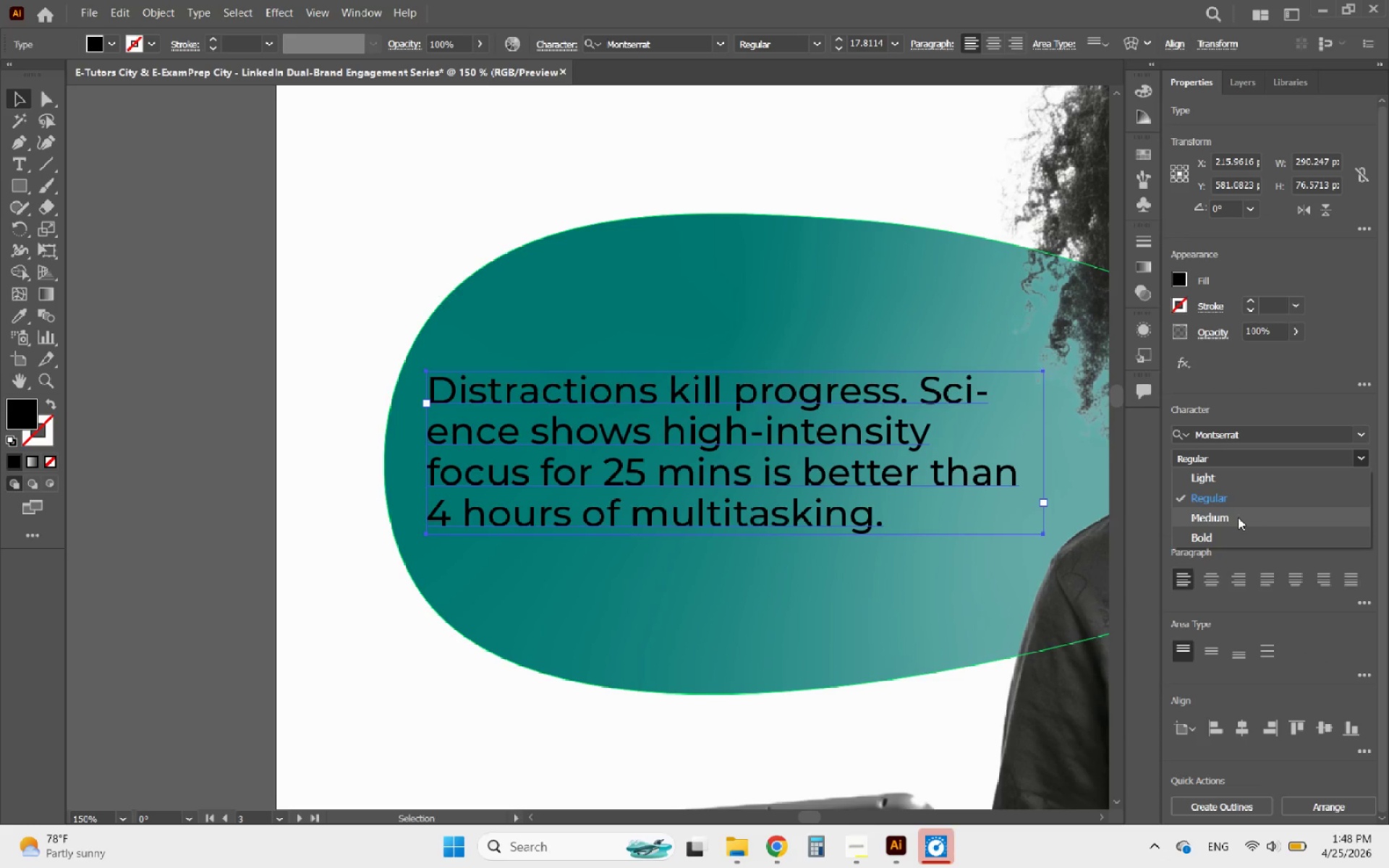 
left_click([1238, 517])
 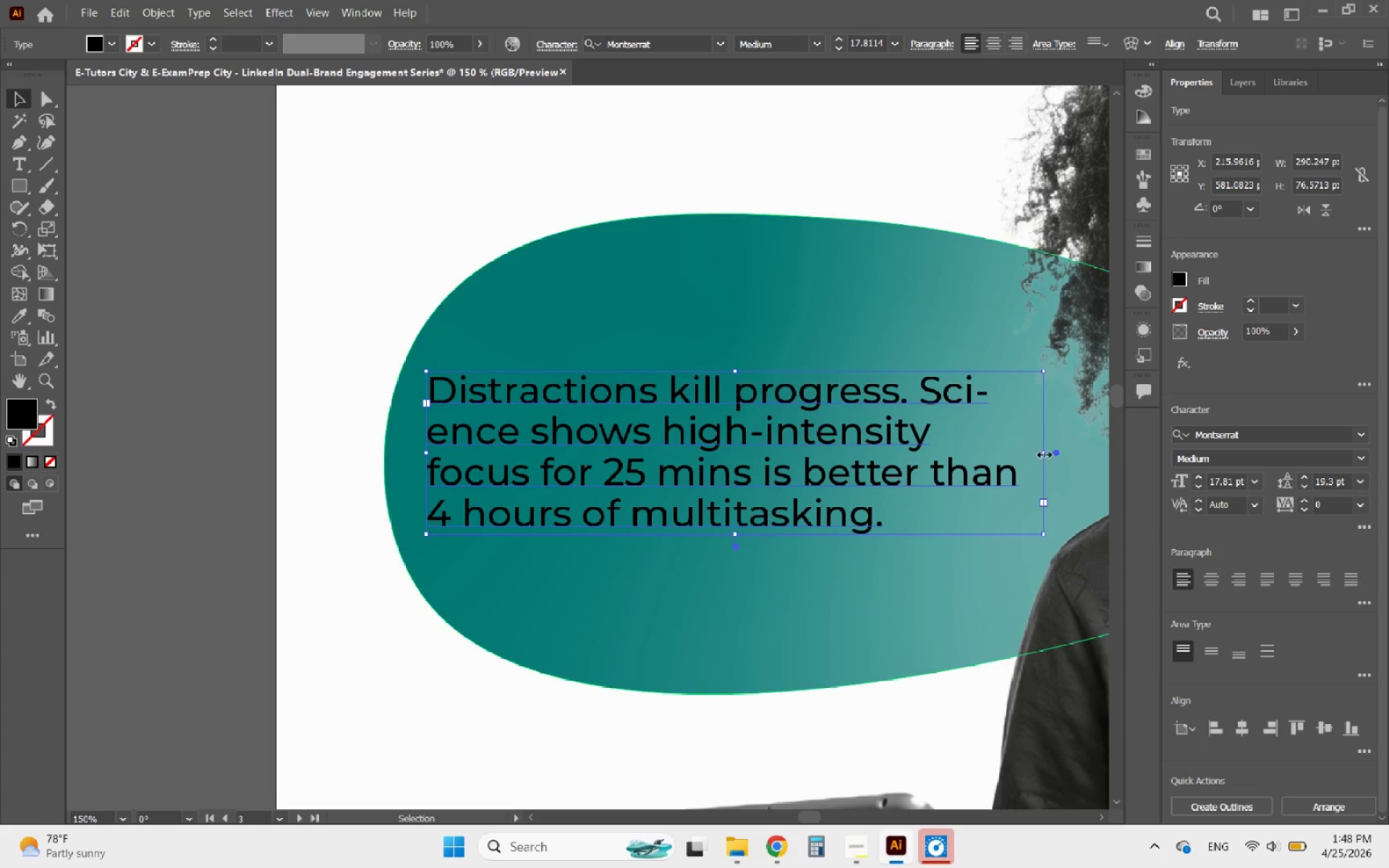 
left_click_drag(start_coordinate=[1043, 451], to_coordinate=[1008, 453])
 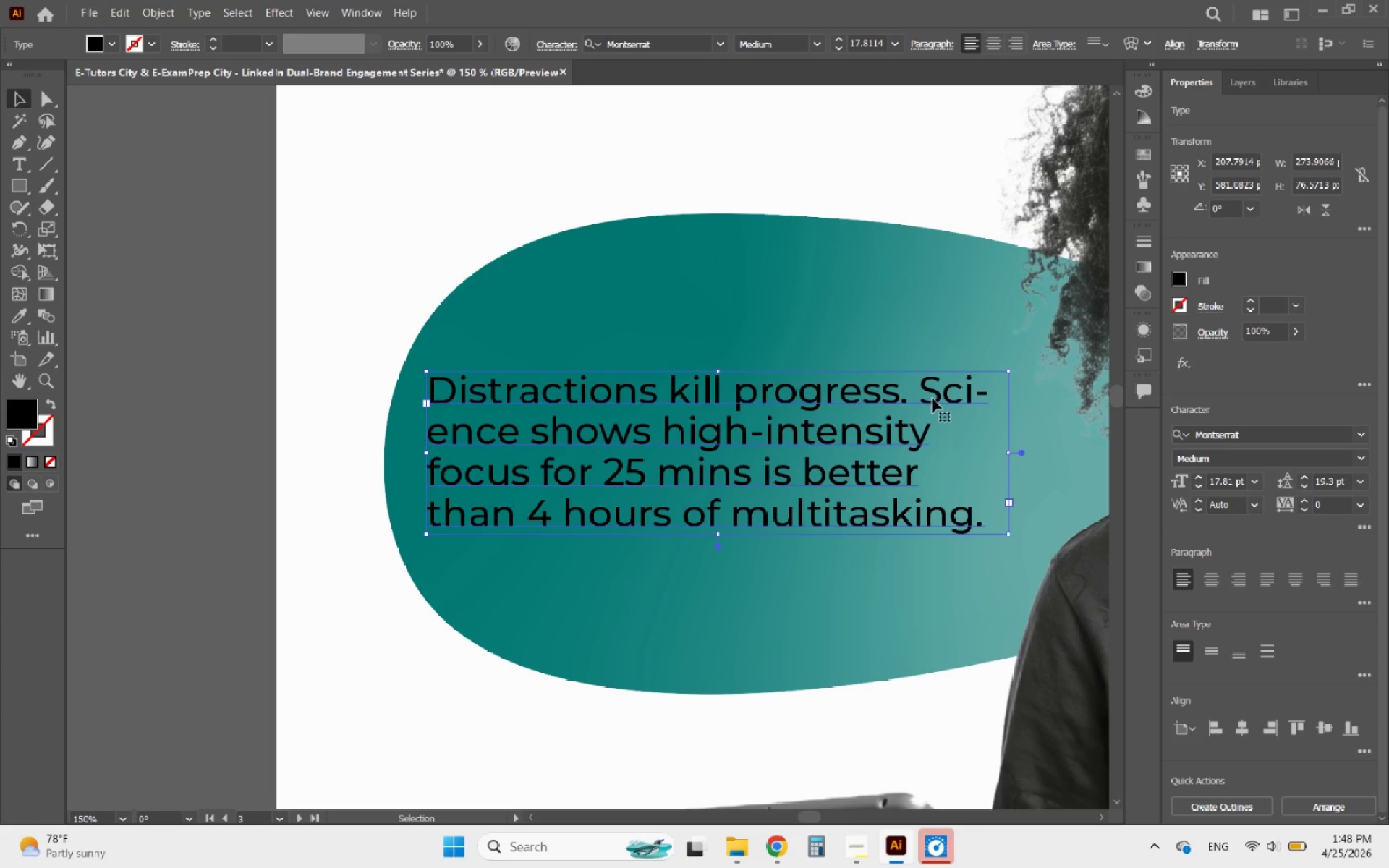 
double_click([933, 399])
 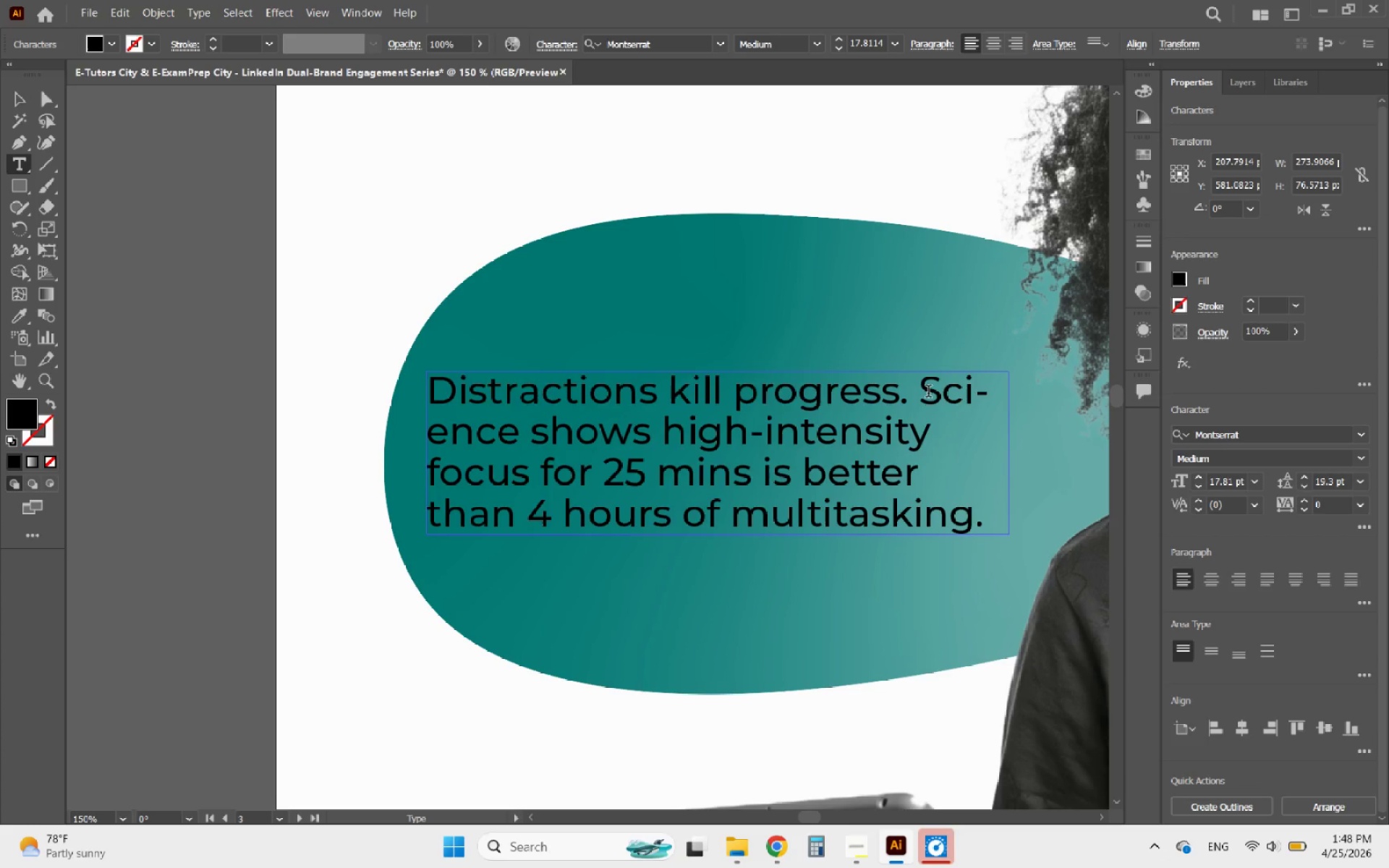 
left_click([928, 393])
 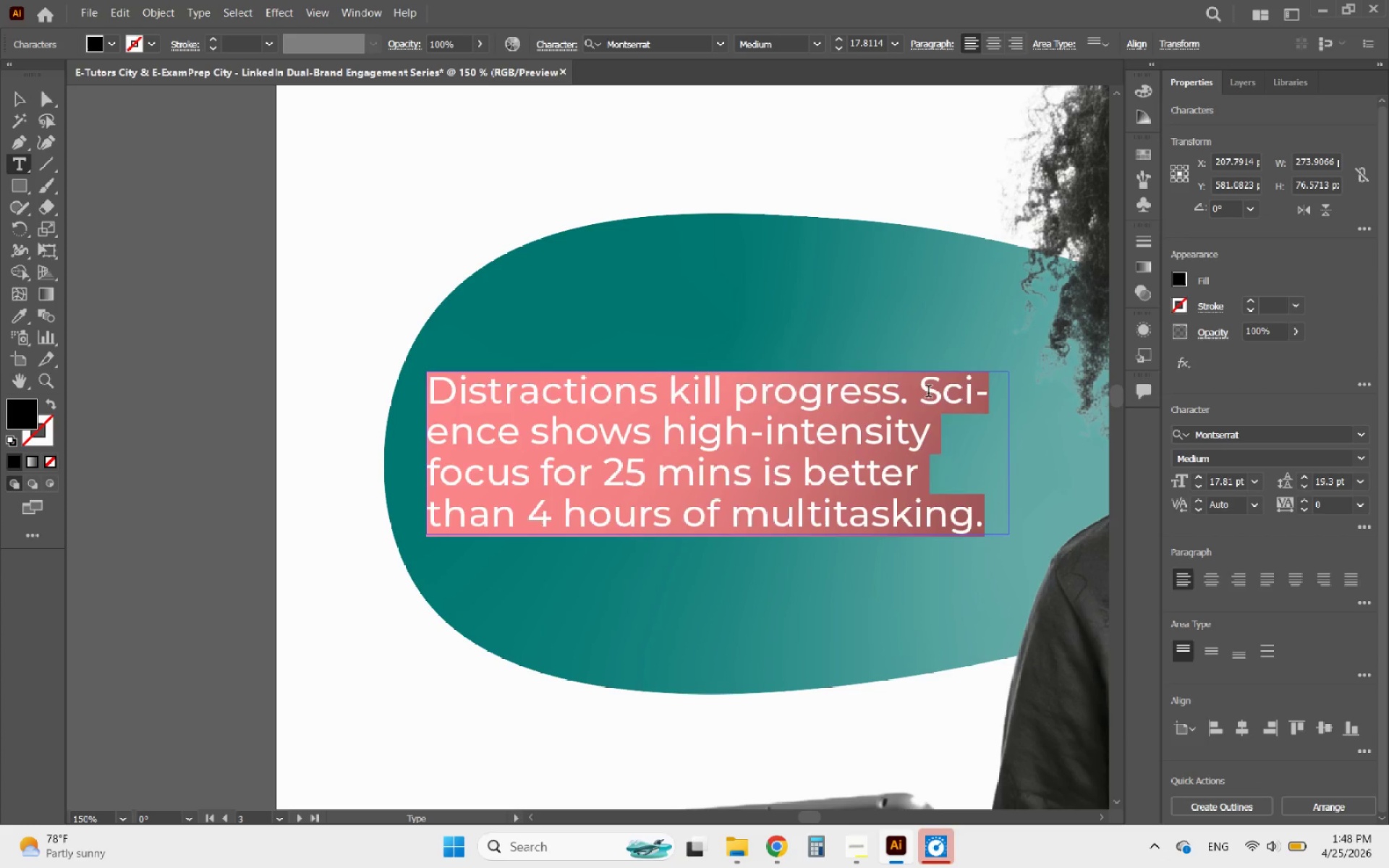 
left_click([928, 393])
 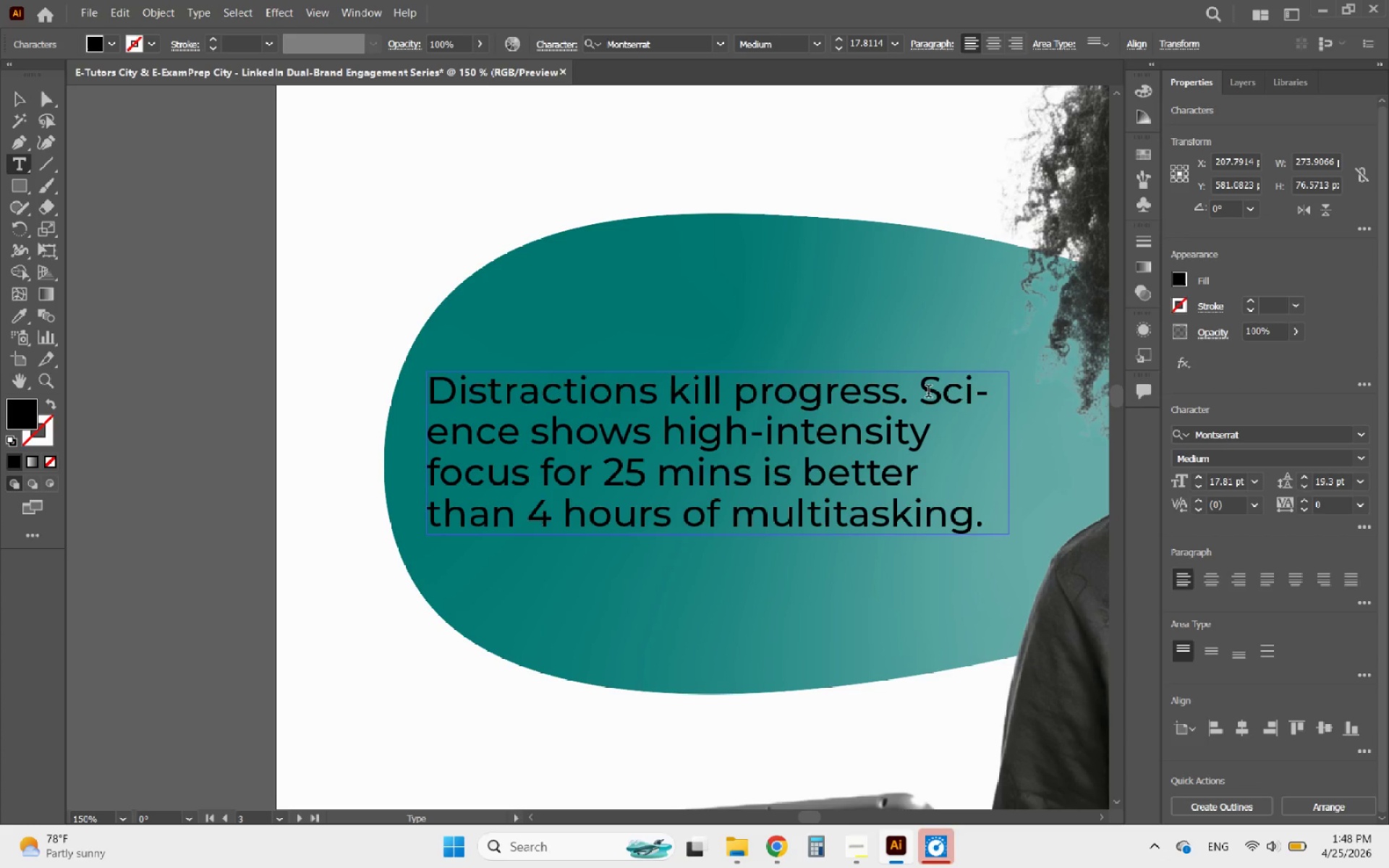 
key(Enter)
 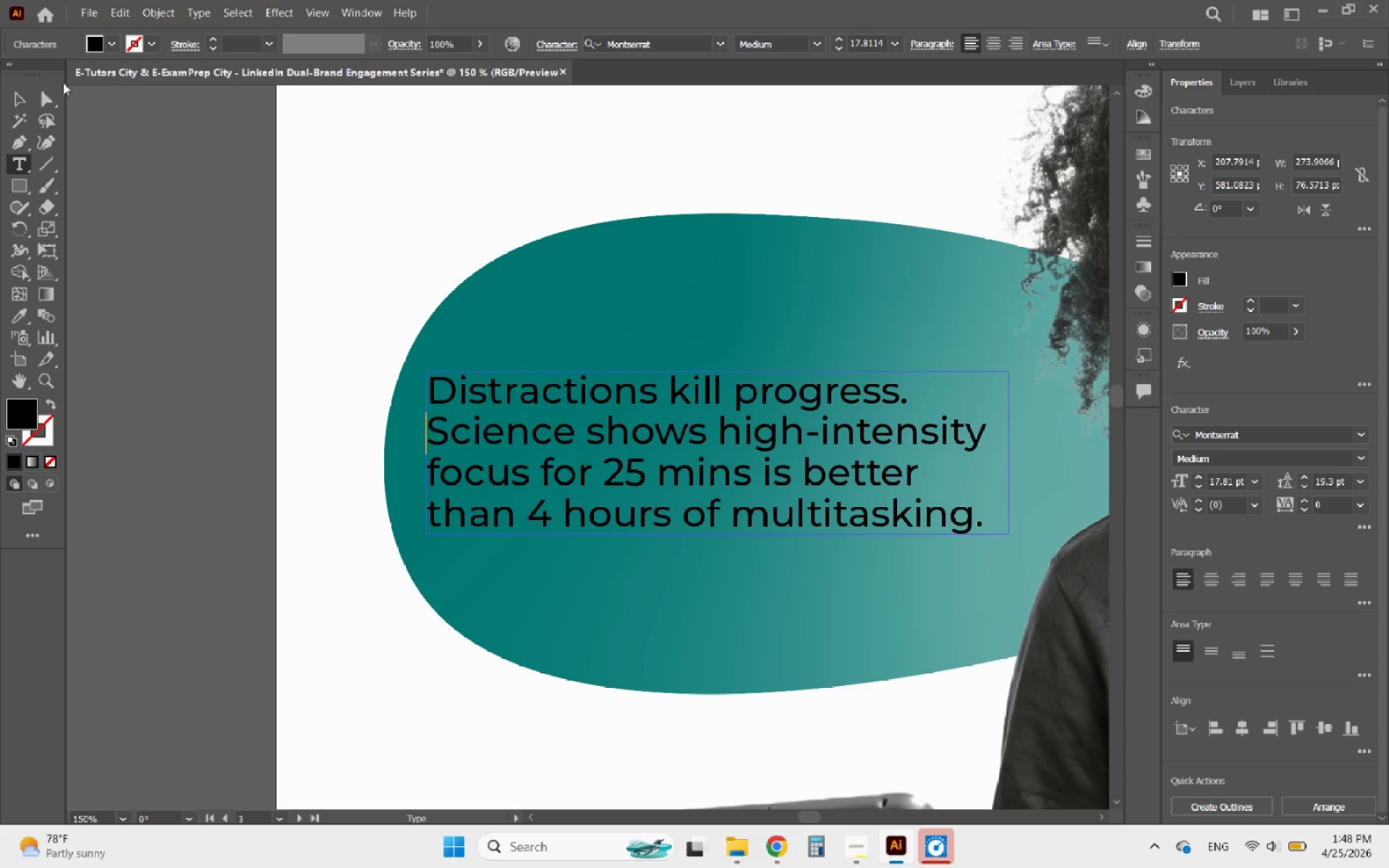 
left_click([7, 98])
 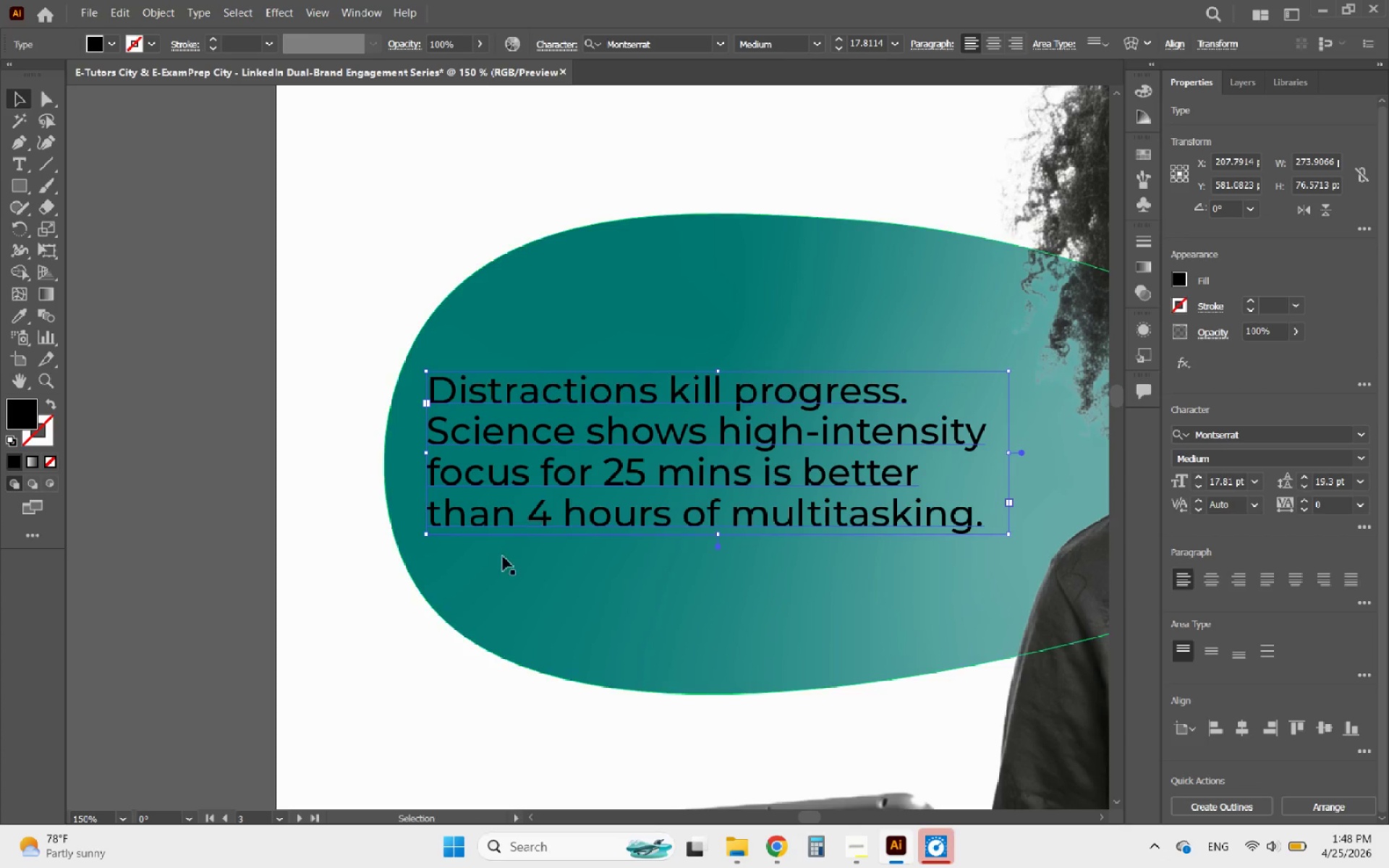 
hold_key(key=AltLeft, duration=1.31)
scroll: coordinate [373, 544], scroll_direction: down, amount: 3.0
 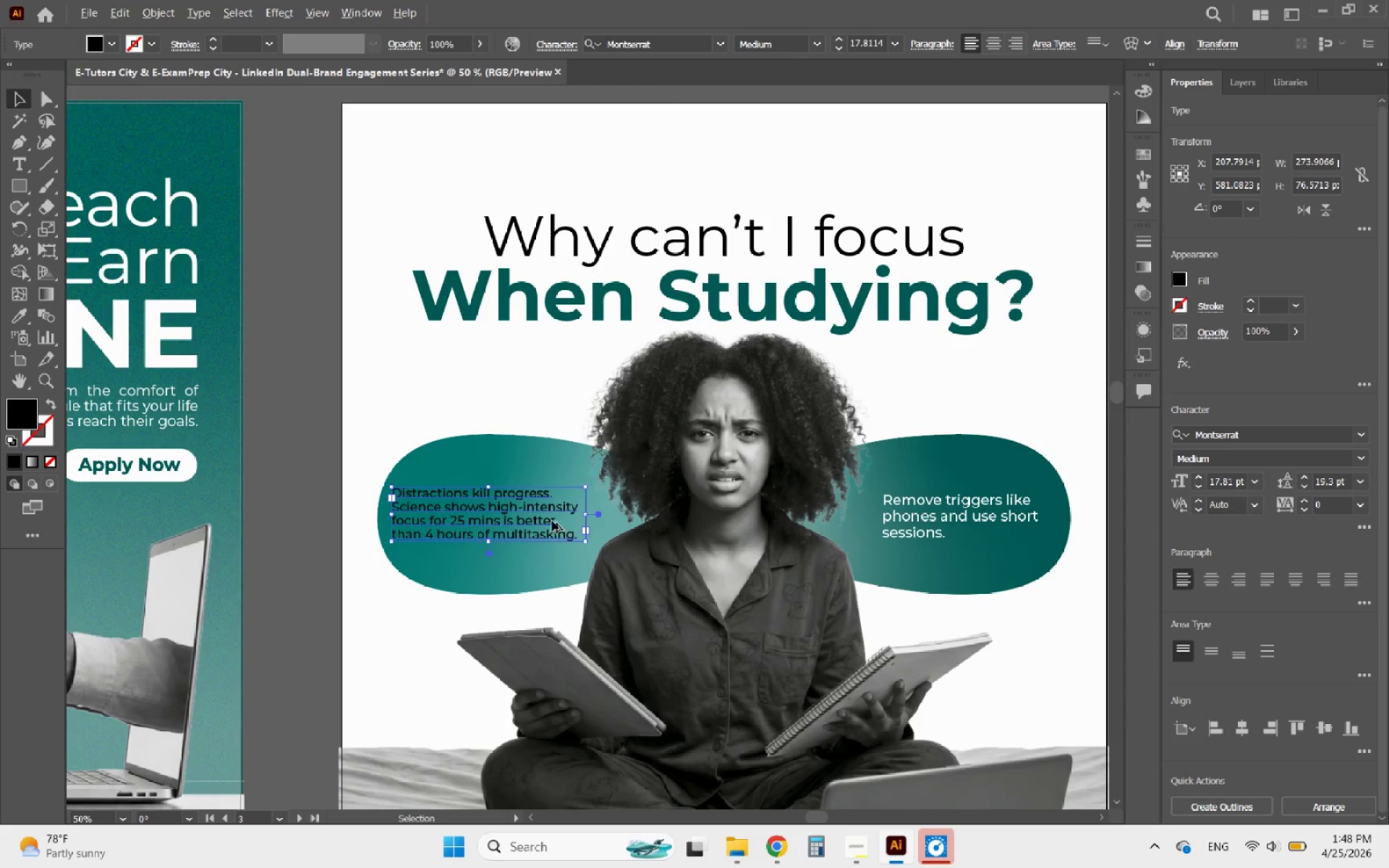 
scroll: coordinate [547, 520], scroll_direction: up, amount: 2.0
 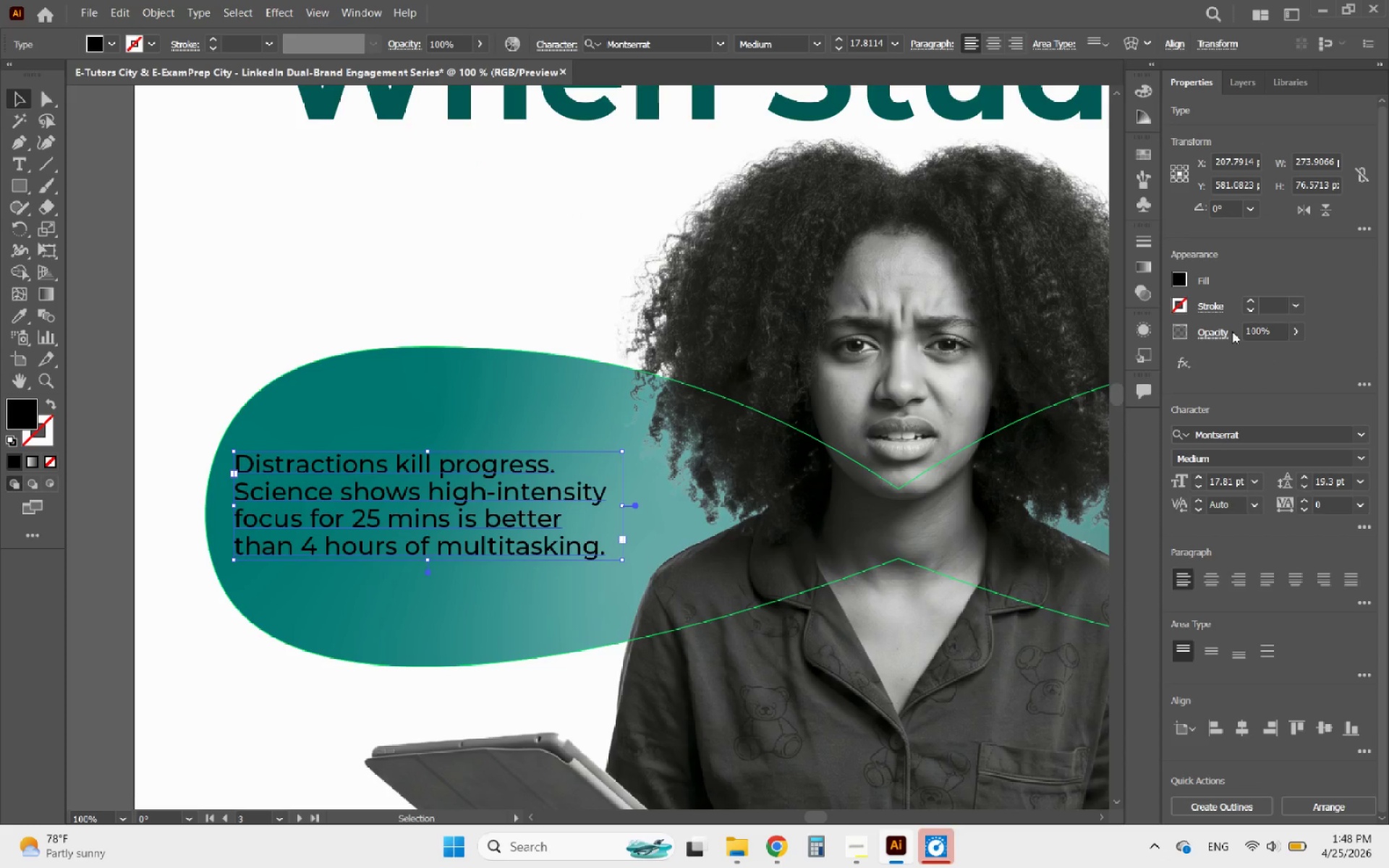 
left_click([1177, 274])
 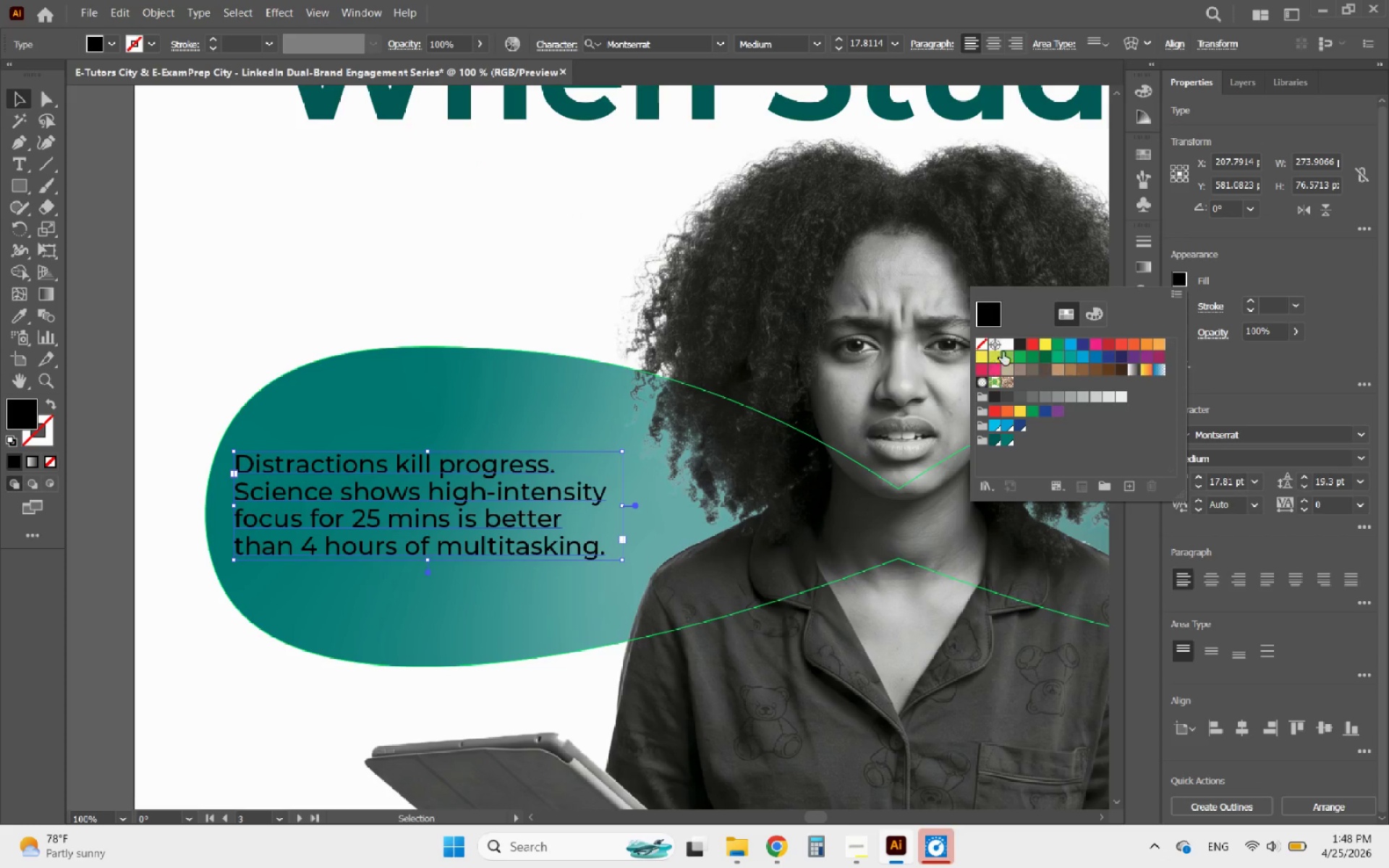 
left_click([1006, 340])
 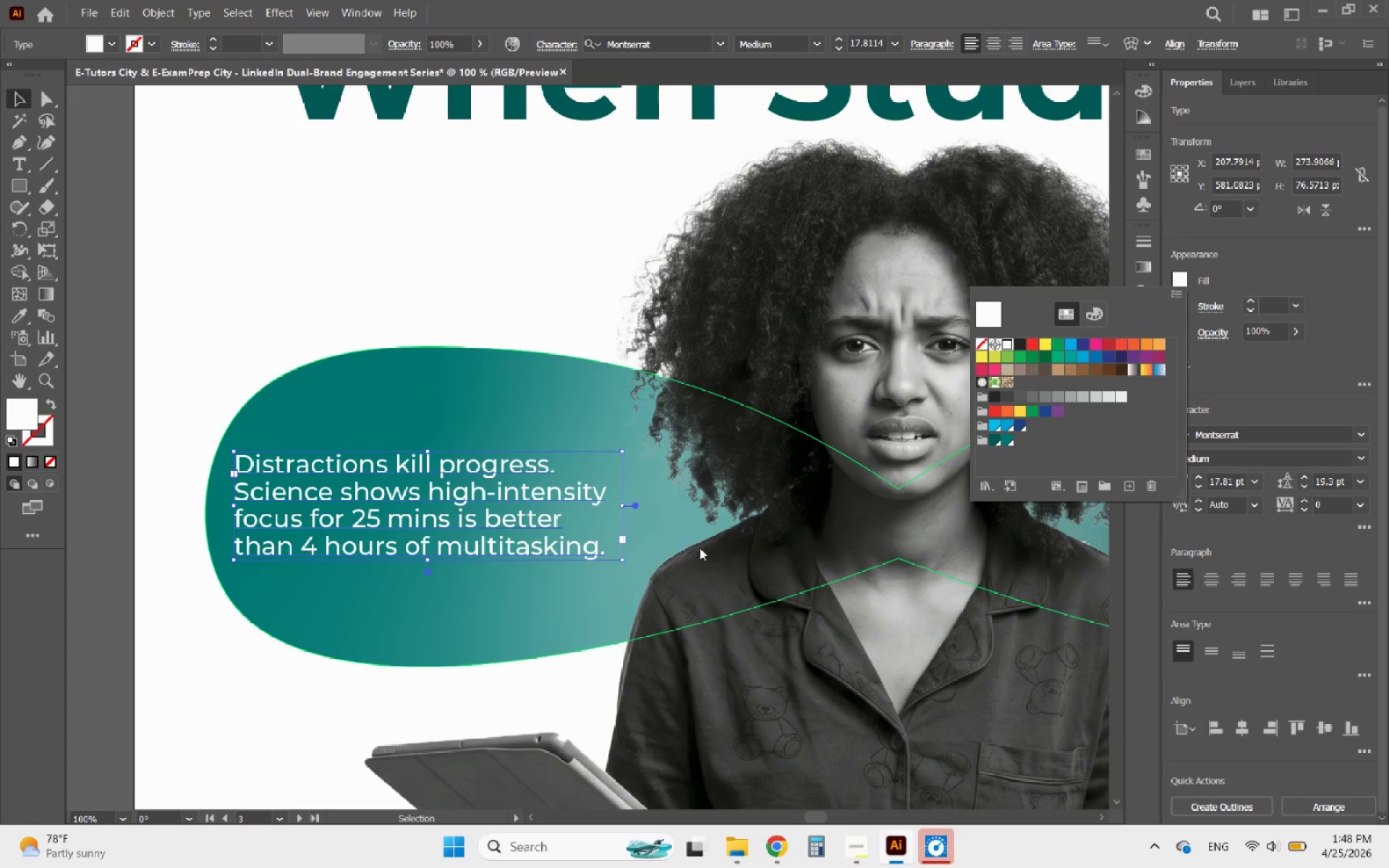 
left_click([386, 299])
 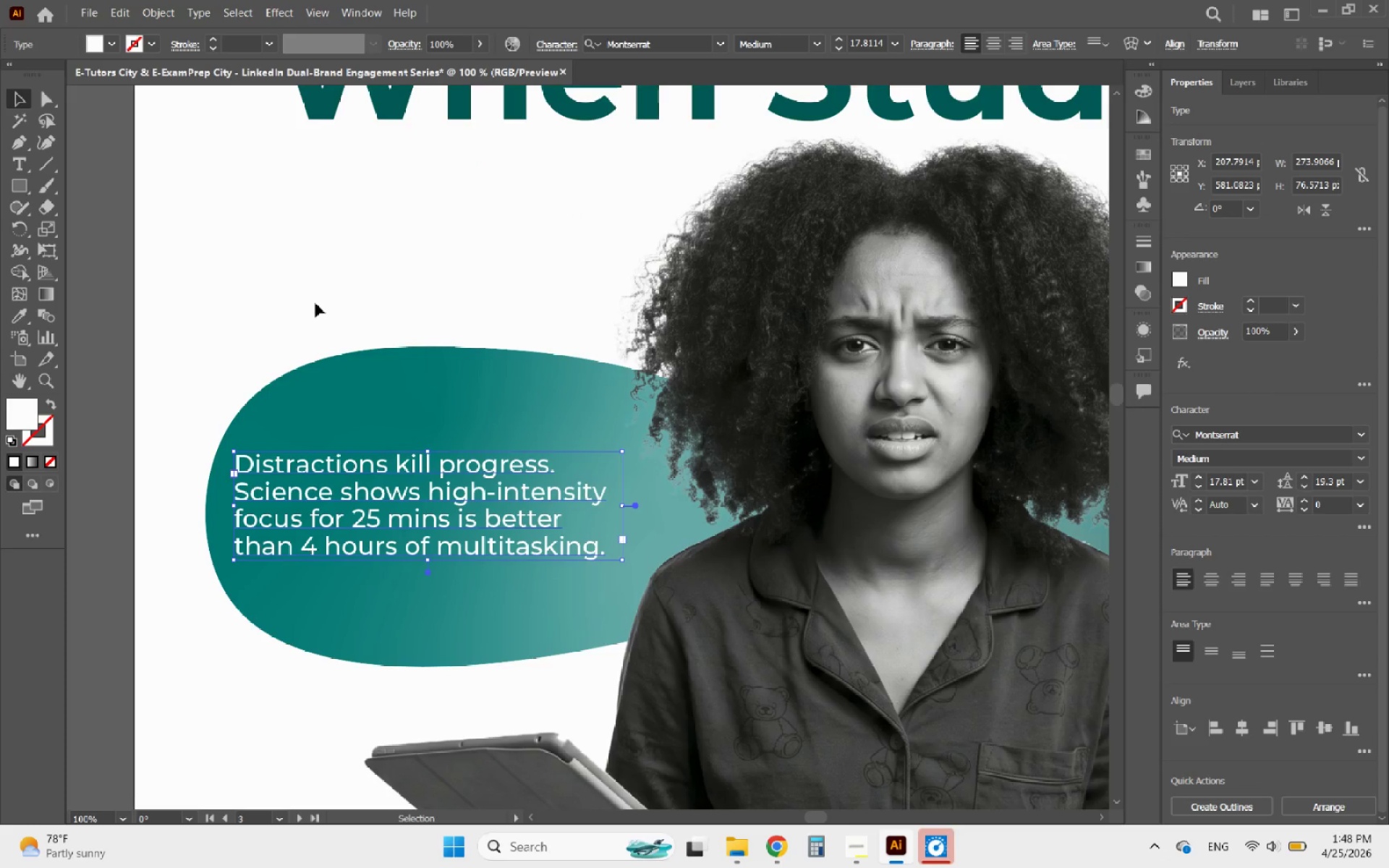 
left_click([315, 303])
 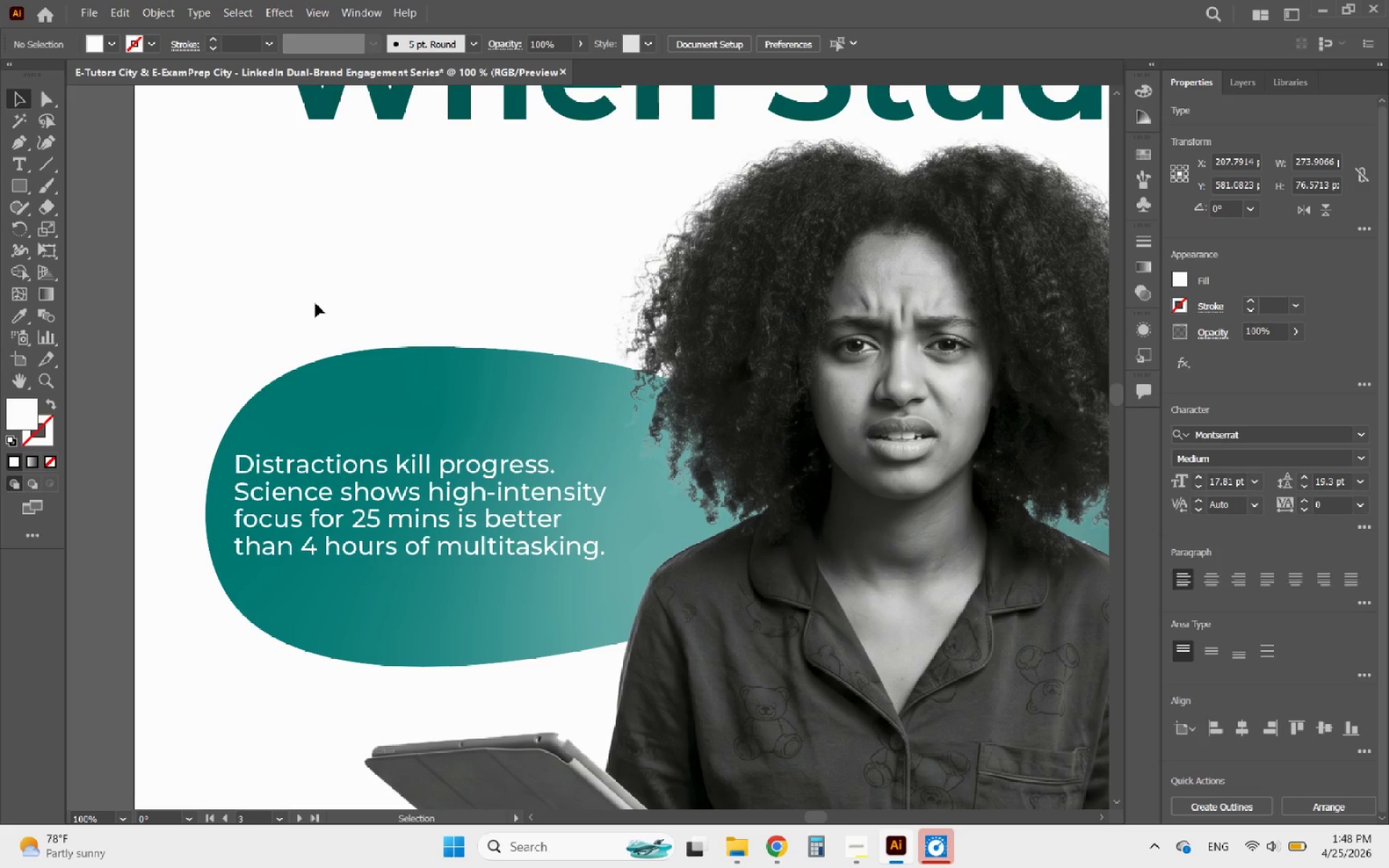 
hold_key(key=AltLeft, duration=1.62)
scroll: coordinate [315, 303], scroll_direction: down, amount: 3.0
 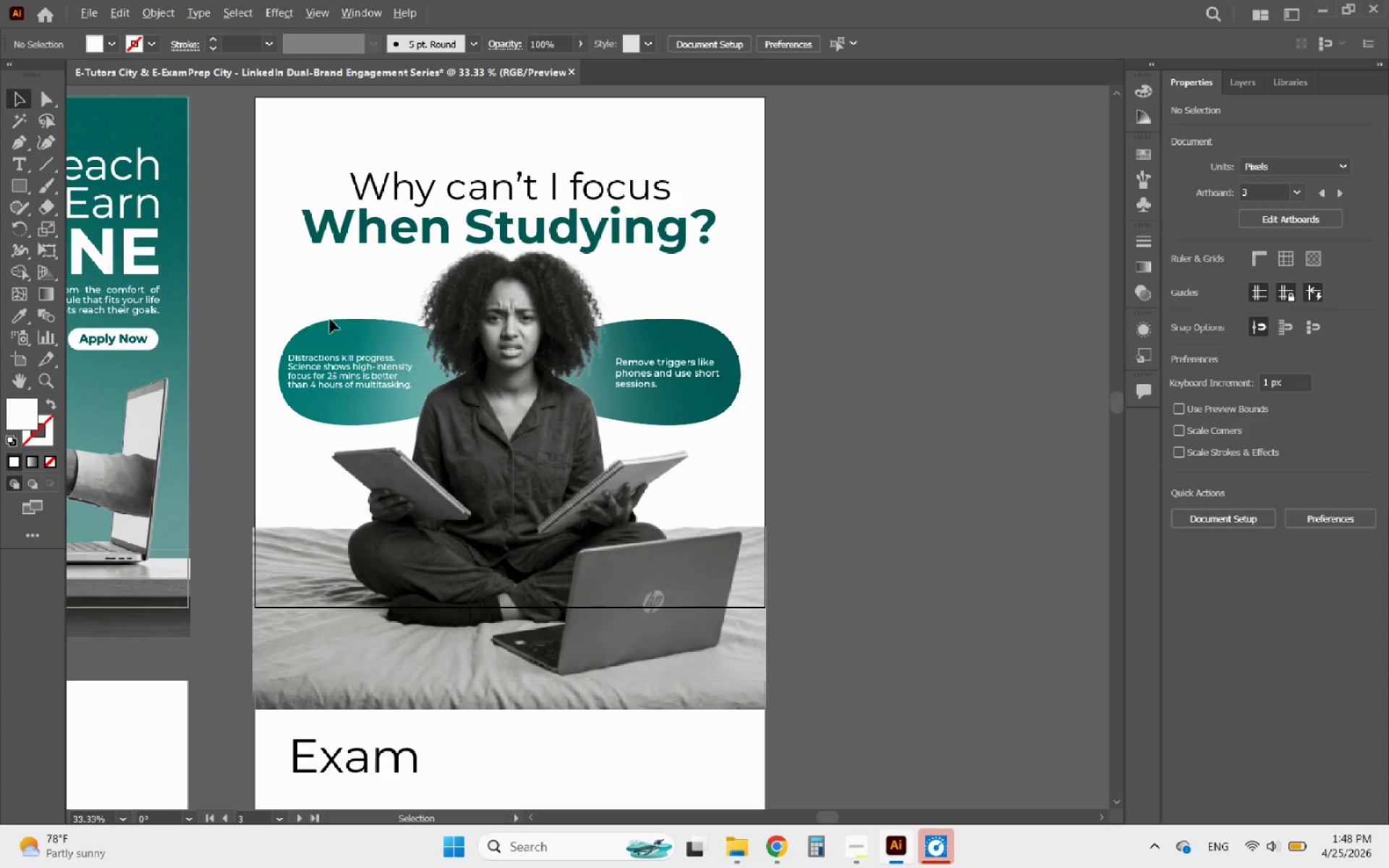 
scroll: coordinate [344, 340], scroll_direction: up, amount: 2.0
 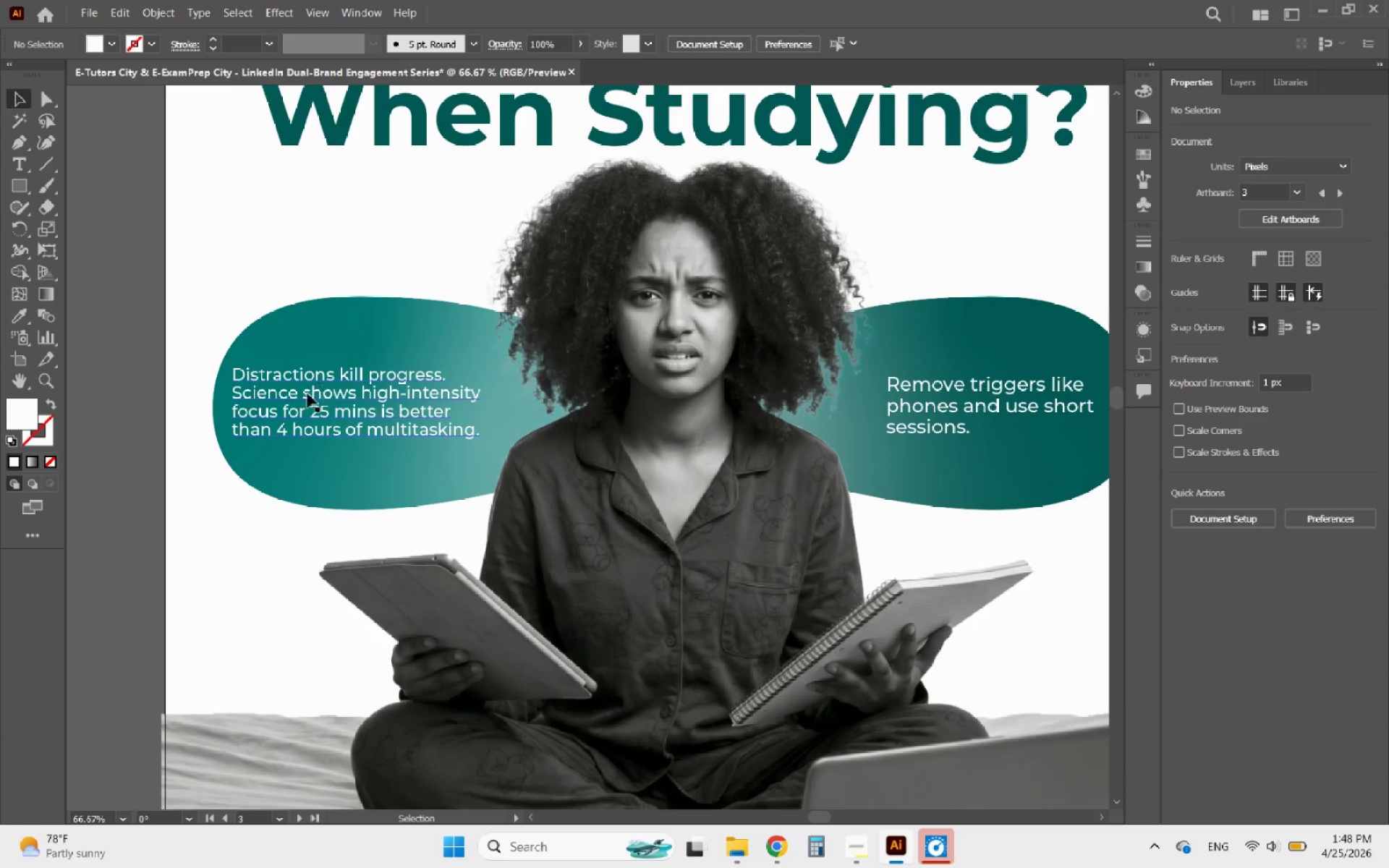 
left_click_drag(start_coordinate=[307, 393], to_coordinate=[320, 397])
 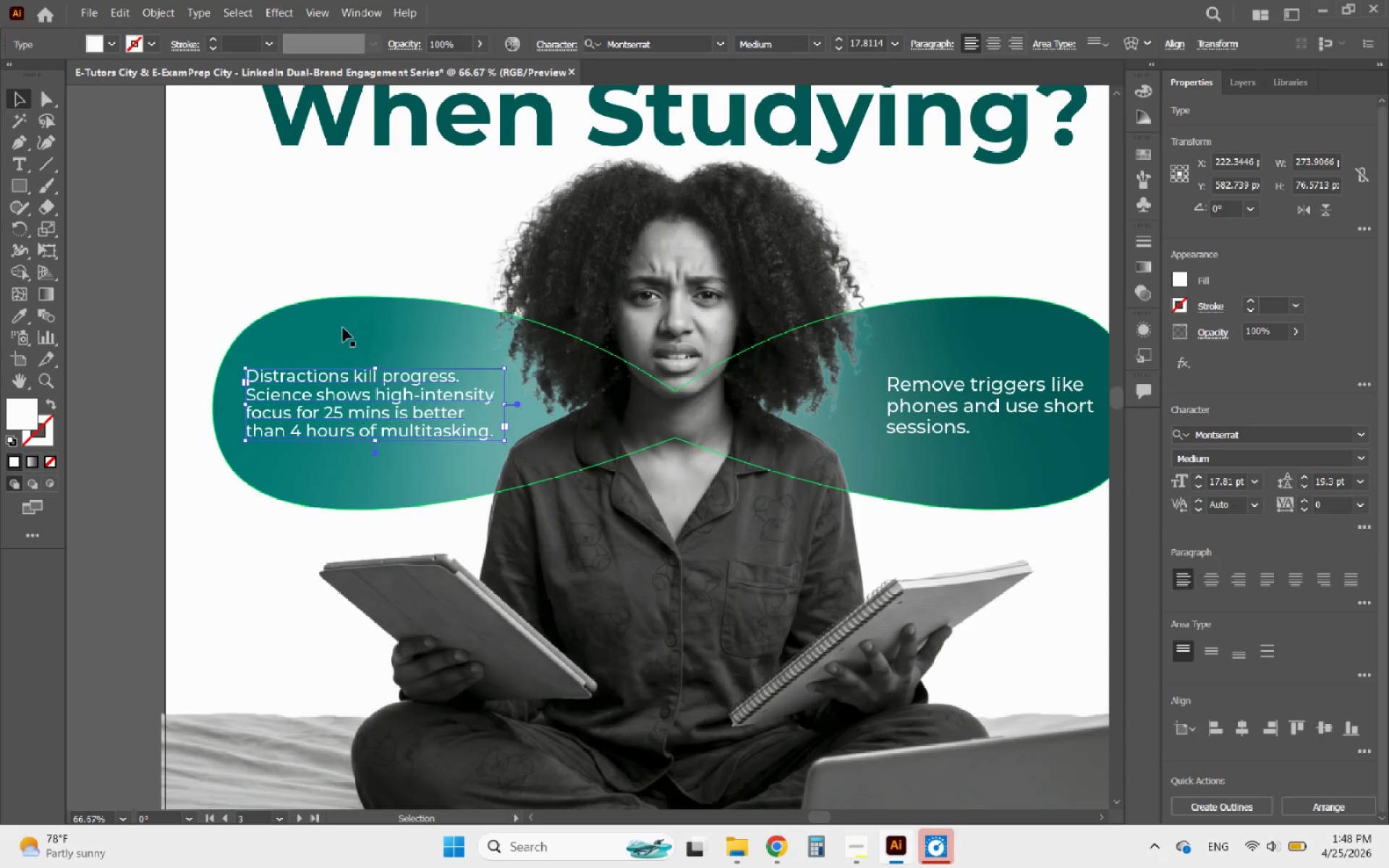 
left_click([343, 328])
 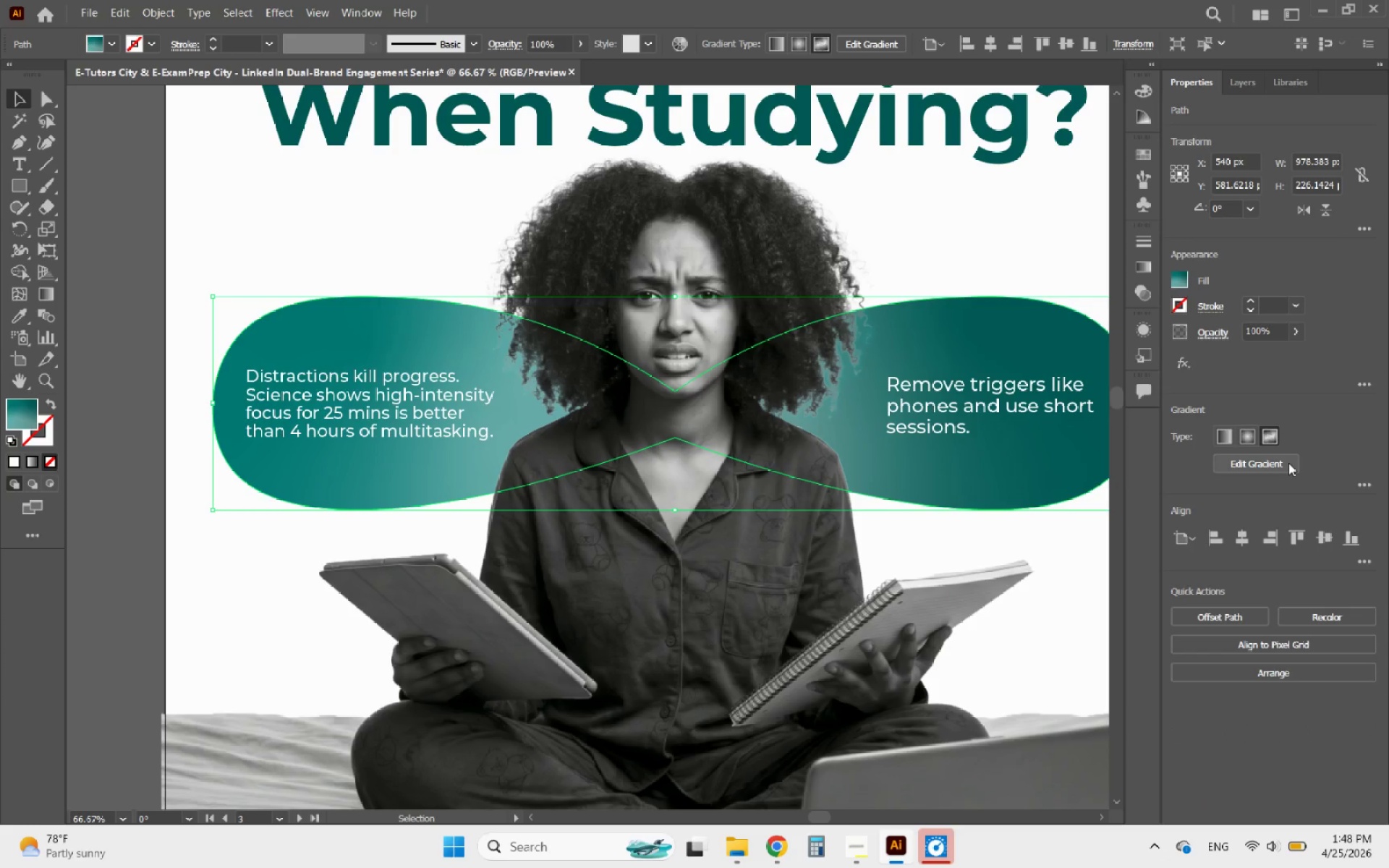 
left_click([1362, 488])
 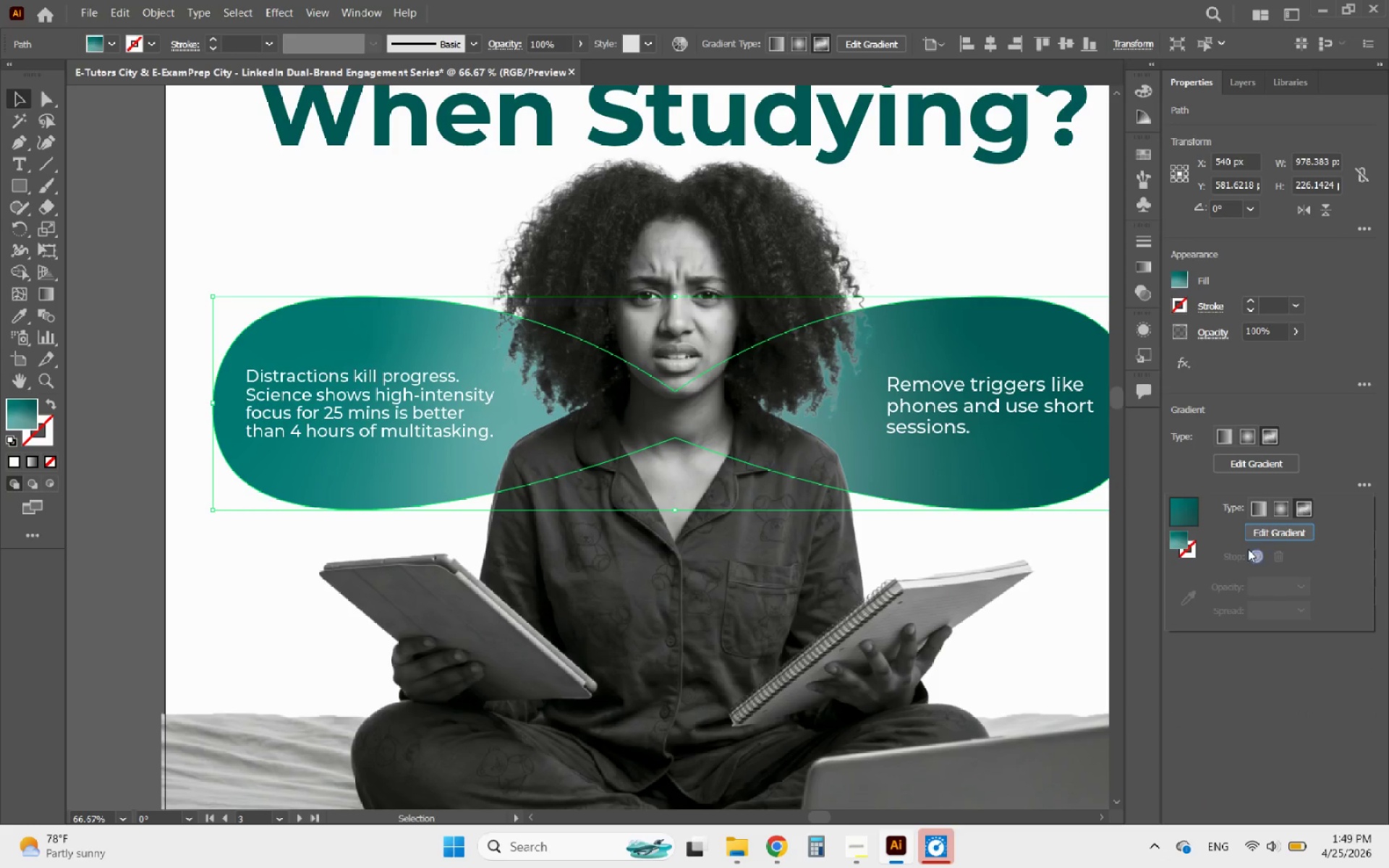 
left_click([1267, 531])
 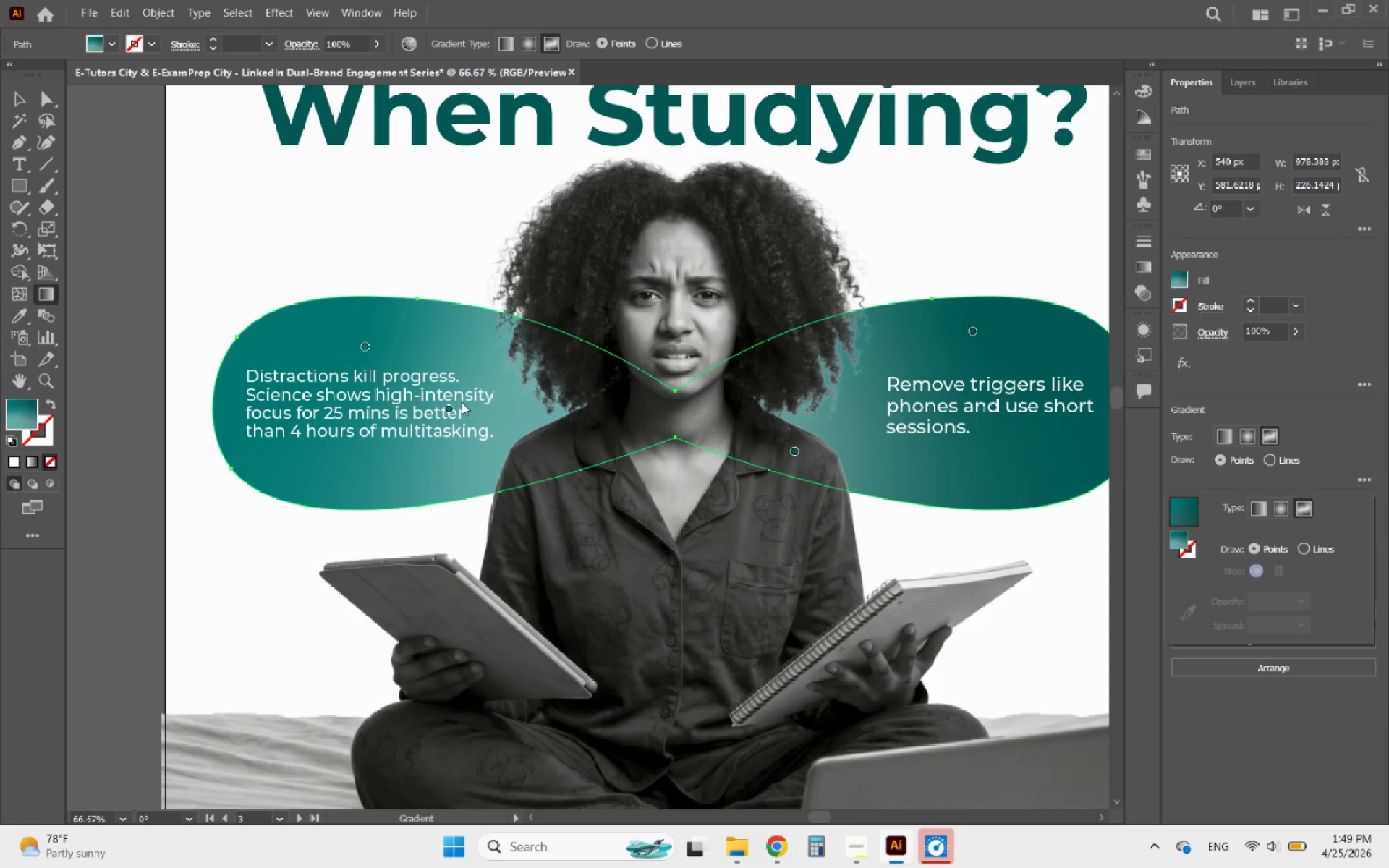 
left_click_drag(start_coordinate=[446, 404], to_coordinate=[482, 416])
 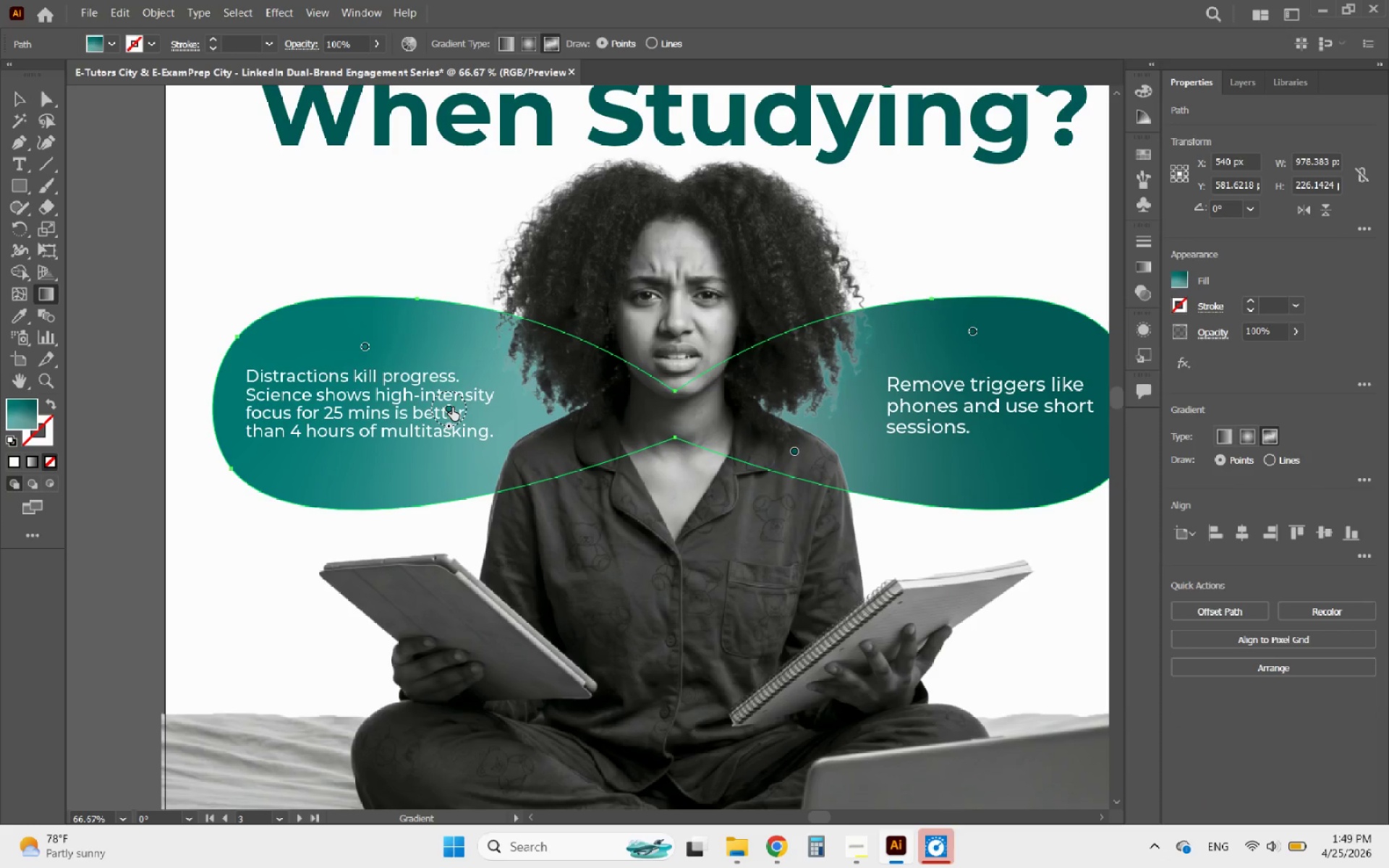 
left_click_drag(start_coordinate=[452, 407], to_coordinate=[508, 370])
 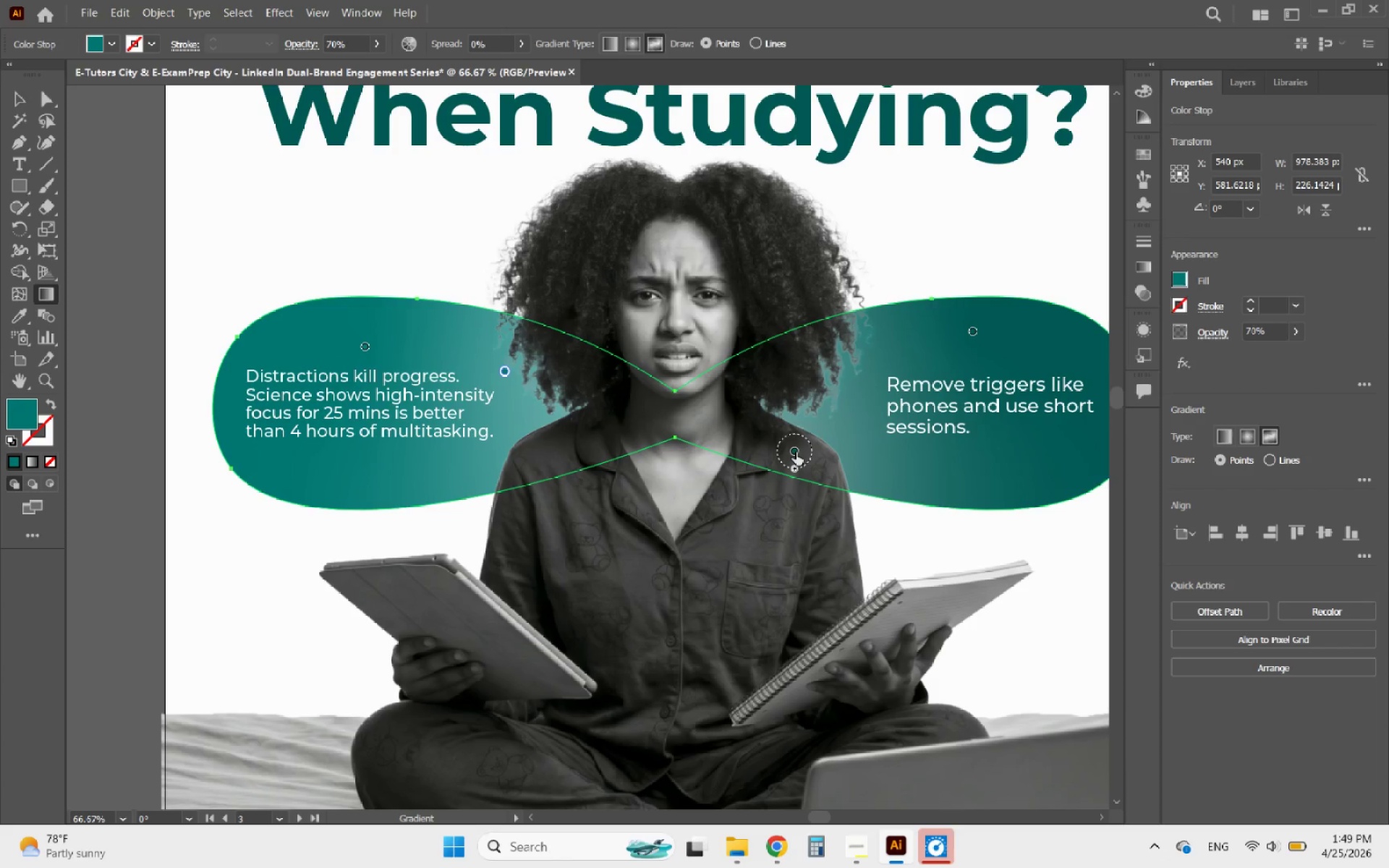 
left_click_drag(start_coordinate=[795, 451], to_coordinate=[847, 370])
 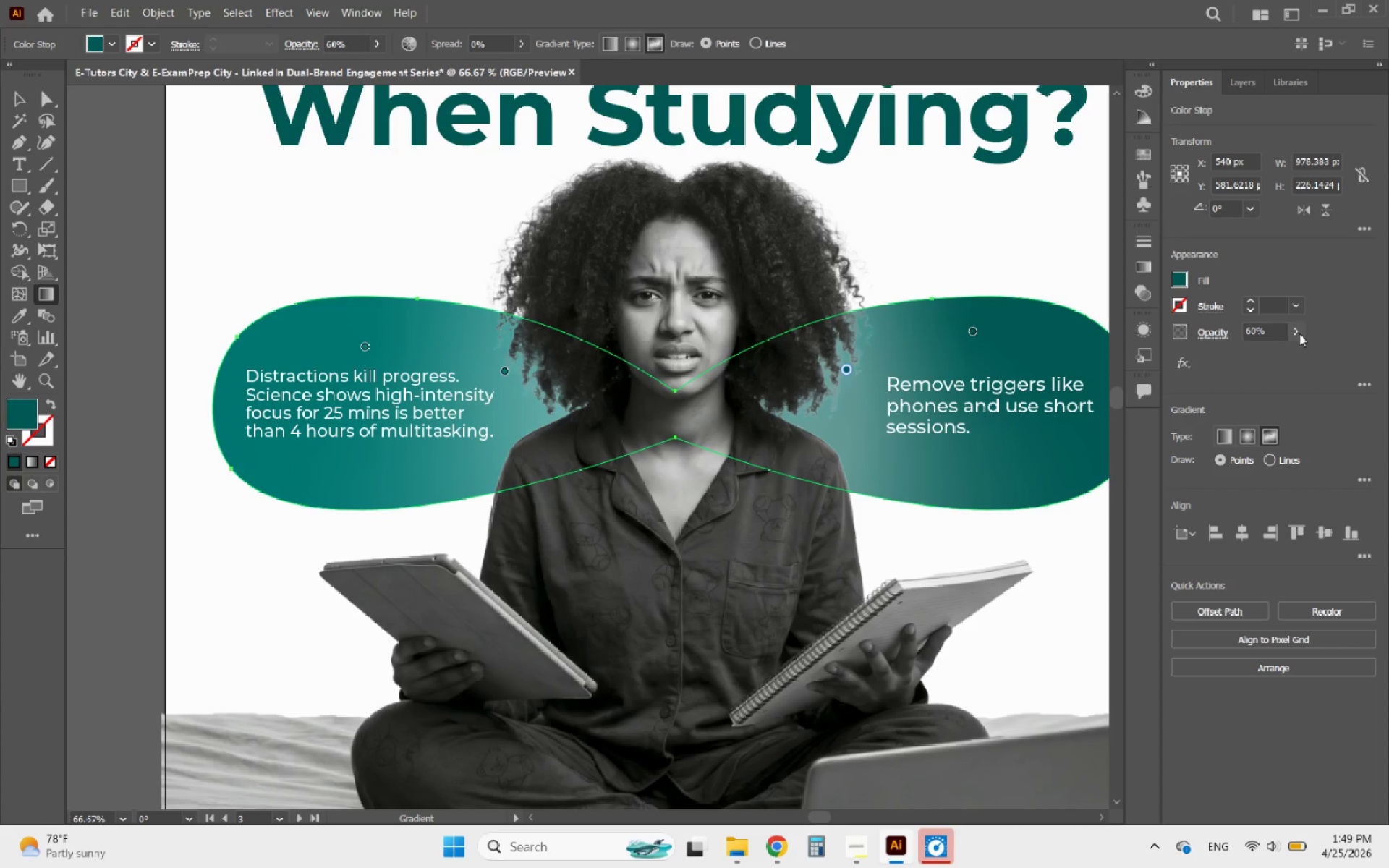 
wait(6.06)
 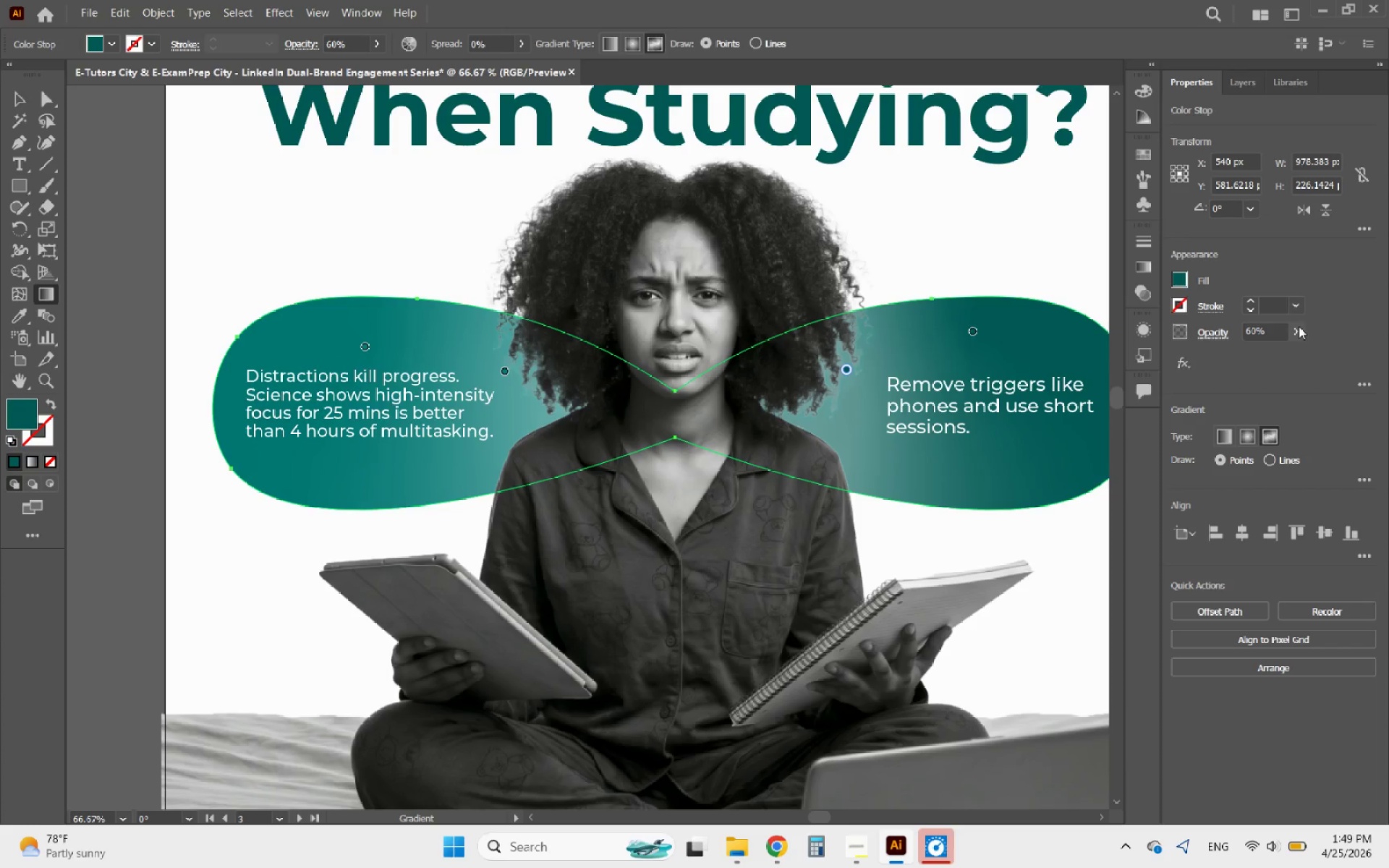 
left_click([1366, 482])
 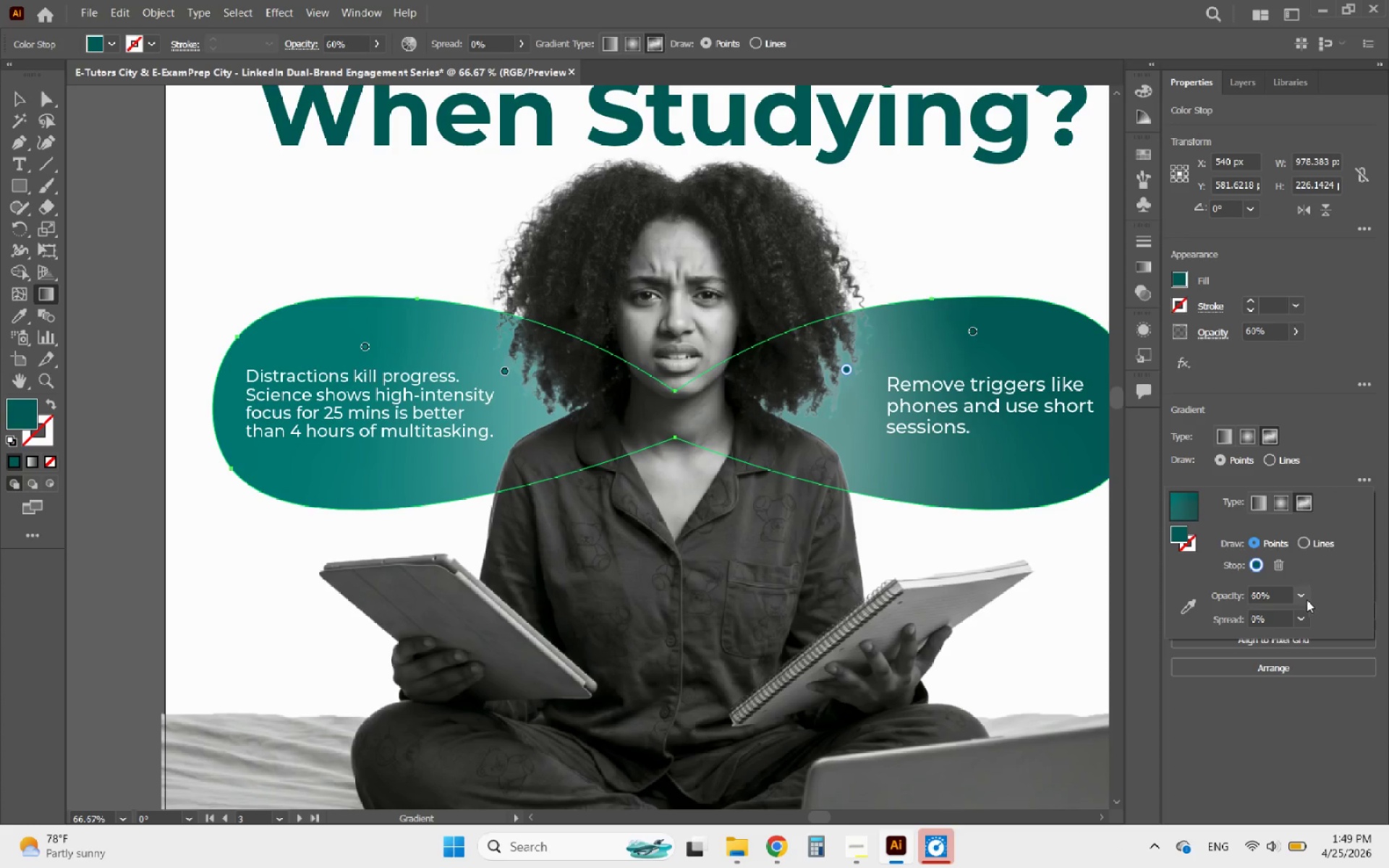 
left_click([1307, 600])
 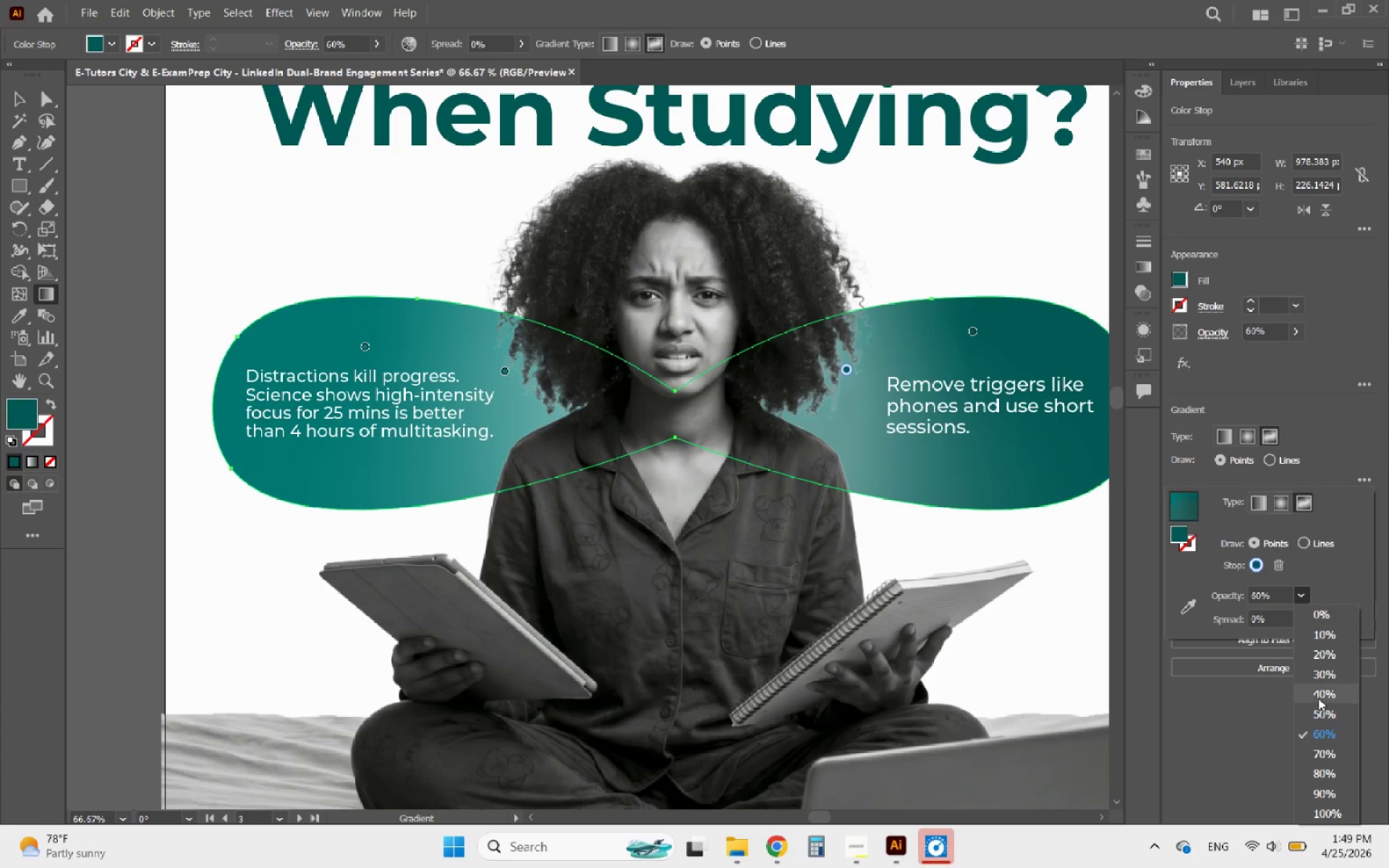 
left_click([1319, 697])
 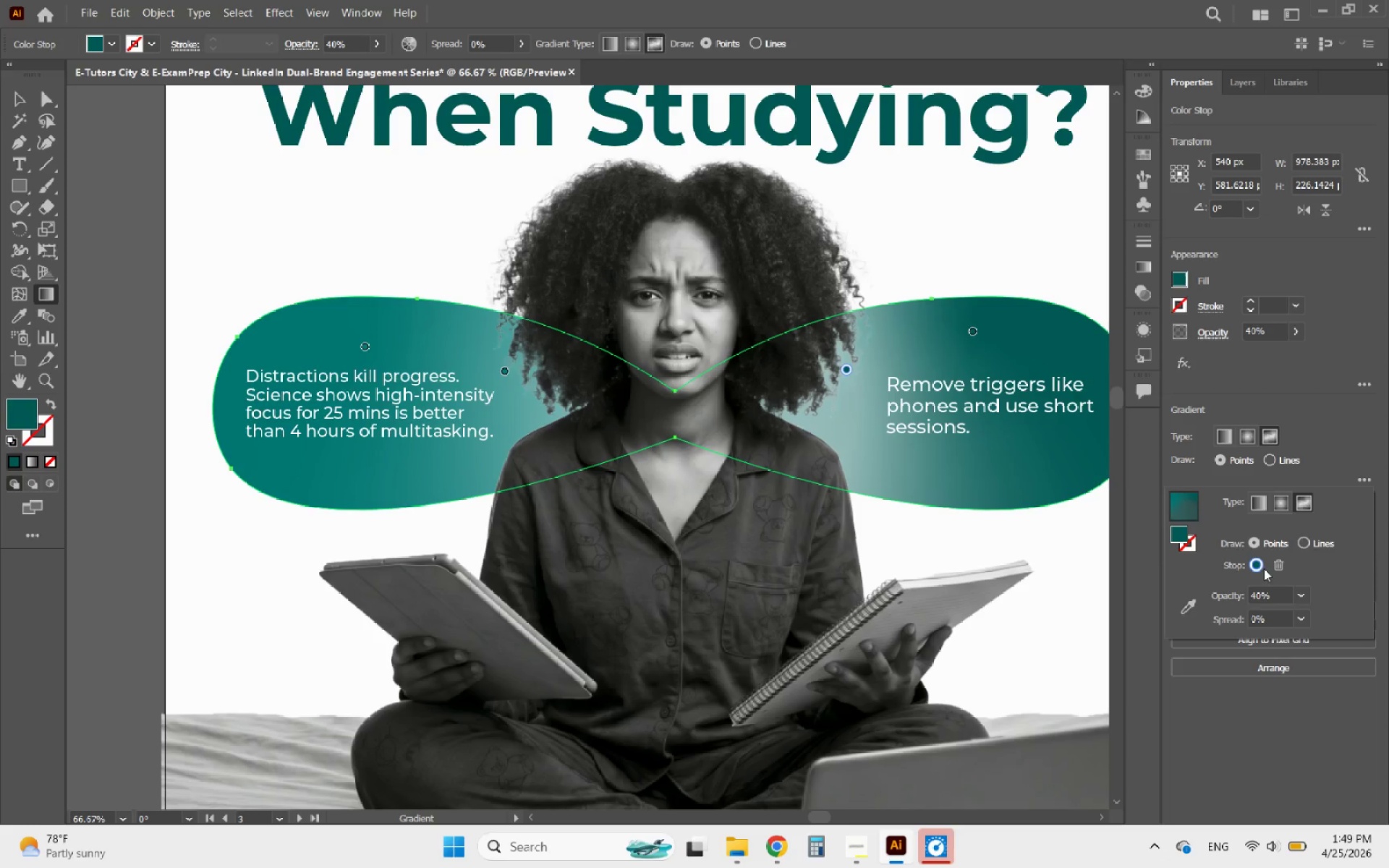 
left_click([1297, 598])
 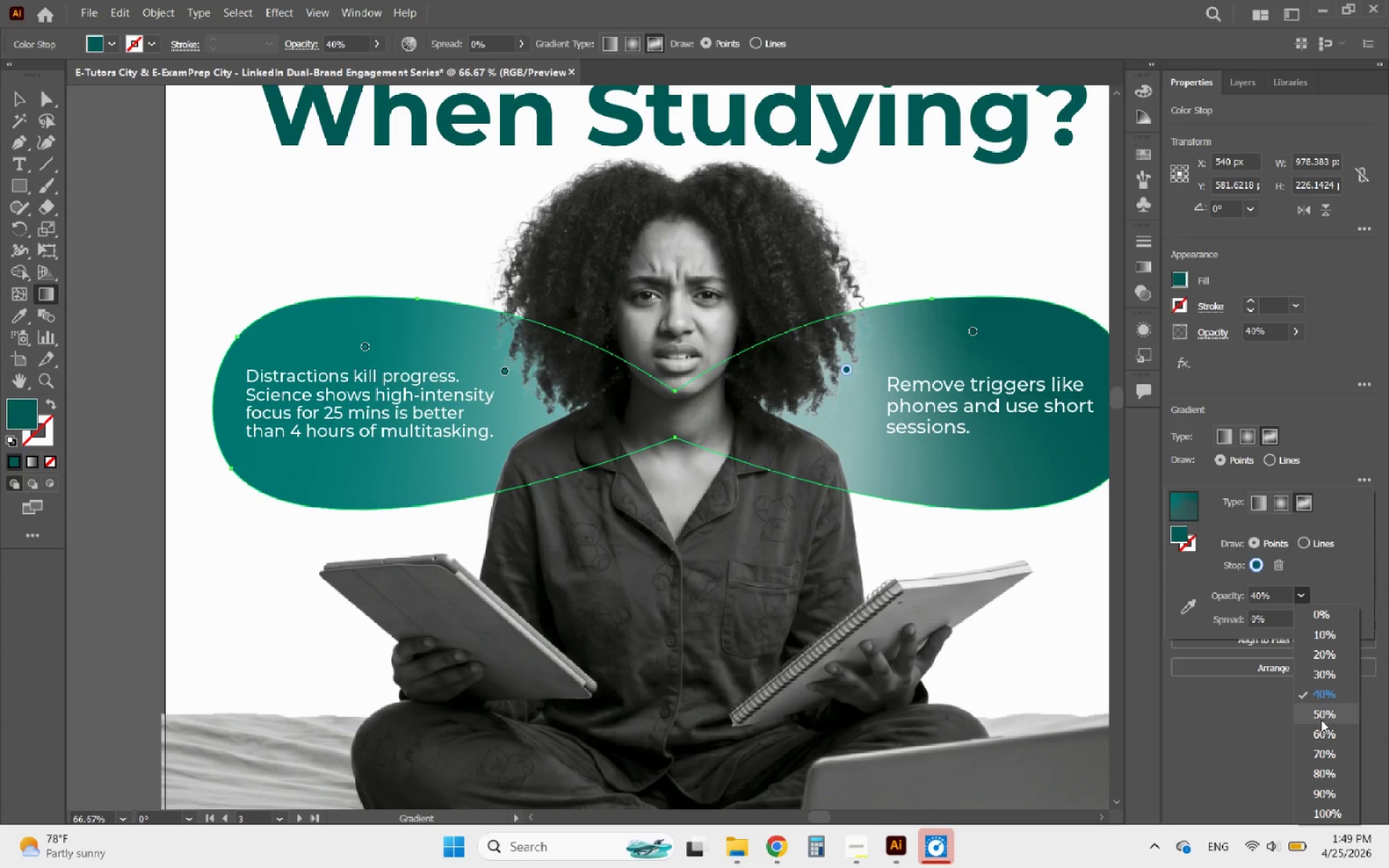 
left_click([1321, 720])
 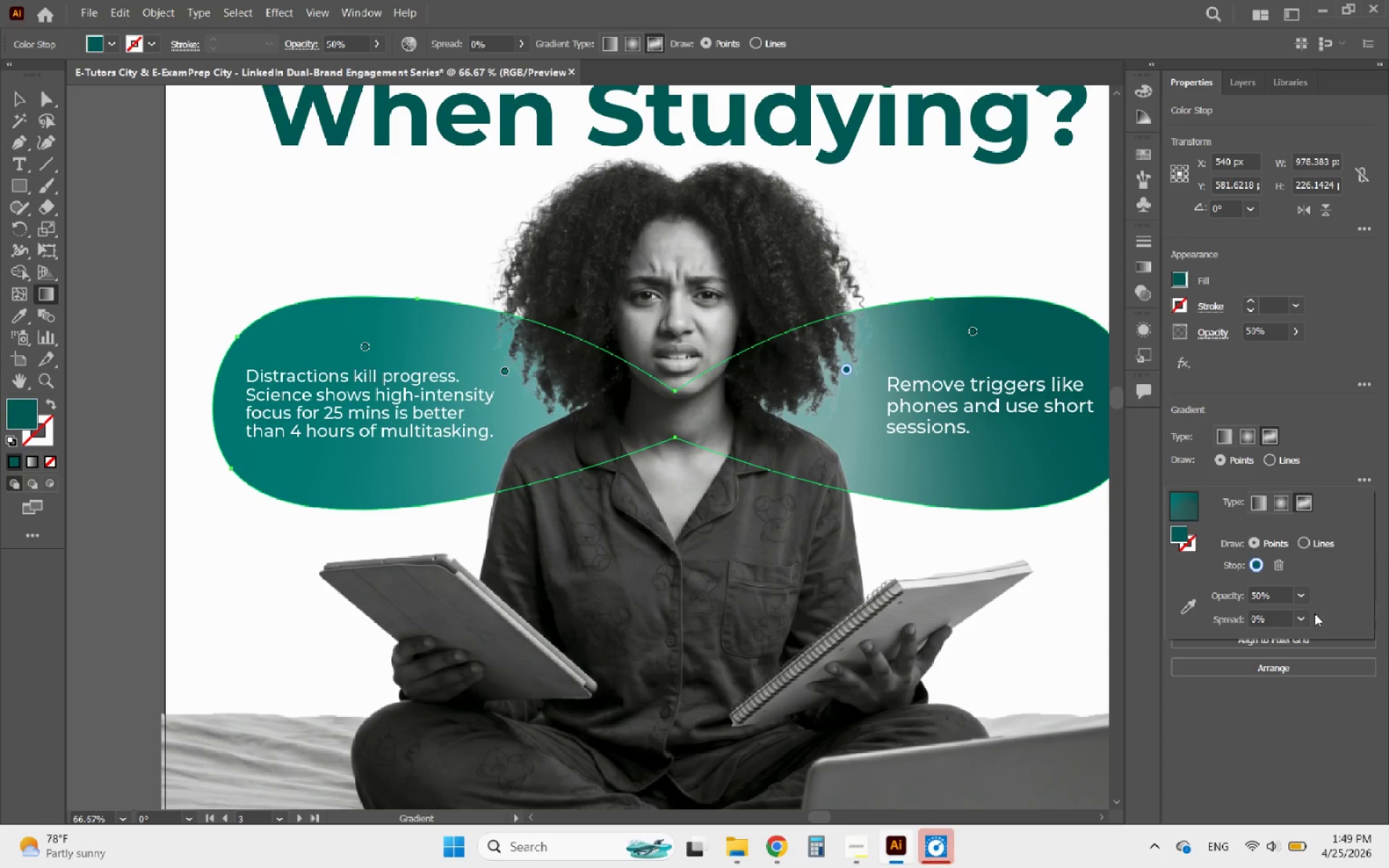 
left_click([1301, 592])
 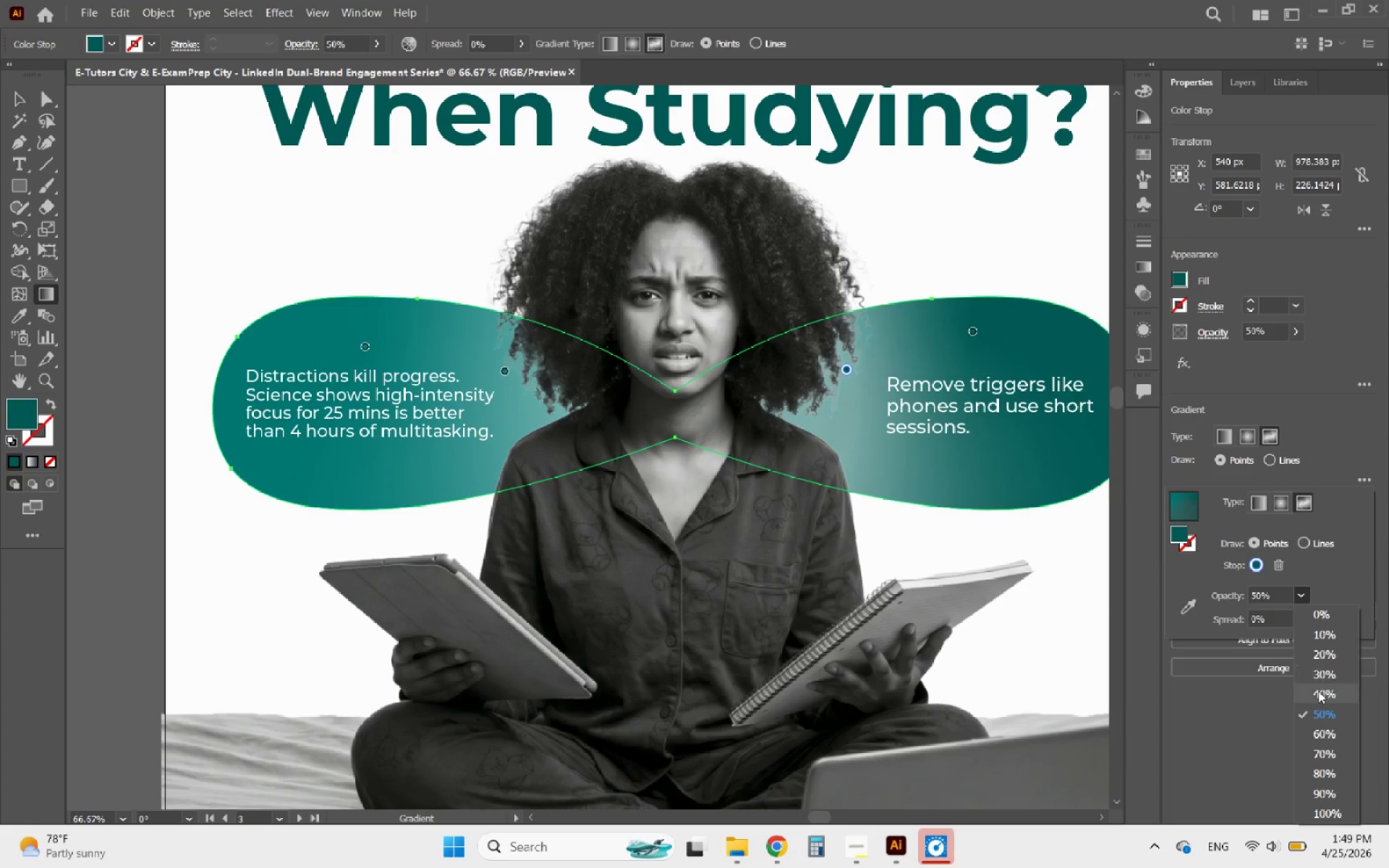 
left_click([1318, 691])
 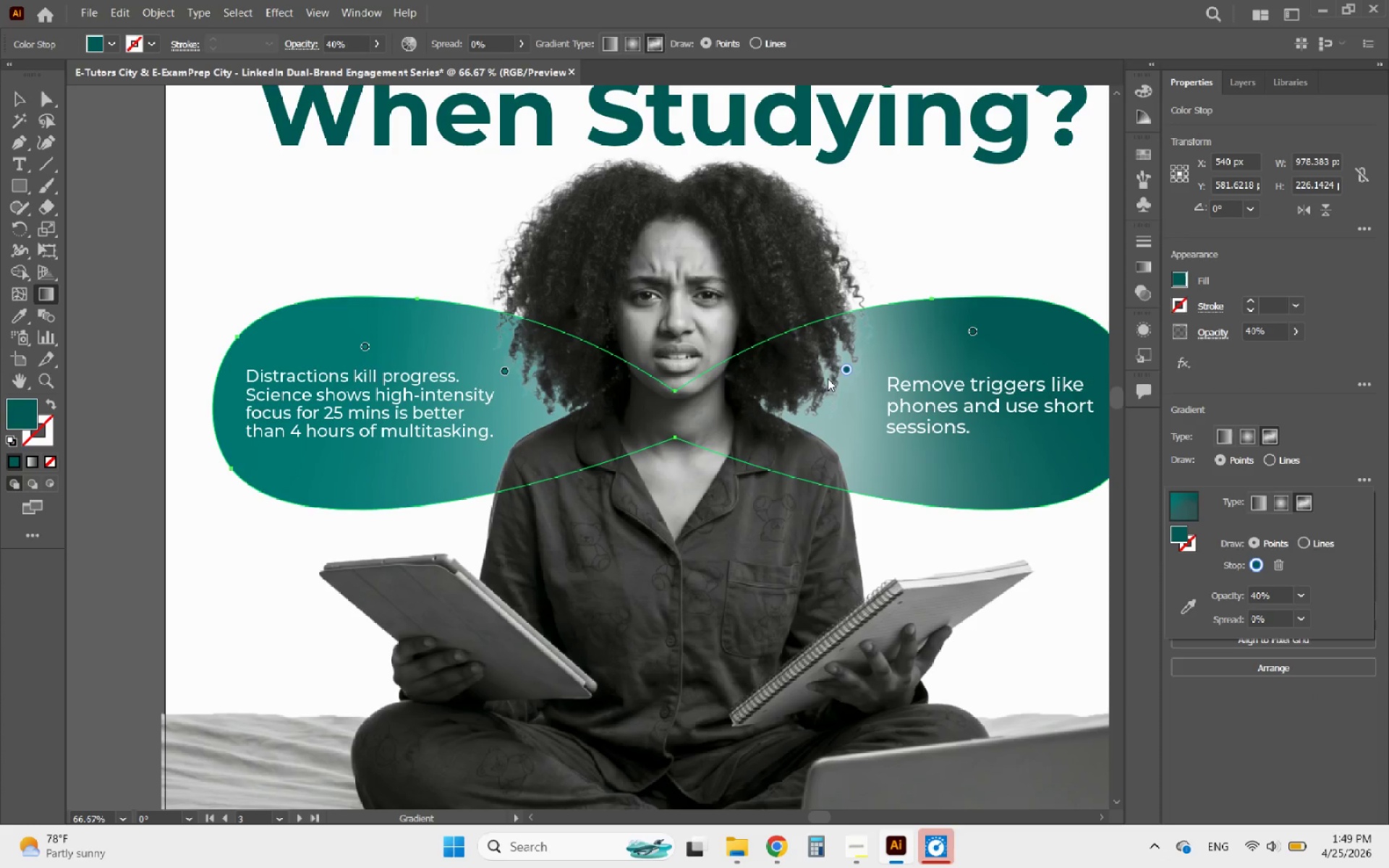 
left_click_drag(start_coordinate=[846, 369], to_coordinate=[844, 365])
 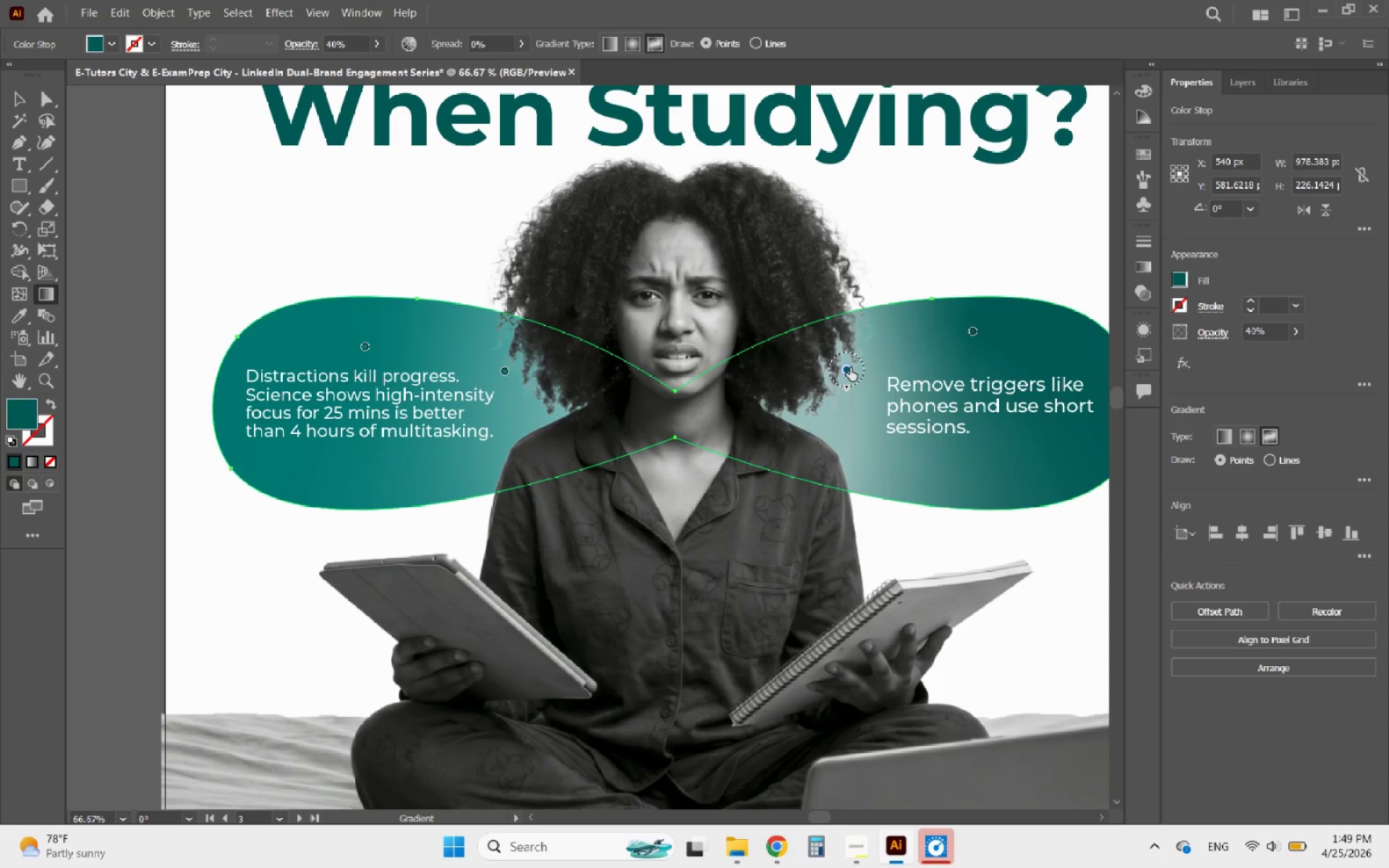 
left_click_drag(start_coordinate=[850, 367], to_coordinate=[828, 358])
 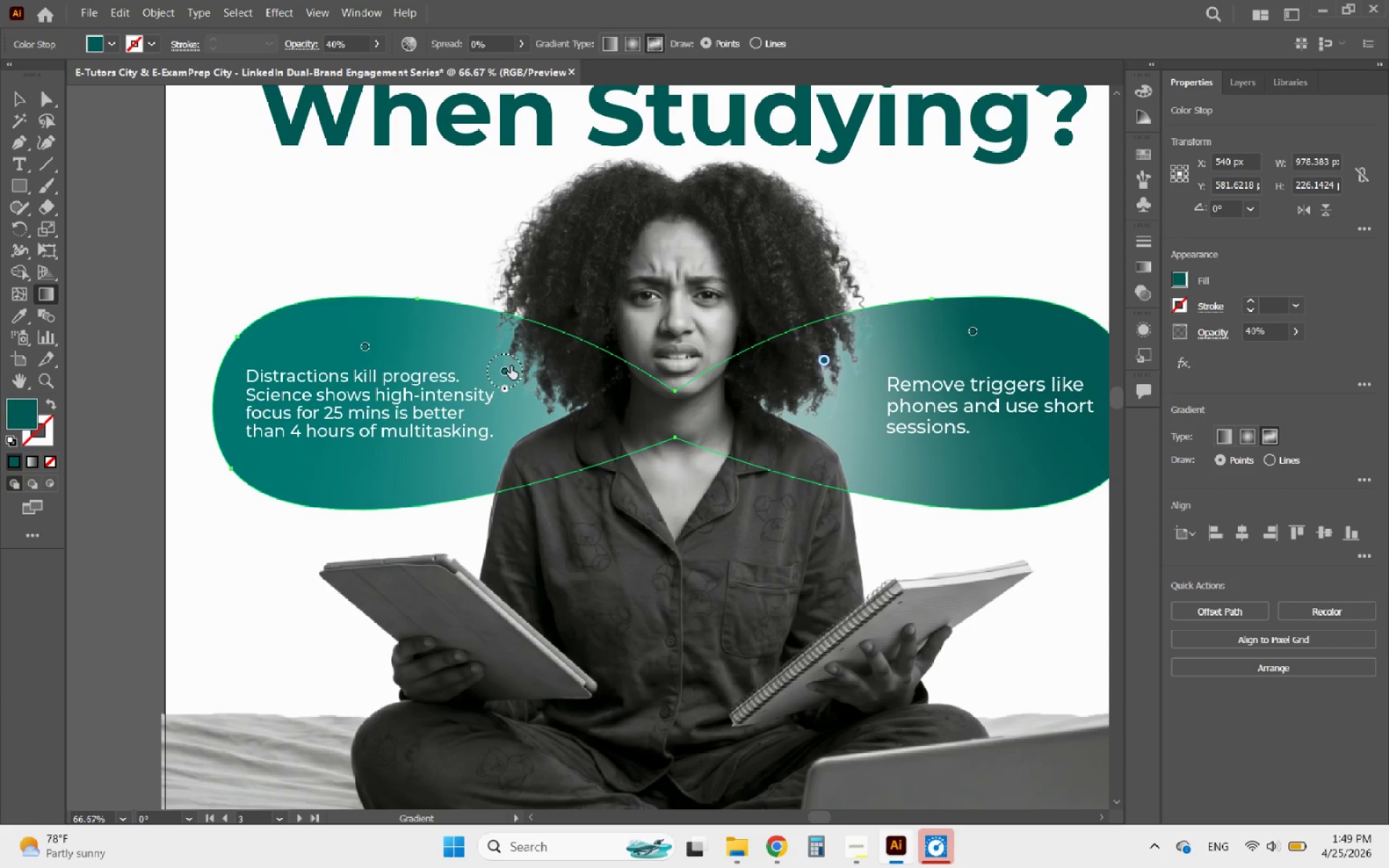 
left_click_drag(start_coordinate=[505, 369], to_coordinate=[537, 363])
 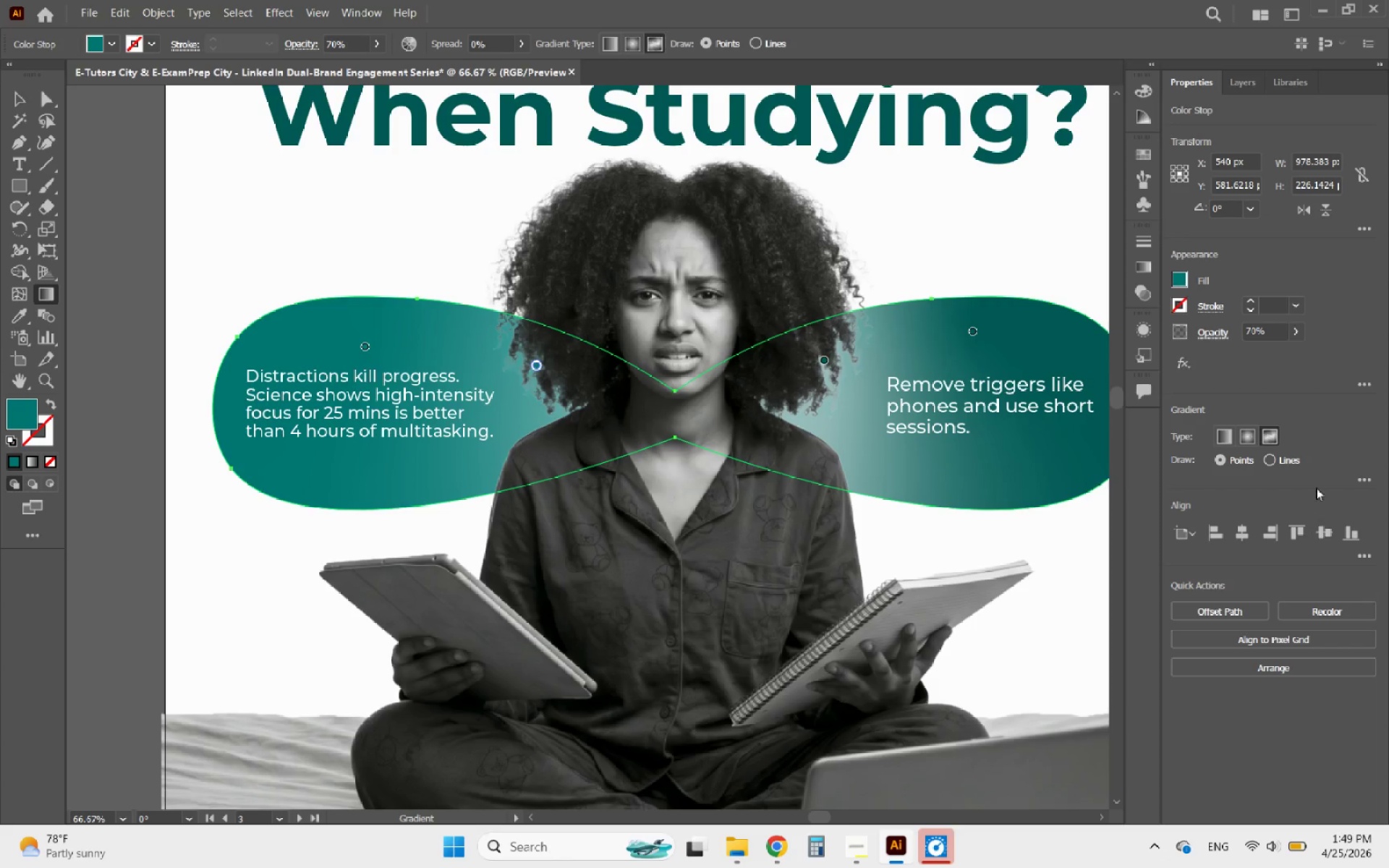 
left_click([1361, 475])
 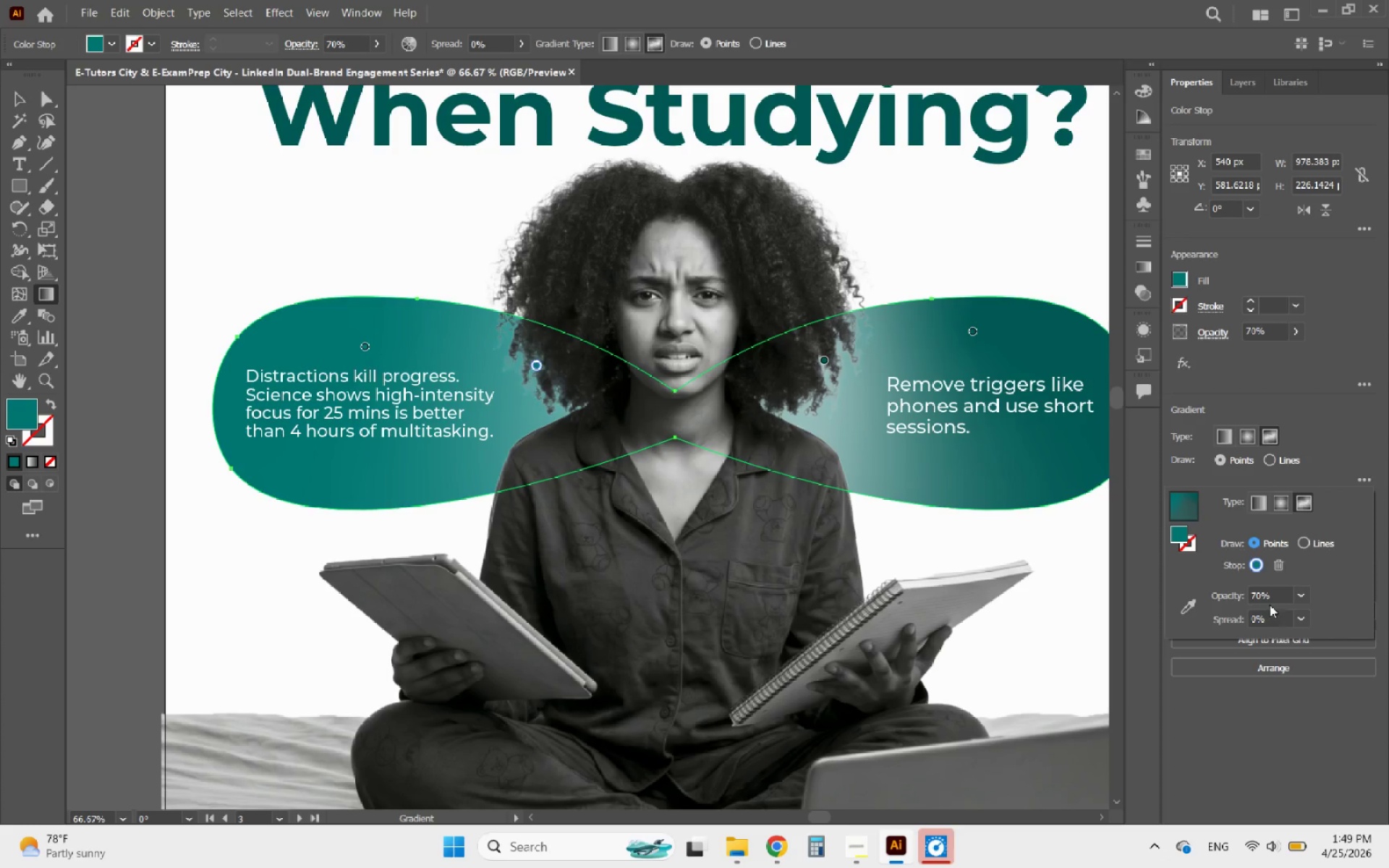 
left_click([1308, 600])
 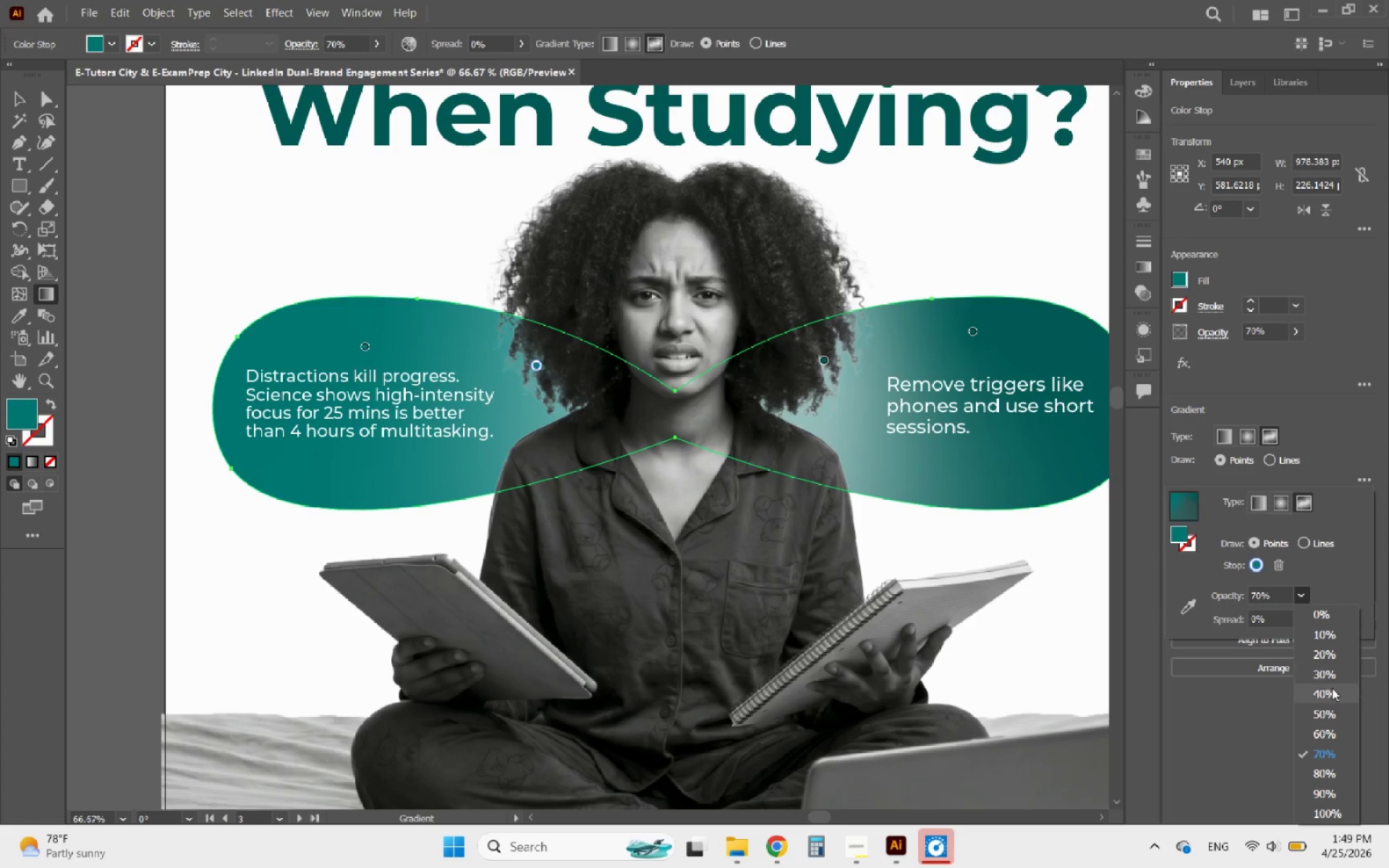 
left_click([1332, 692])
 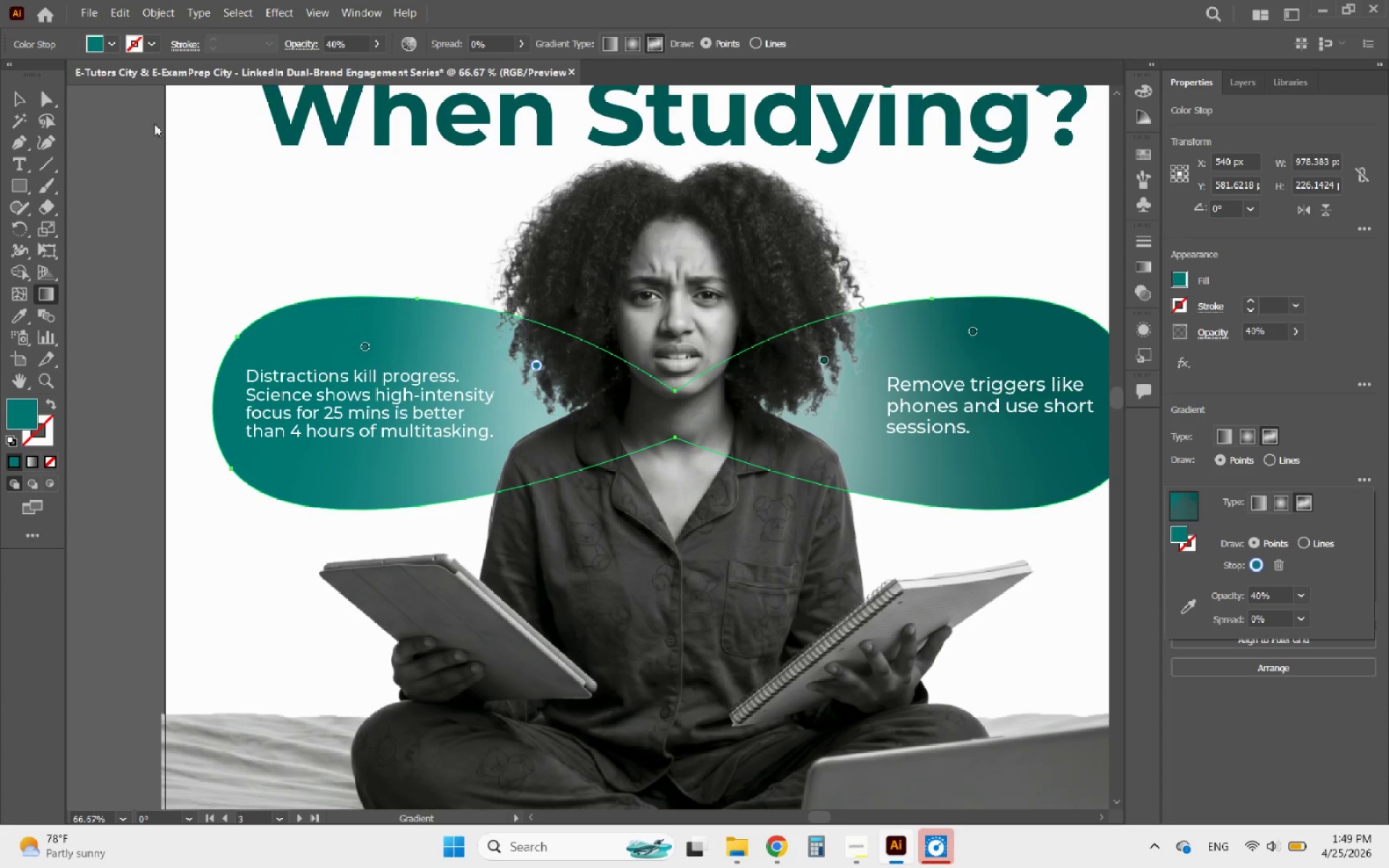 
left_click([12, 101])
 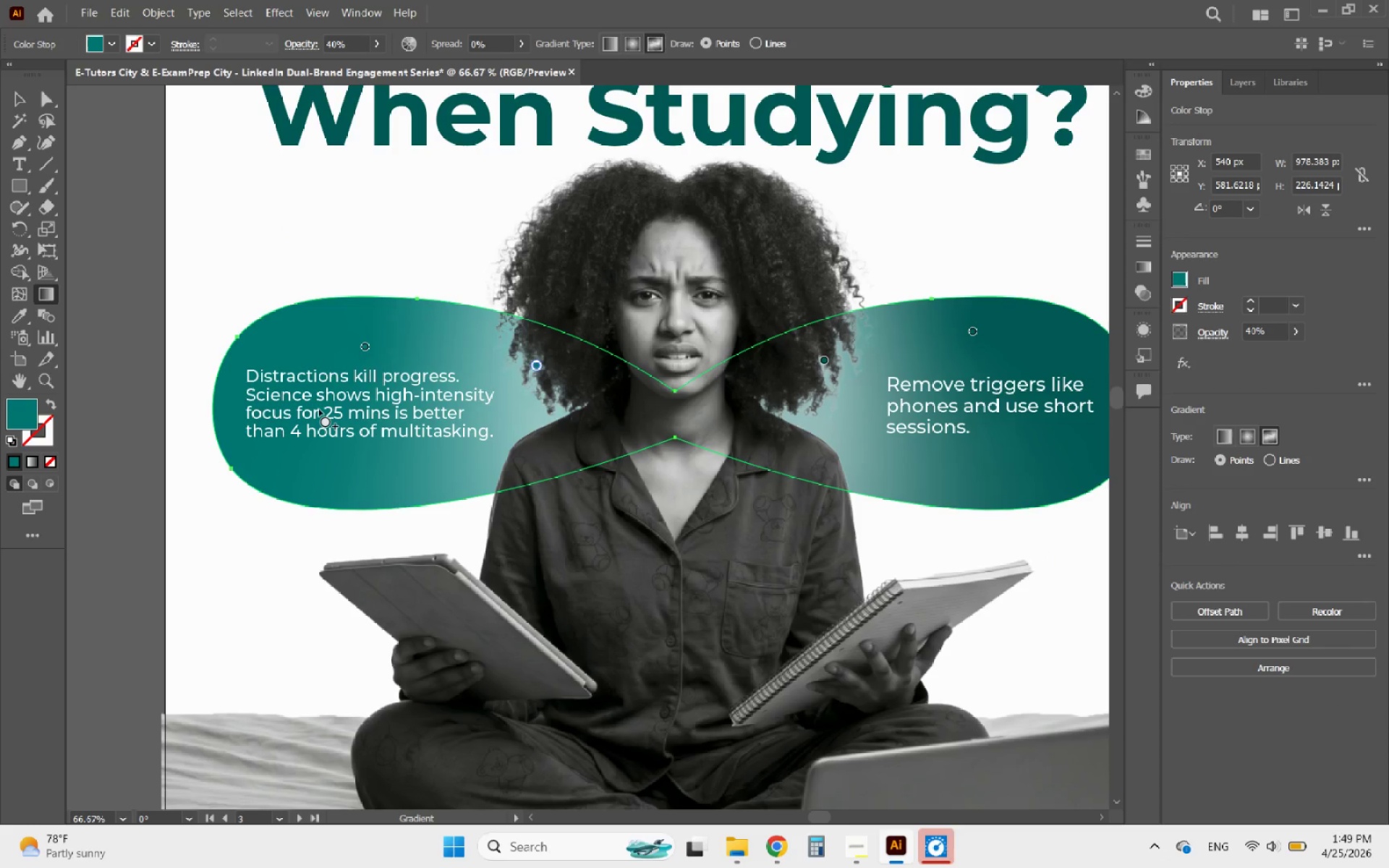 
left_click([318, 408])
 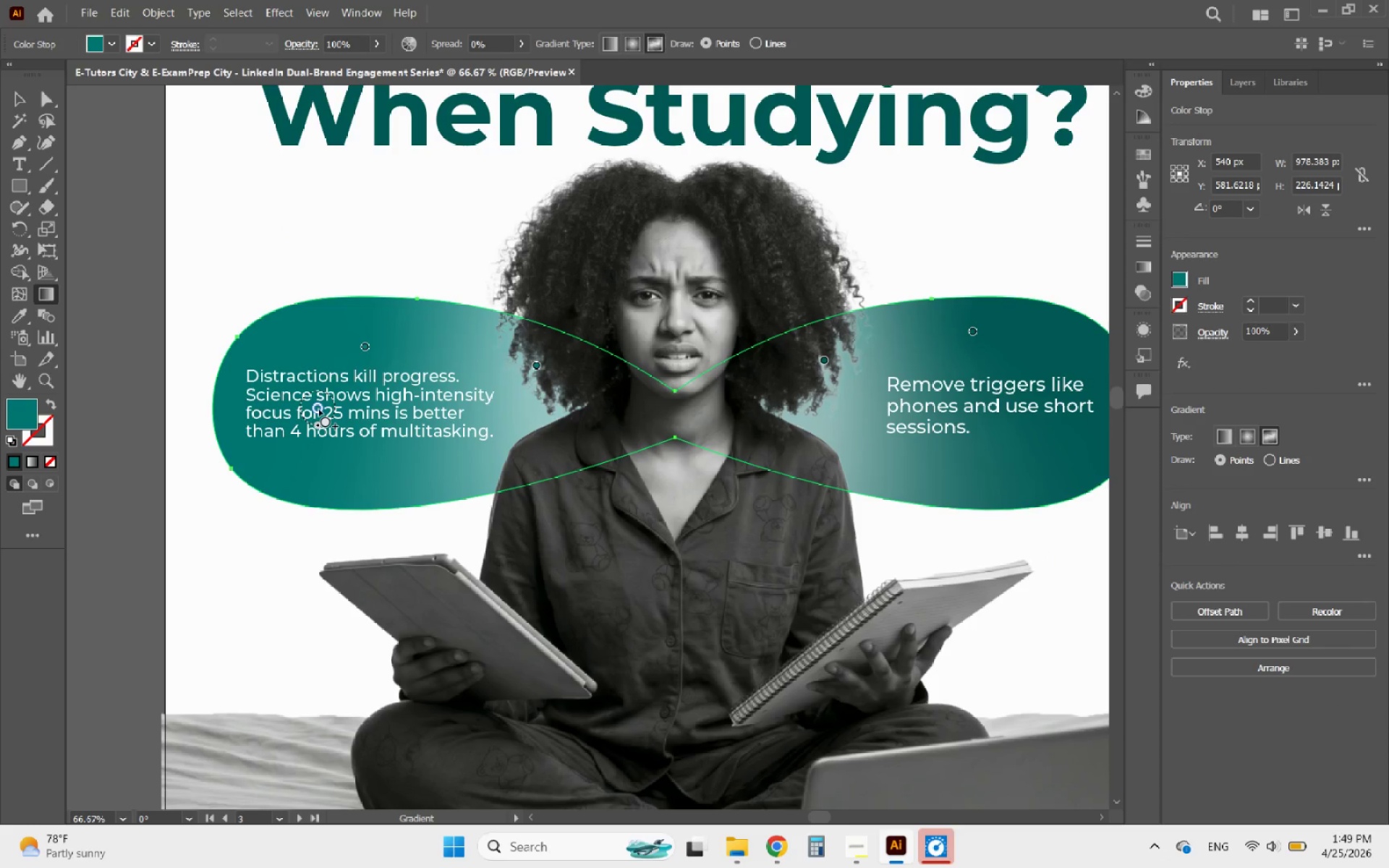 
key(Control+ControlLeft)
 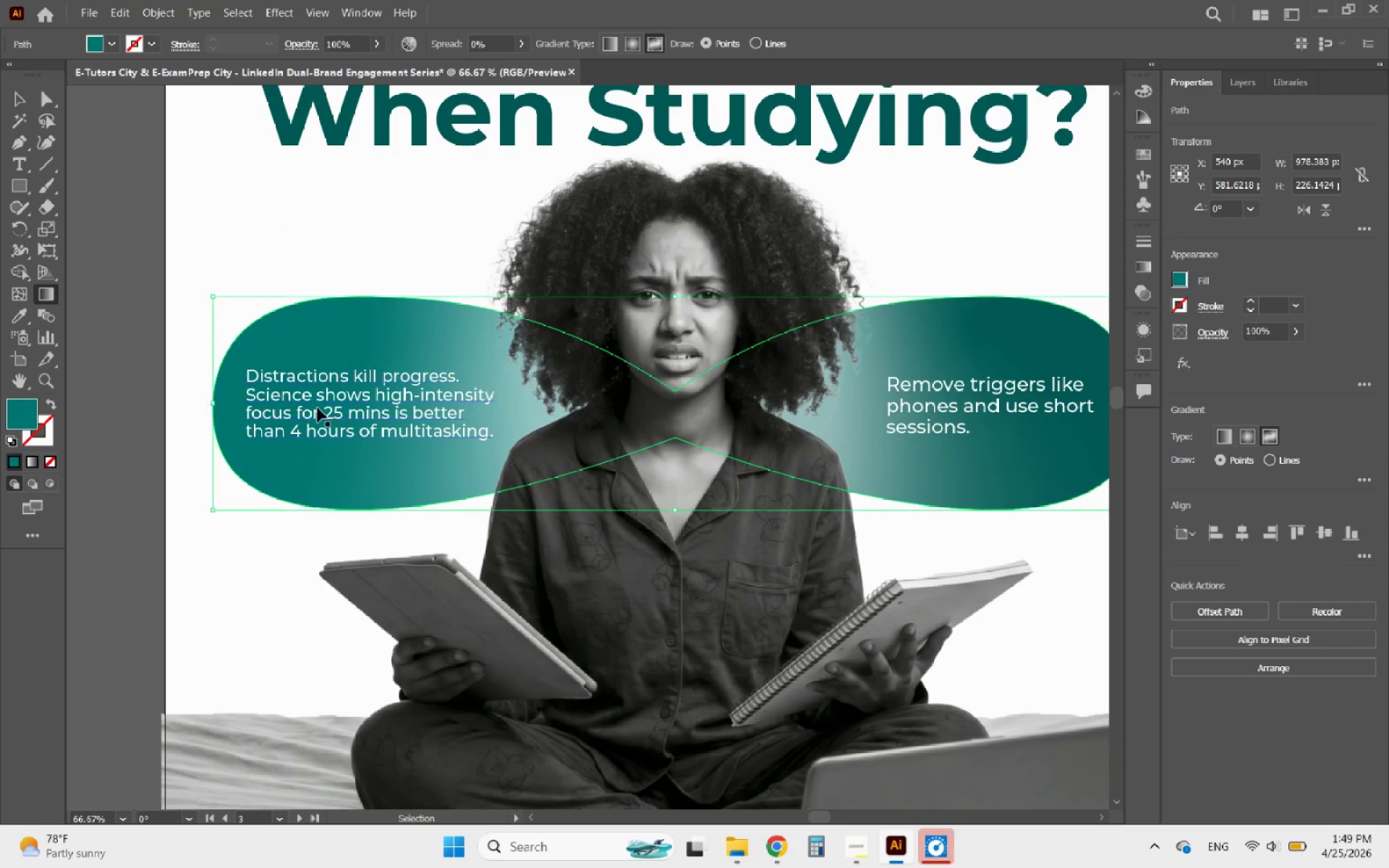 
key(Control+Z)
 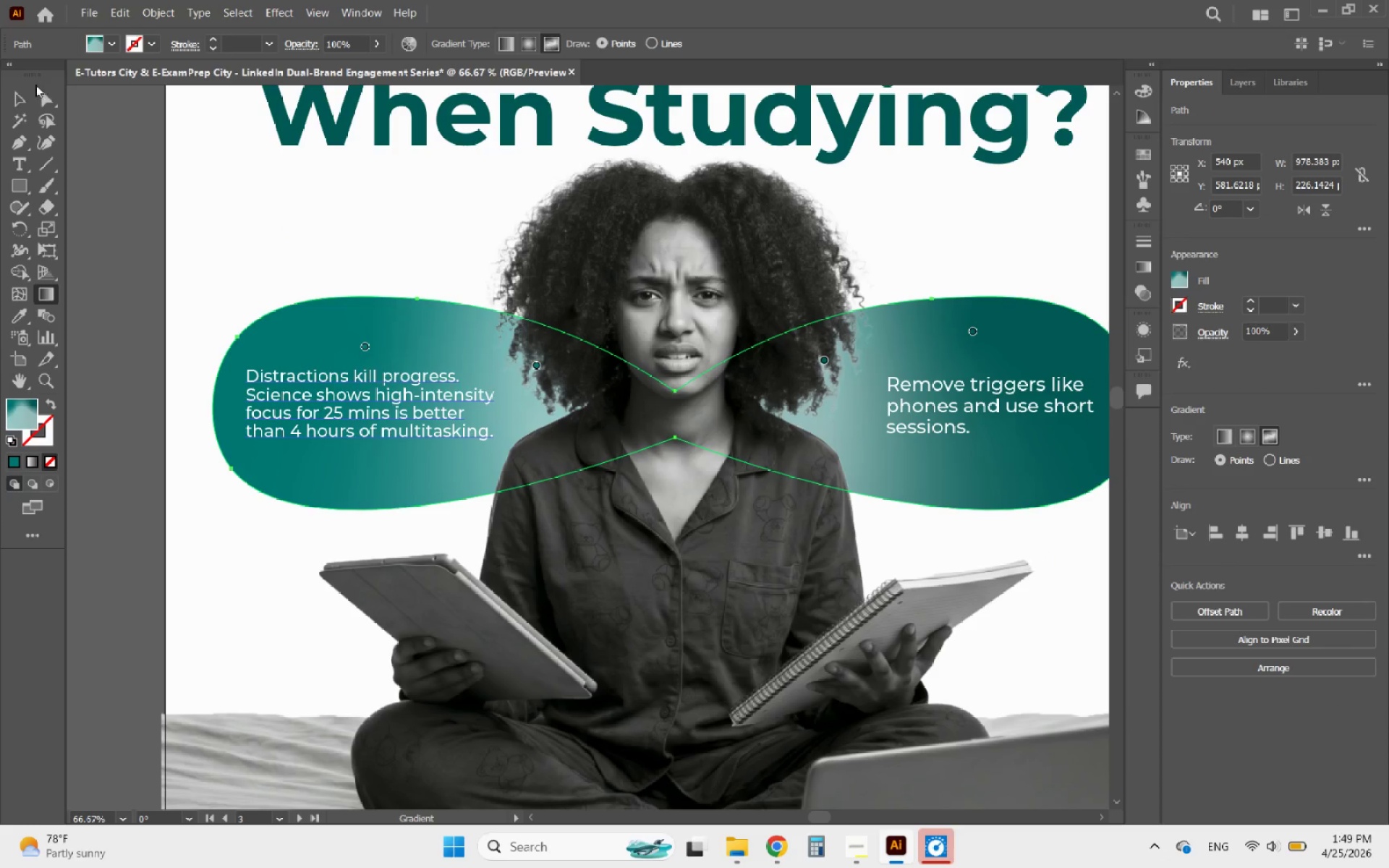 
left_click([15, 96])
 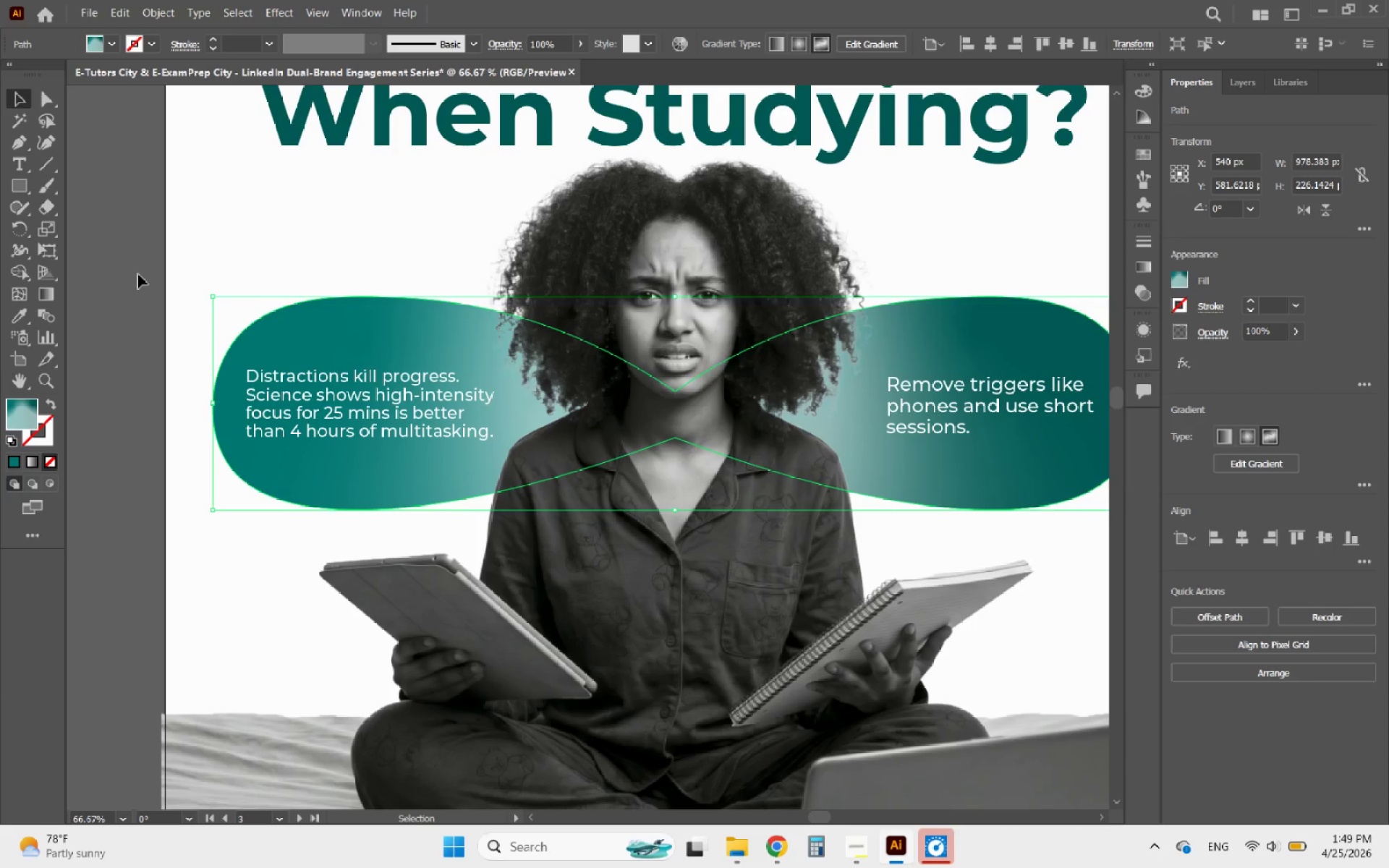 
double_click([138, 274])
 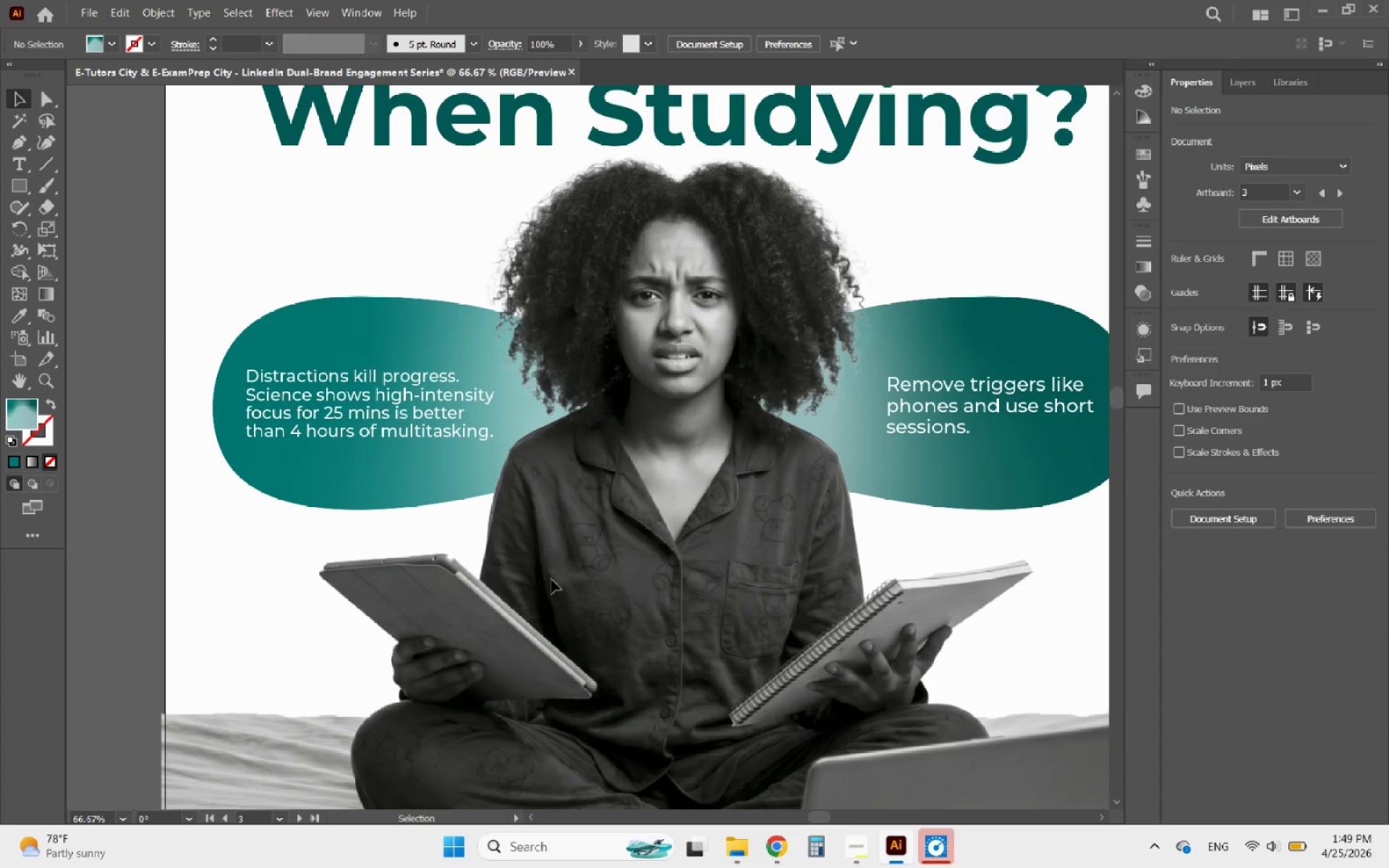 
hold_key(key=AltLeft, duration=1.88)
scroll: coordinate [564, 579], scroll_direction: down, amount: 3.0
 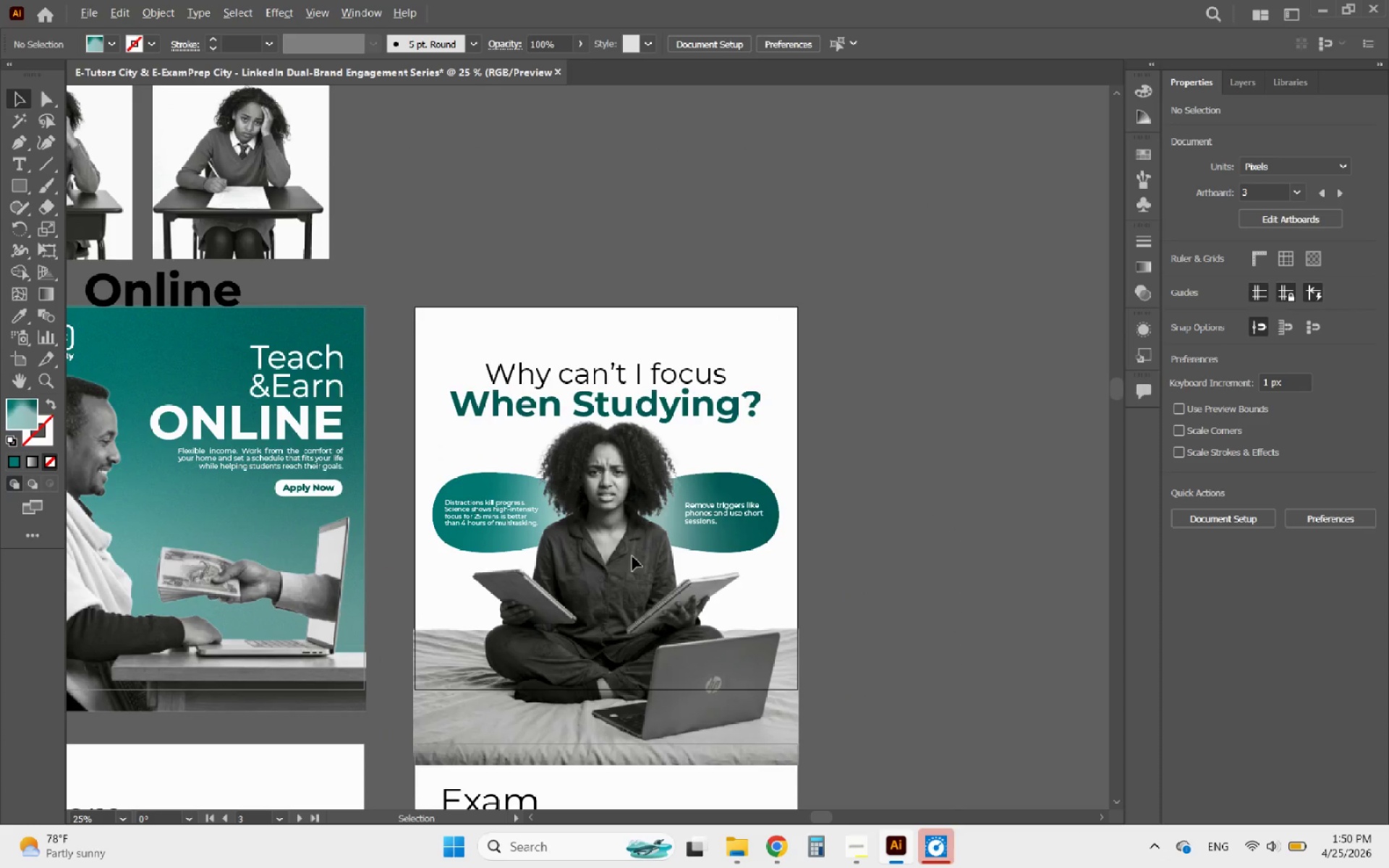 
scroll: coordinate [632, 556], scroll_direction: up, amount: 2.0
 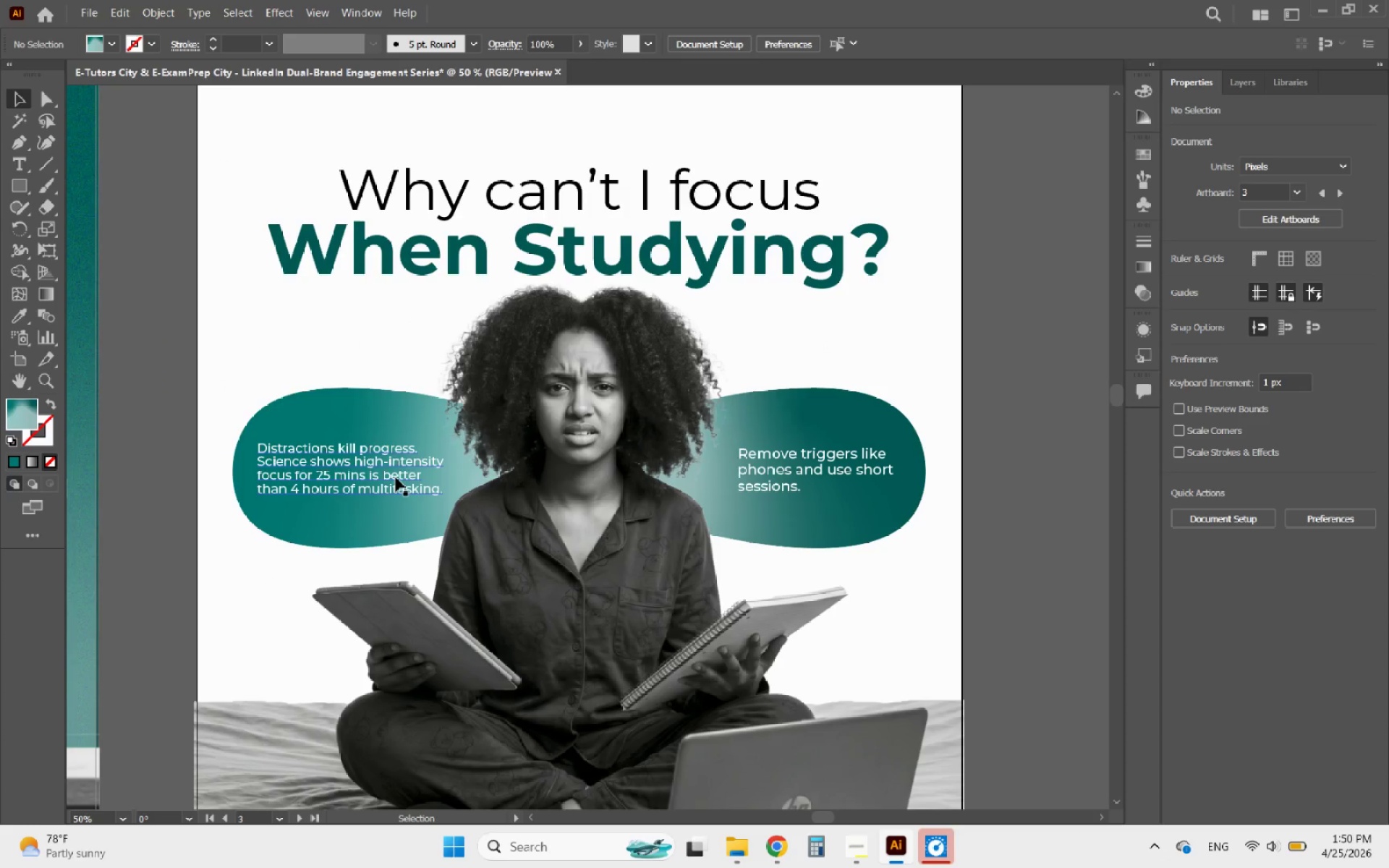 
left_click([396, 477])
 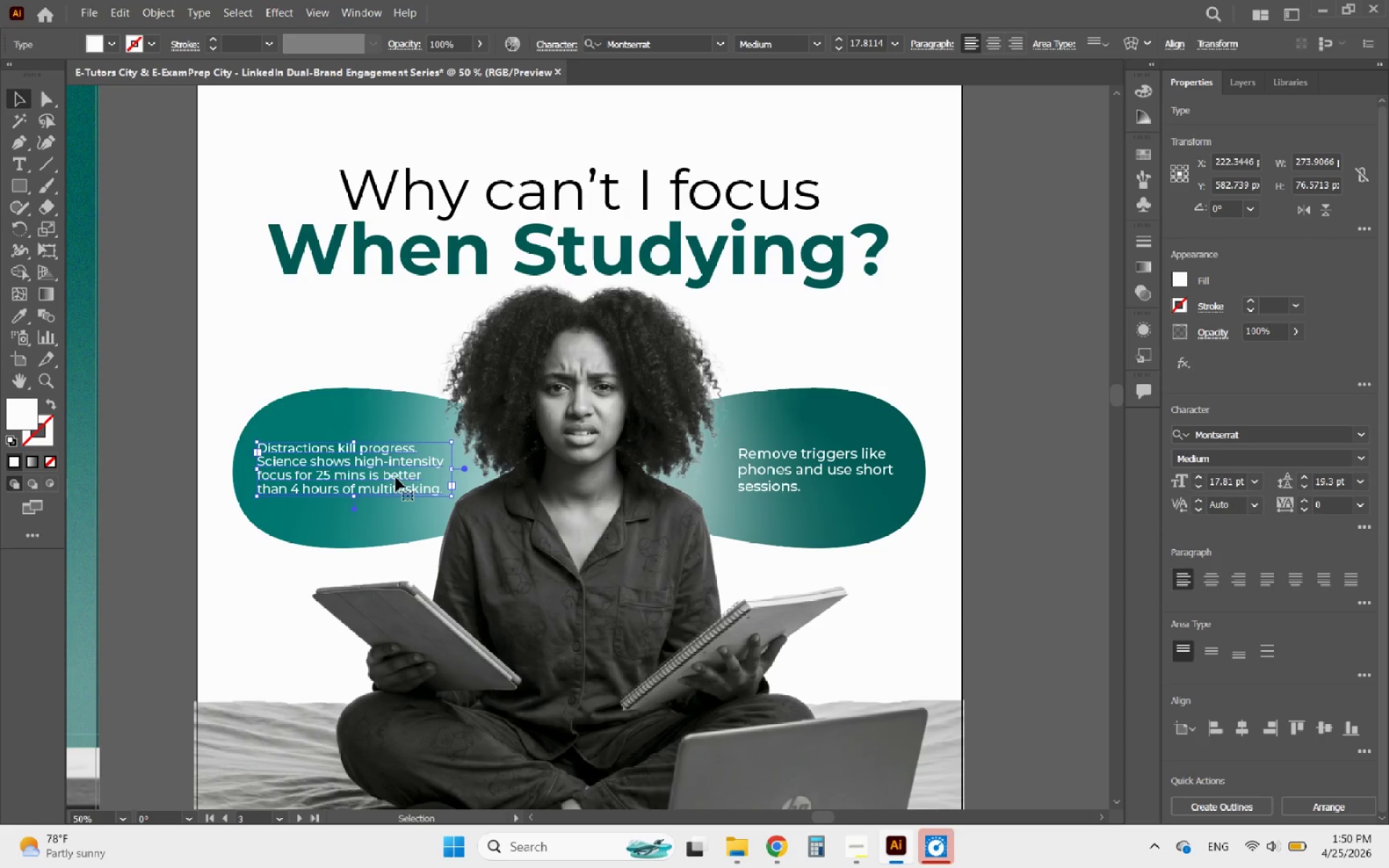 
hold_key(key=ShiftLeft, duration=0.45)
left_click([352, 425])
 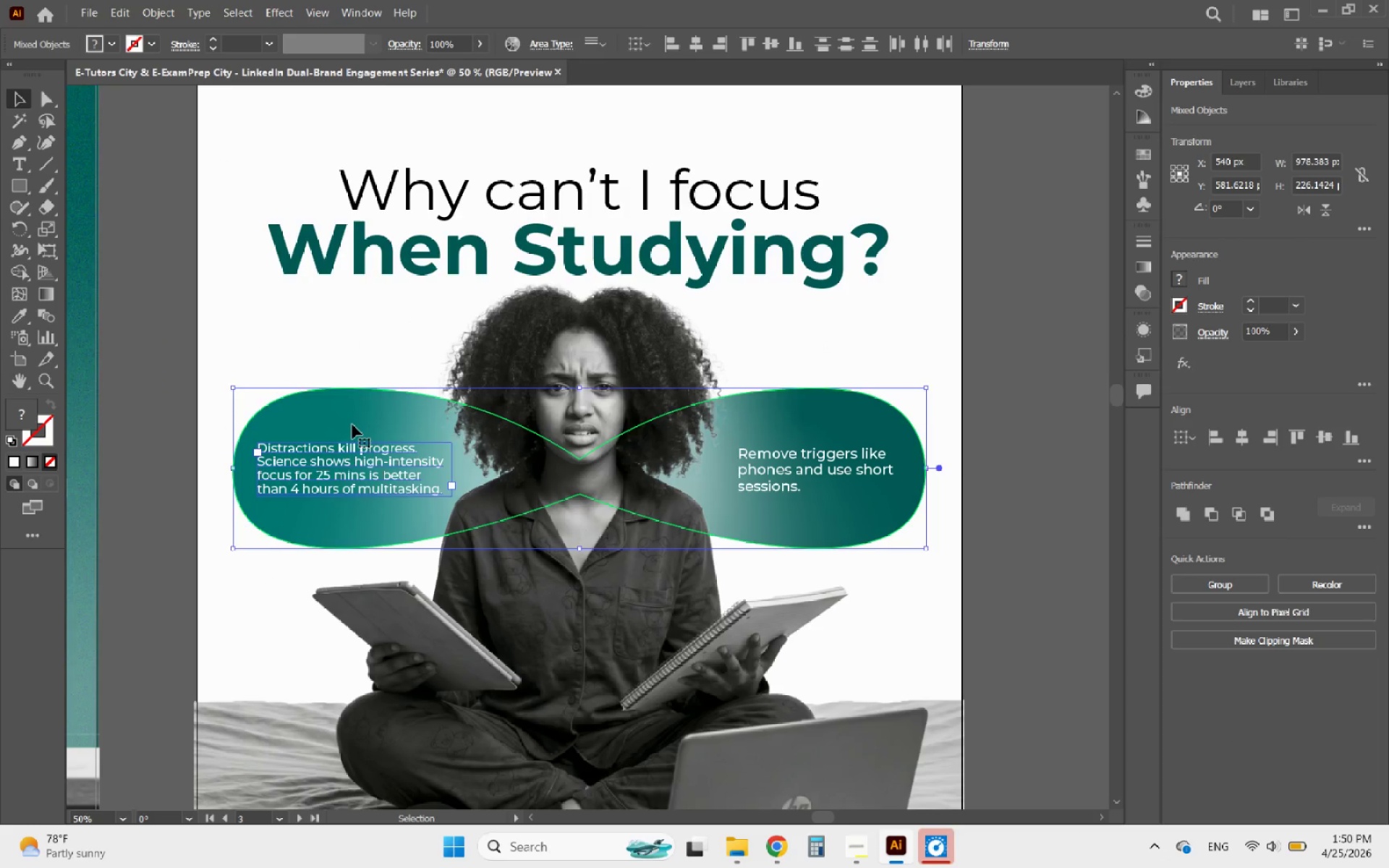 
double_click([352, 425])
 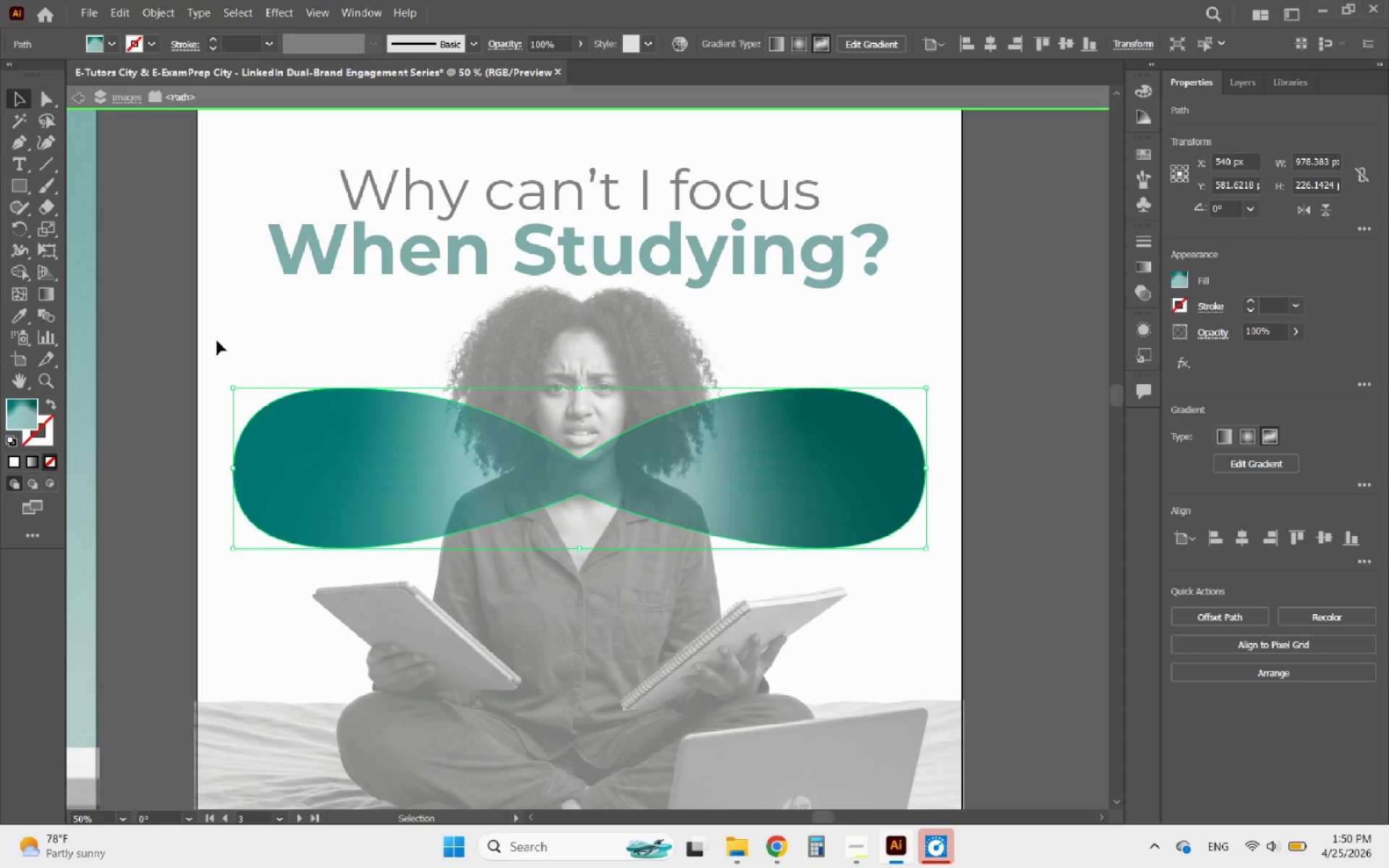 
left_click_drag(start_coordinate=[215, 310], to_coordinate=[208, 315])
 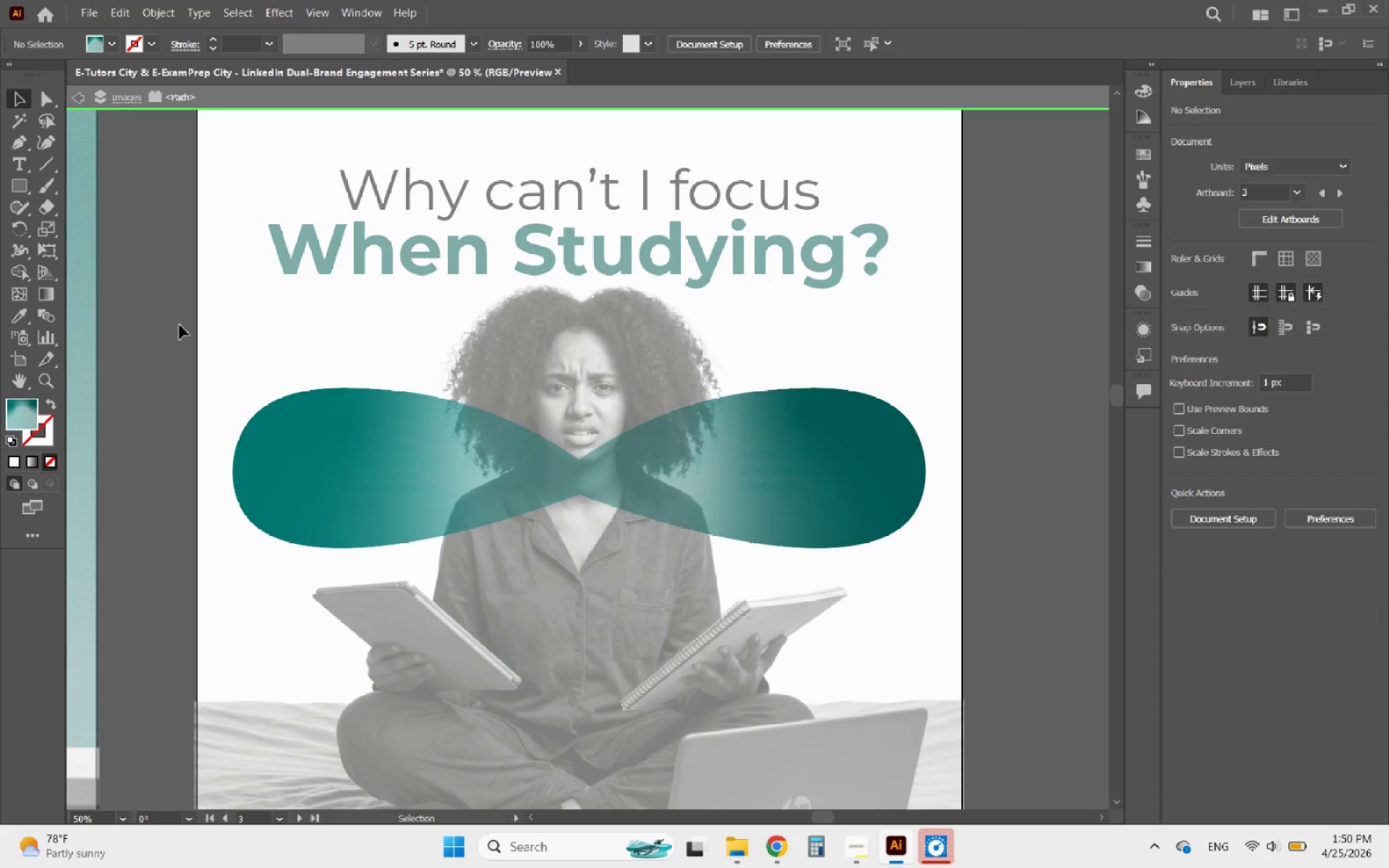 
double_click([179, 326])
 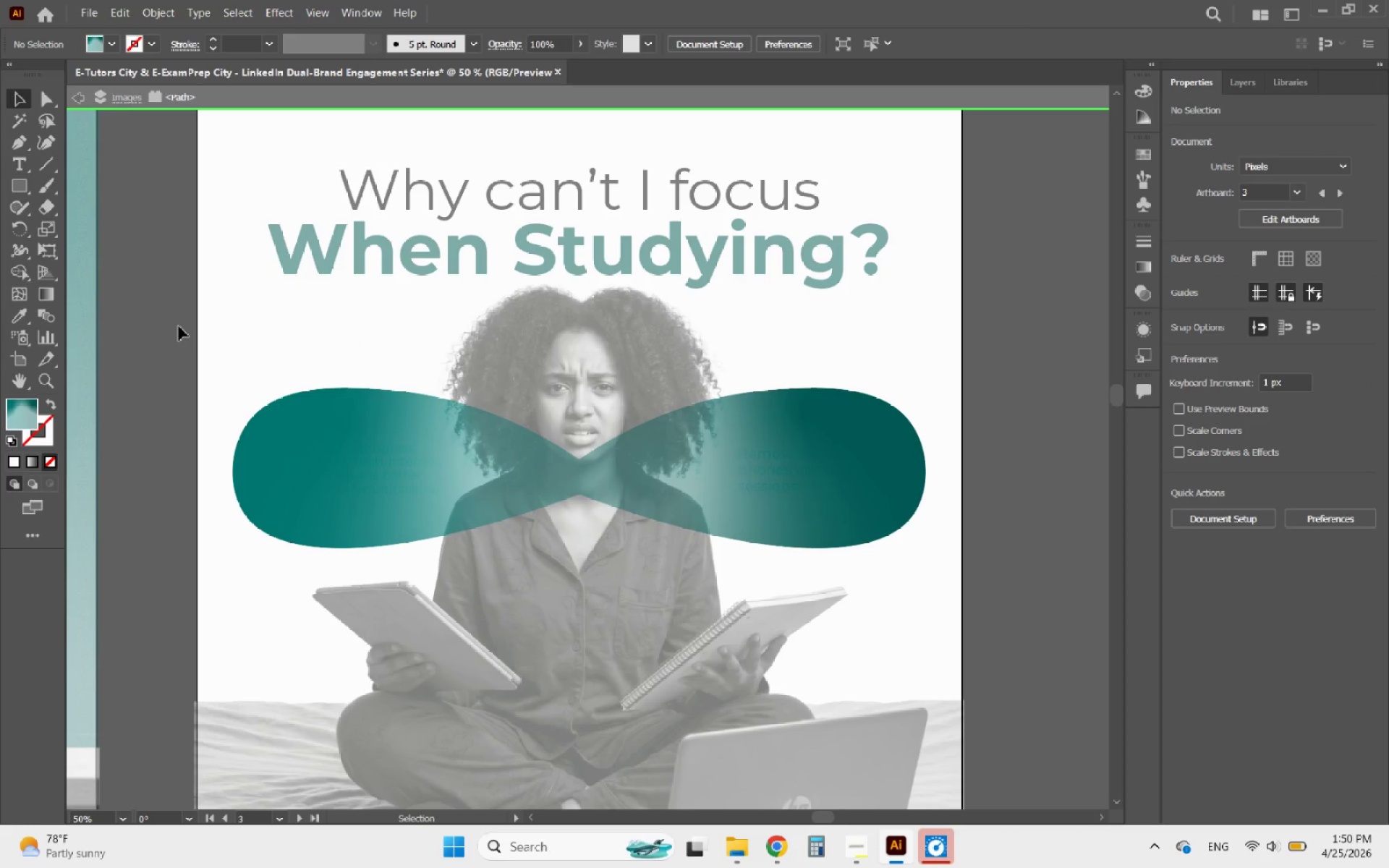 
triple_click([179, 326])
 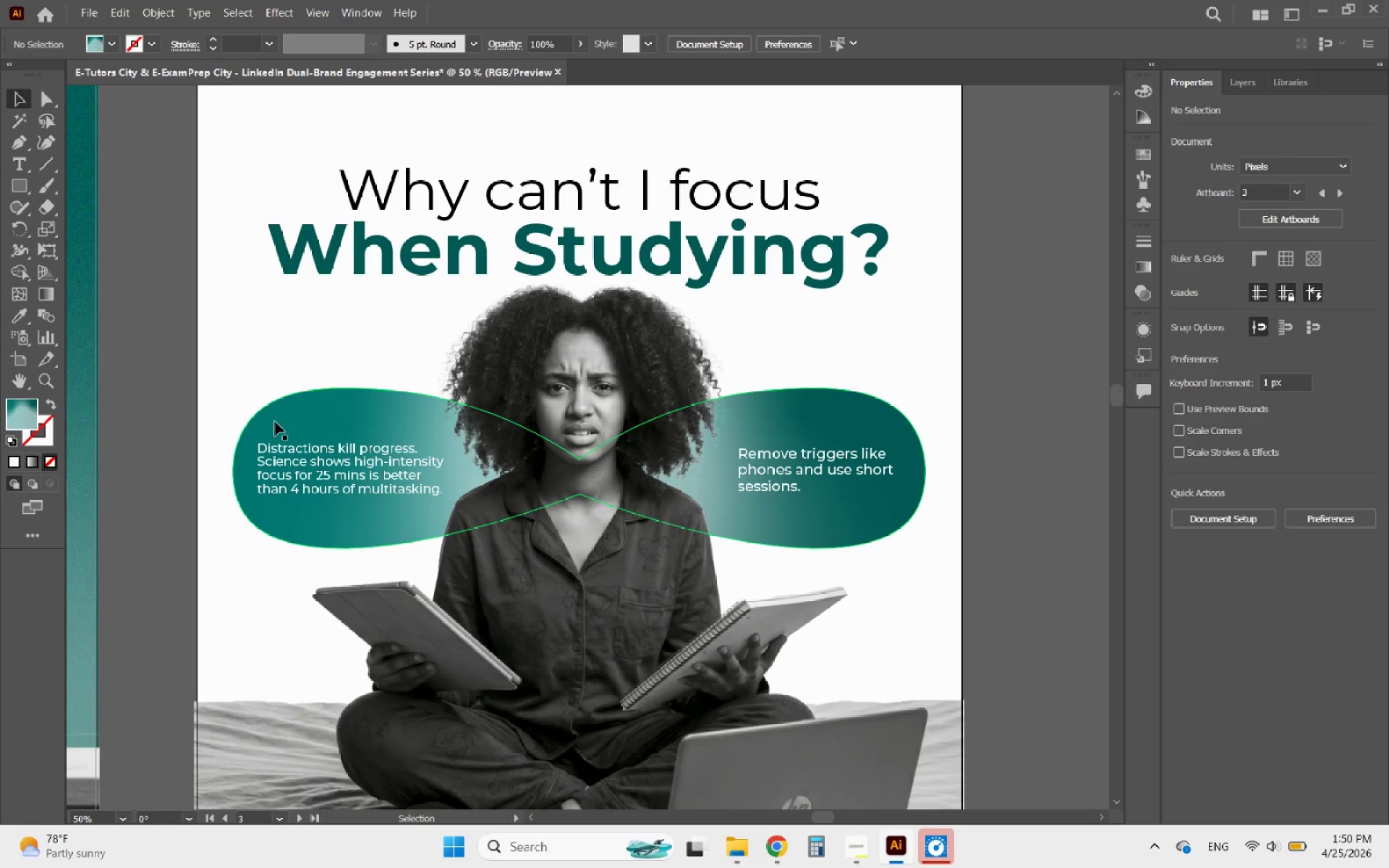 
left_click([275, 447])
 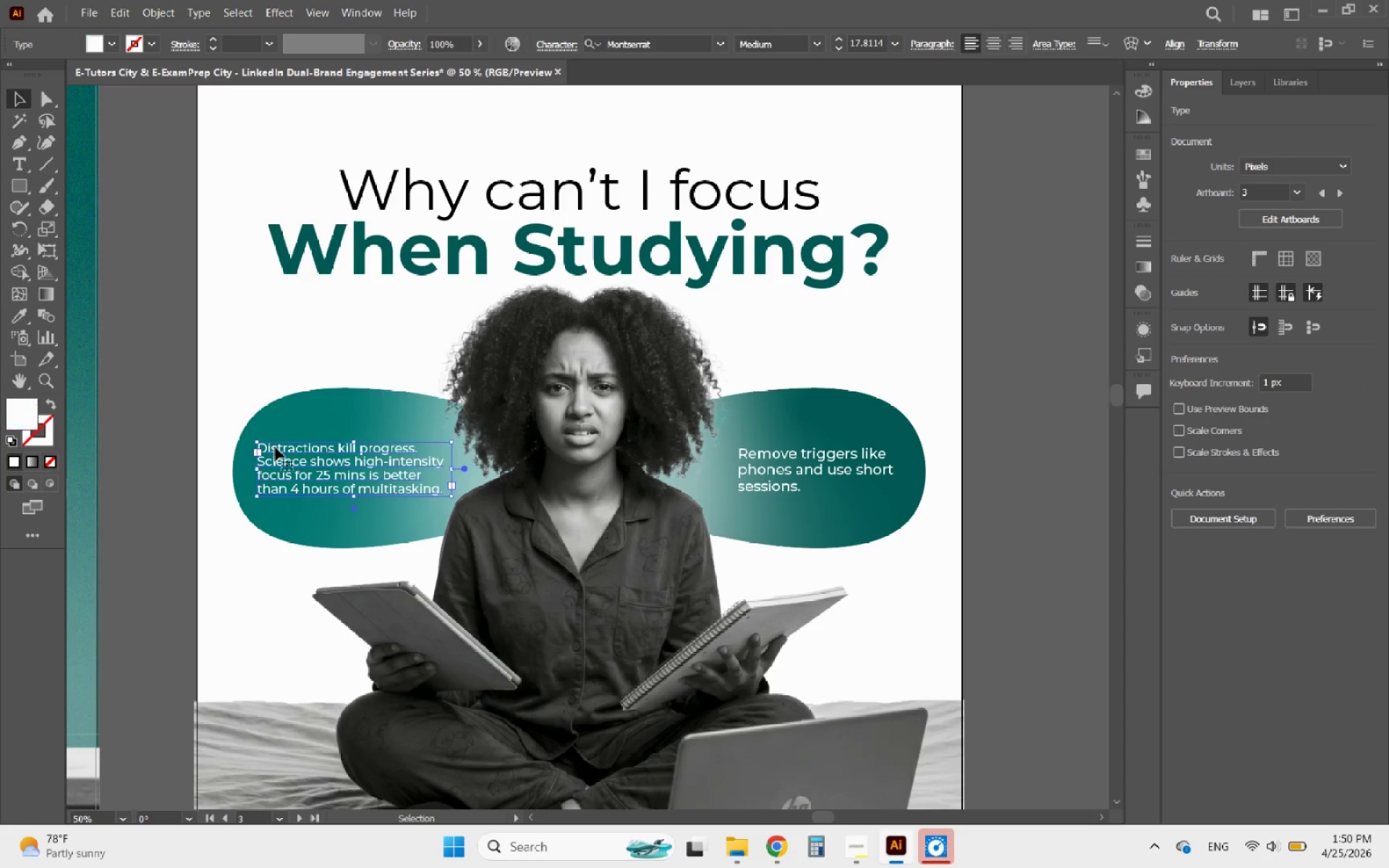 
hold_key(key=ShiftLeft, duration=0.61)
left_click([286, 418])
 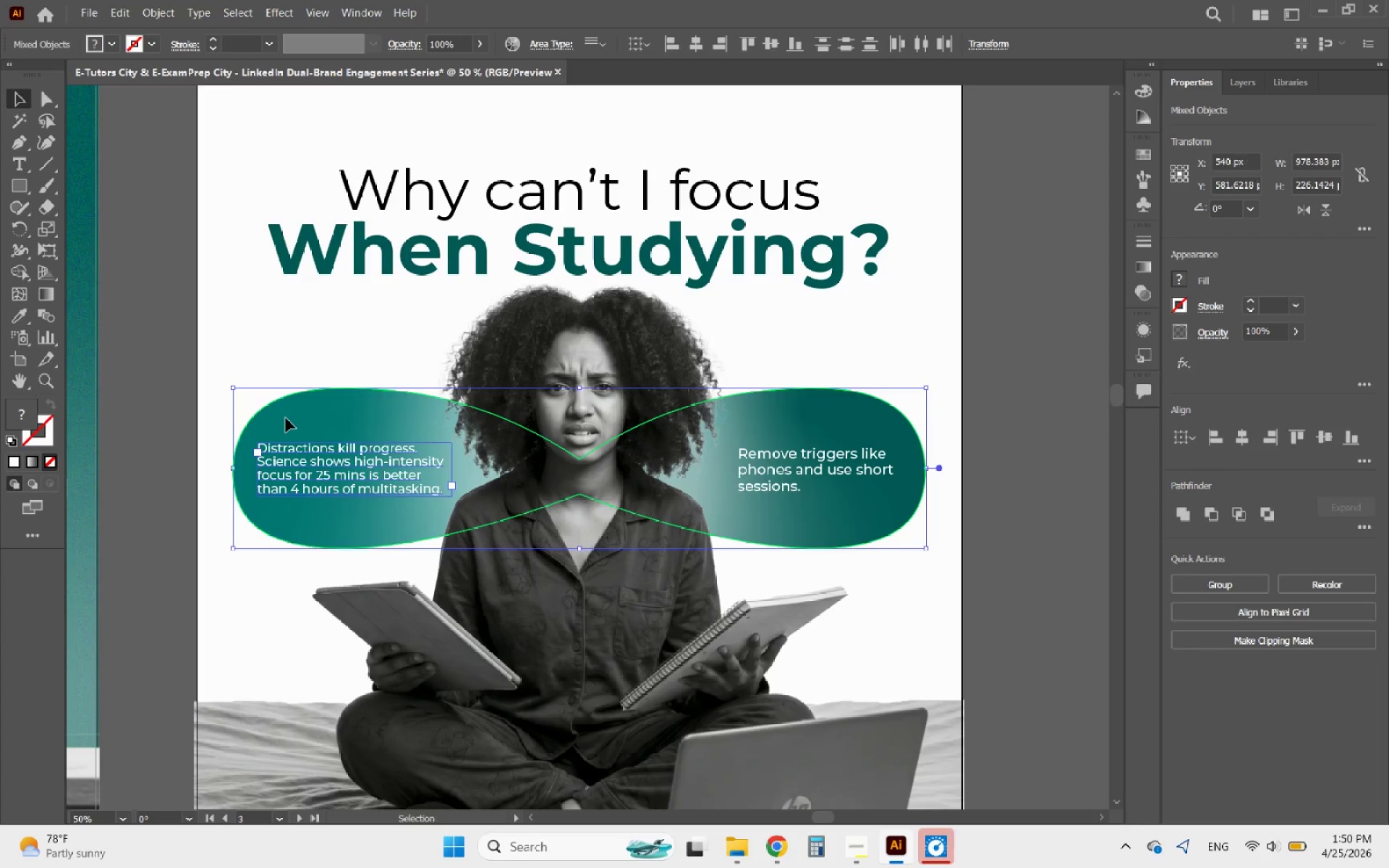 
left_click([286, 418])
 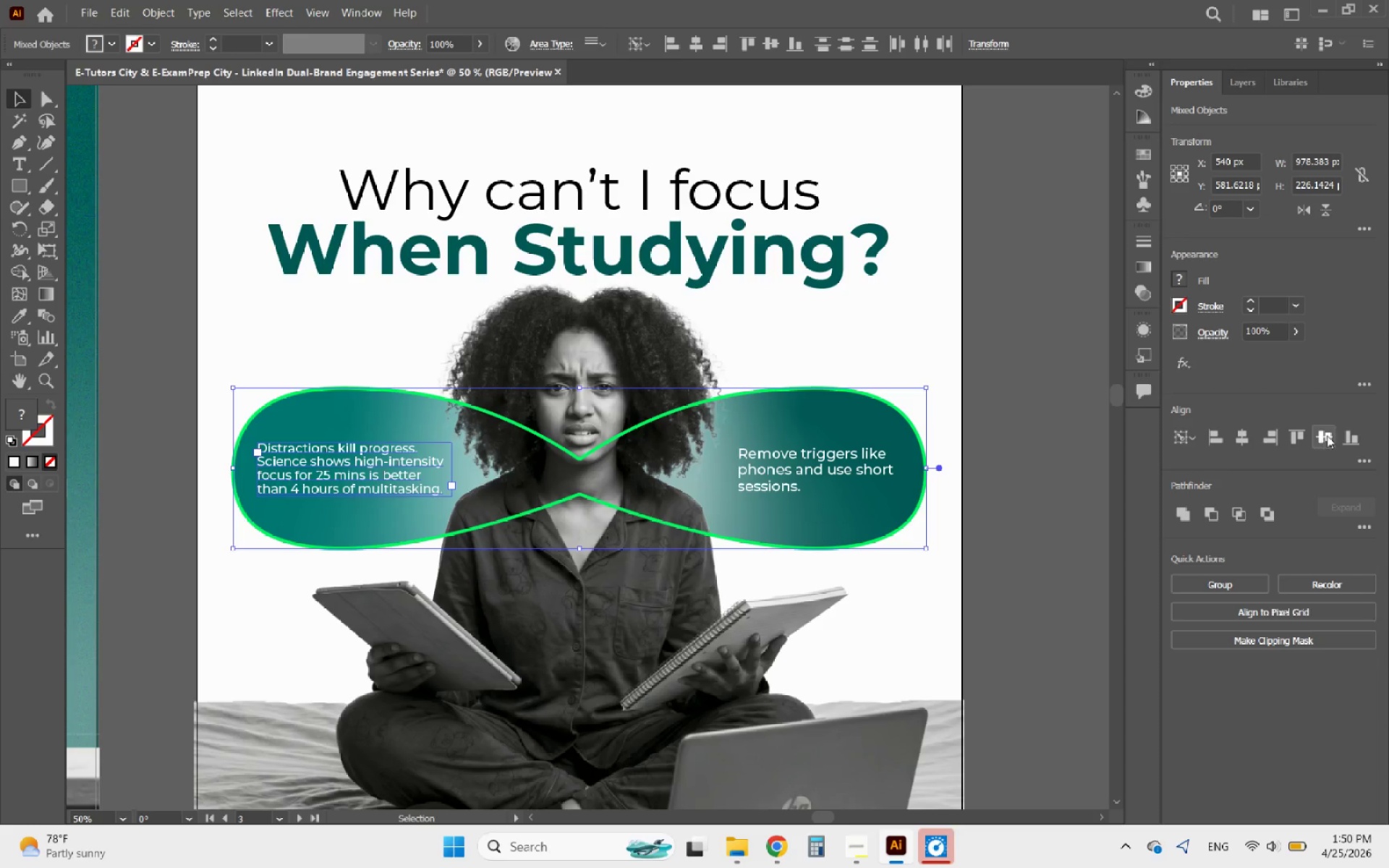 
left_click([1328, 433])
 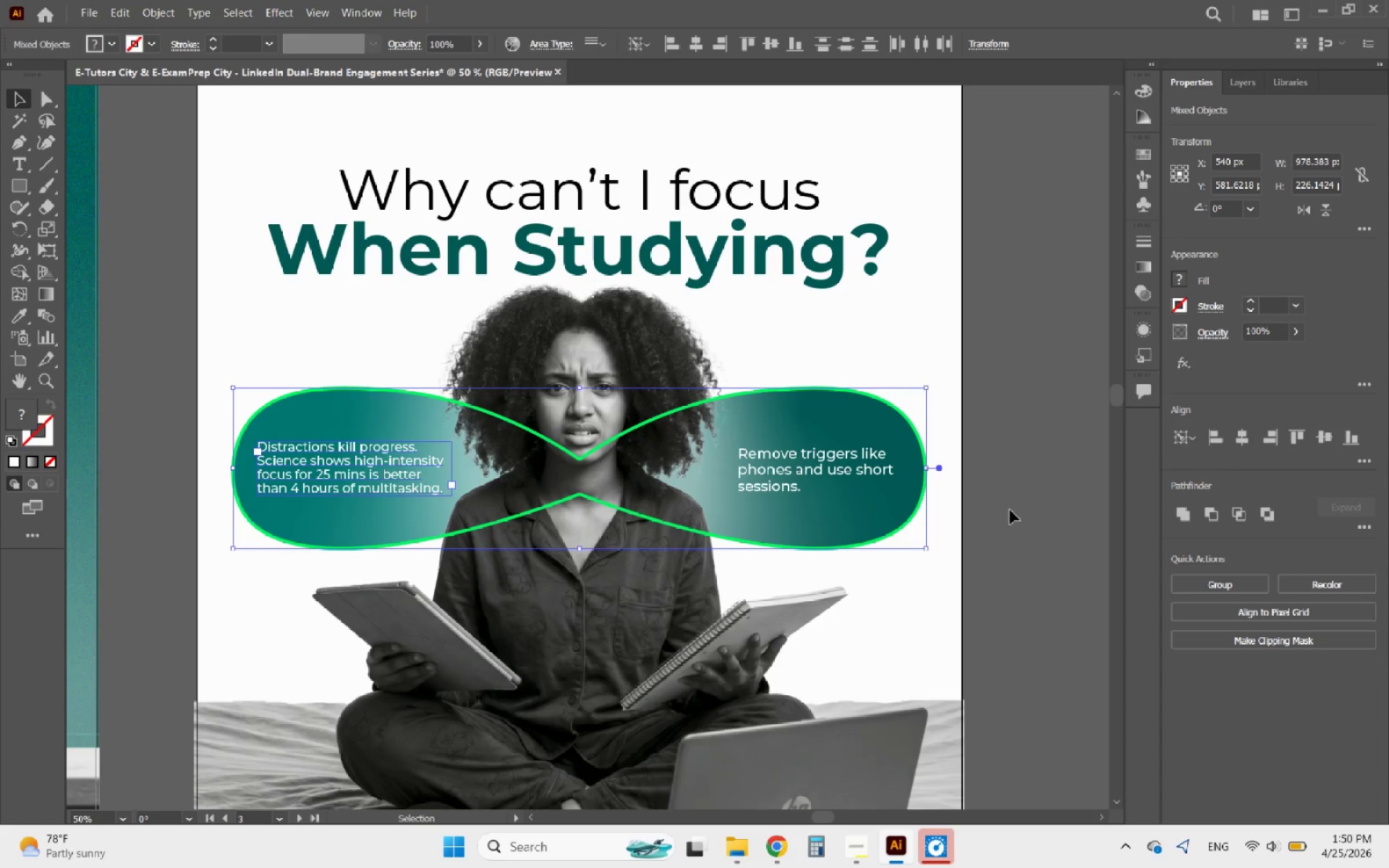 
left_click([1006, 496])
 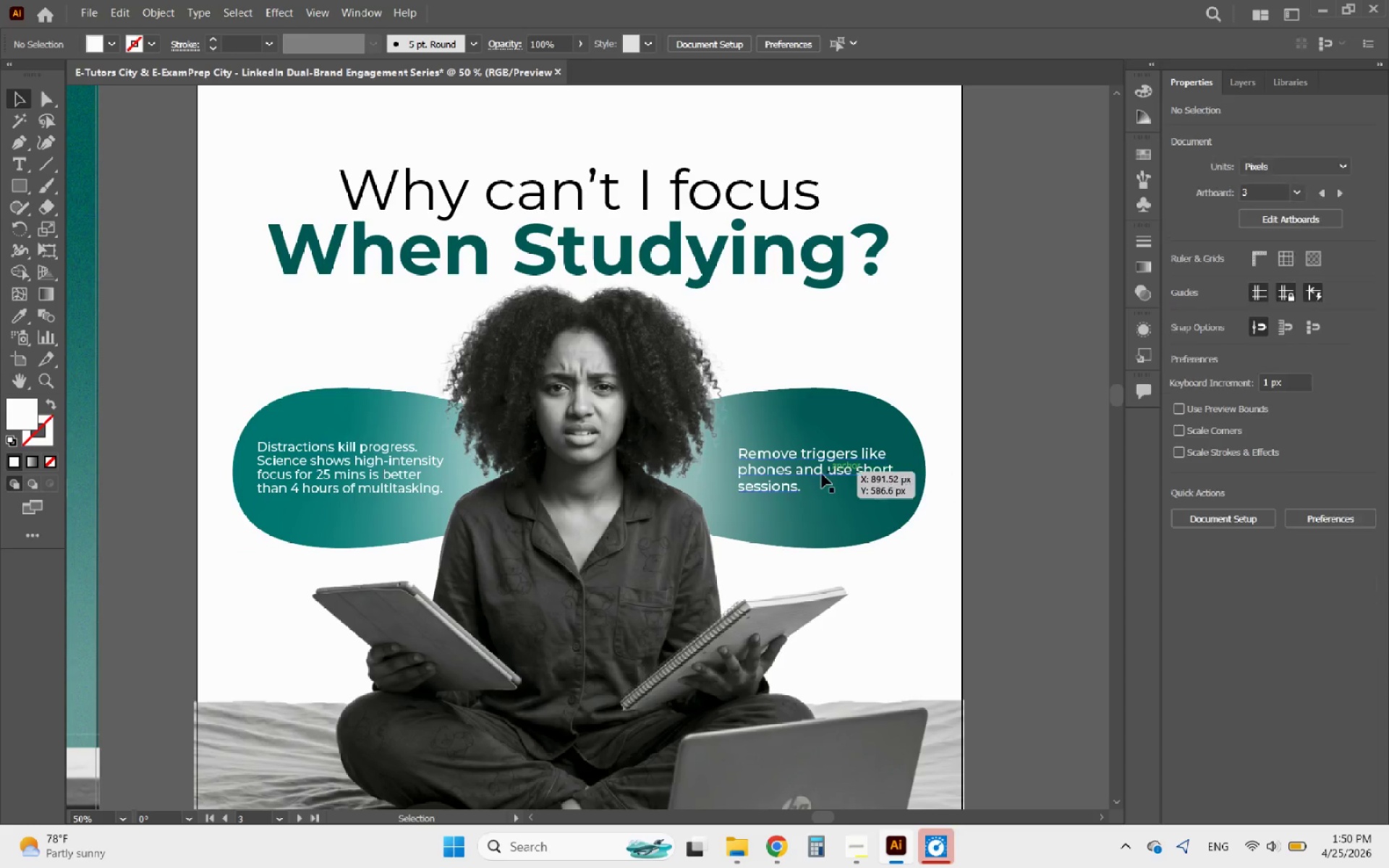 
left_click([821, 474])
 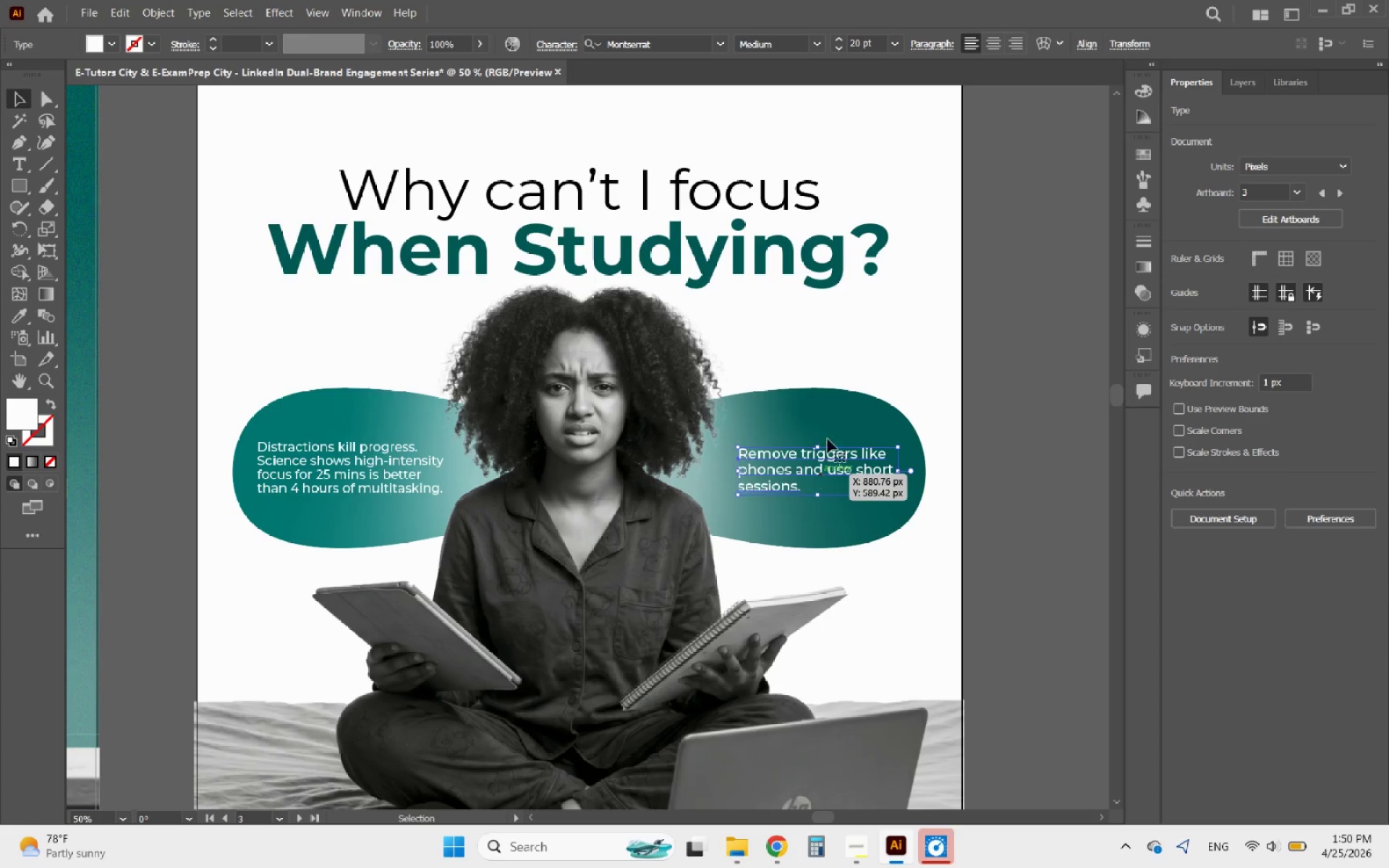 
hold_key(key=ShiftLeft, duration=0.58)
left_click([828, 420])
 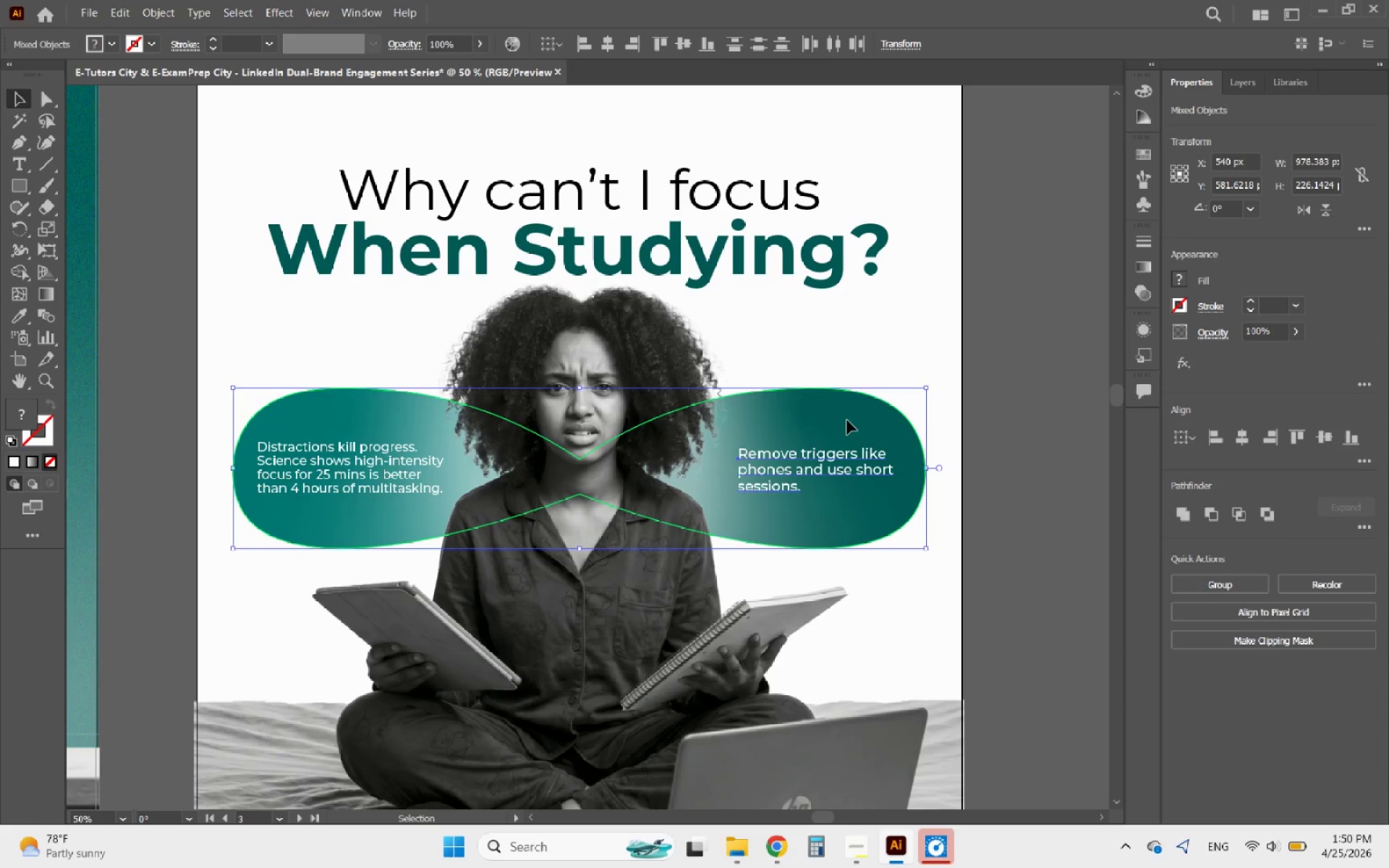 
left_click([848, 420])
 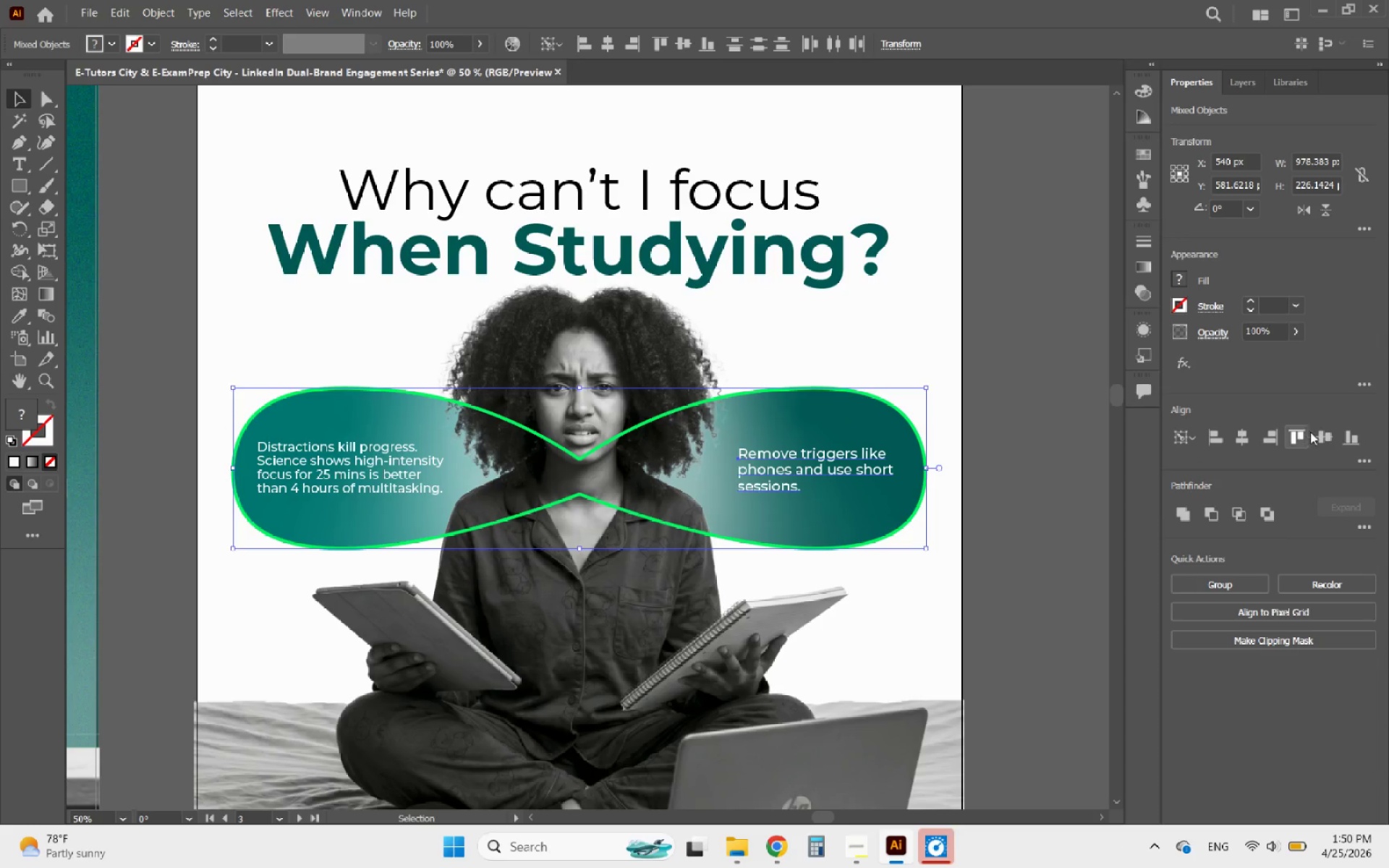 
left_click([1332, 434])
 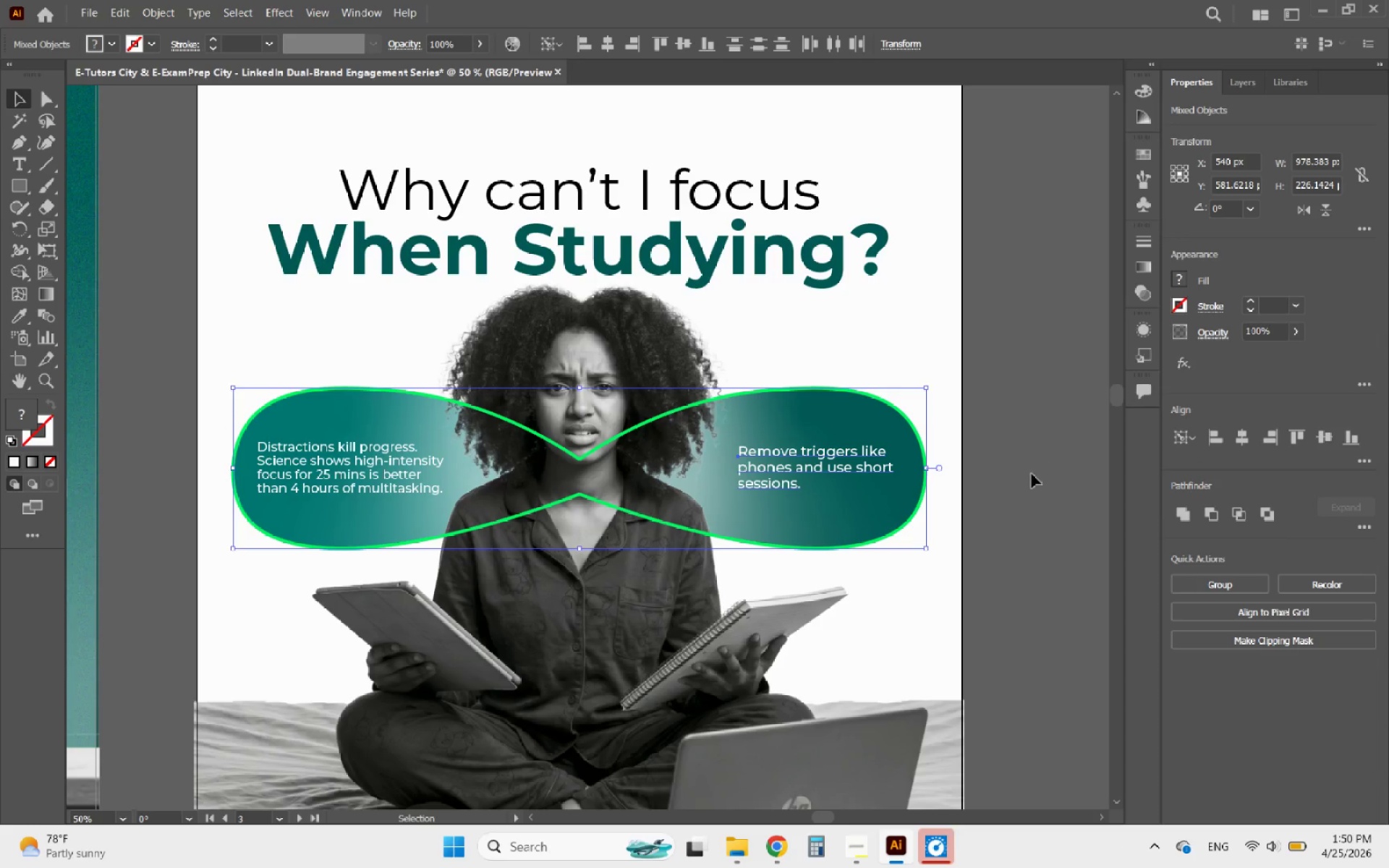 
left_click([1029, 475])
 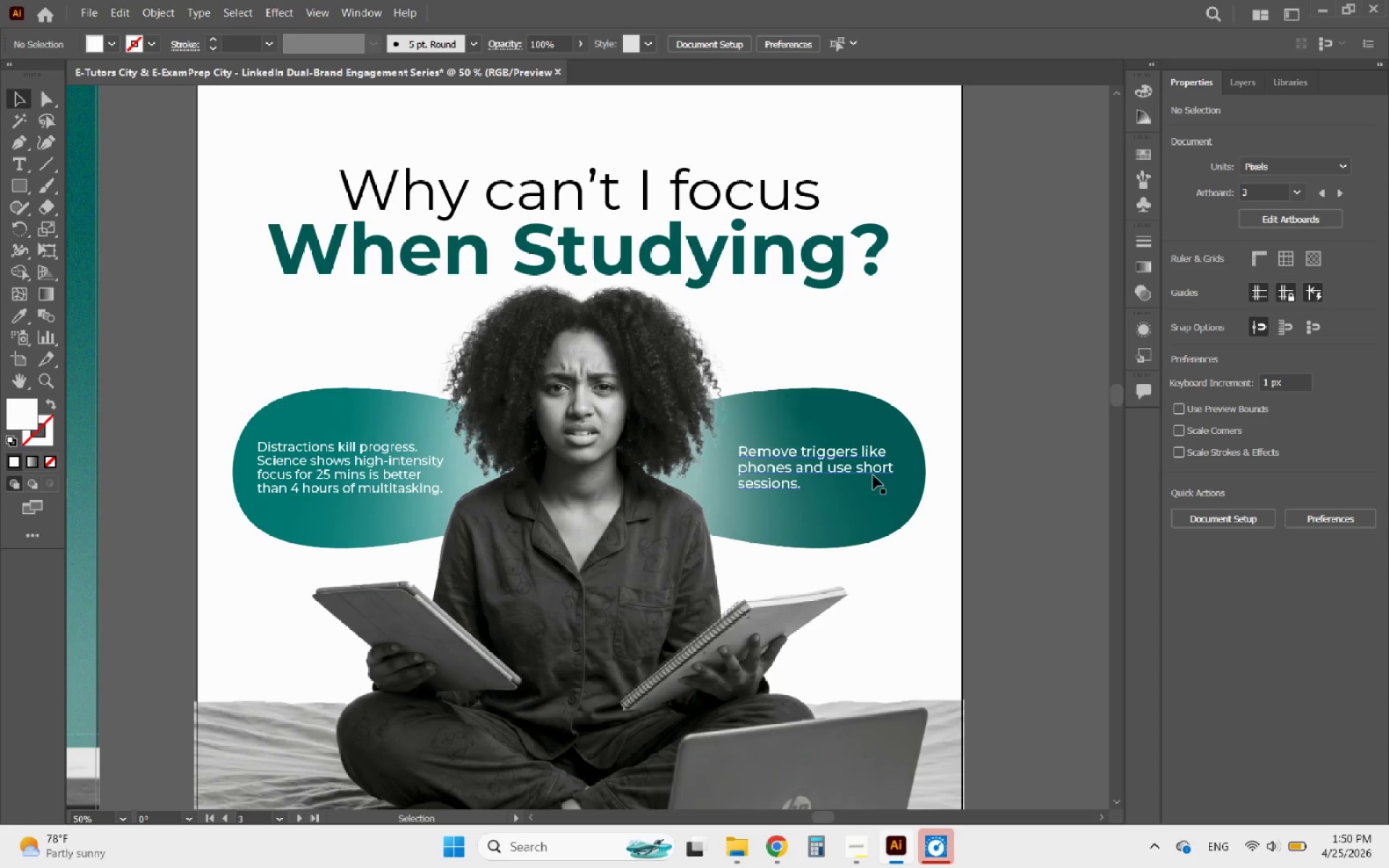 
left_click([873, 475])
 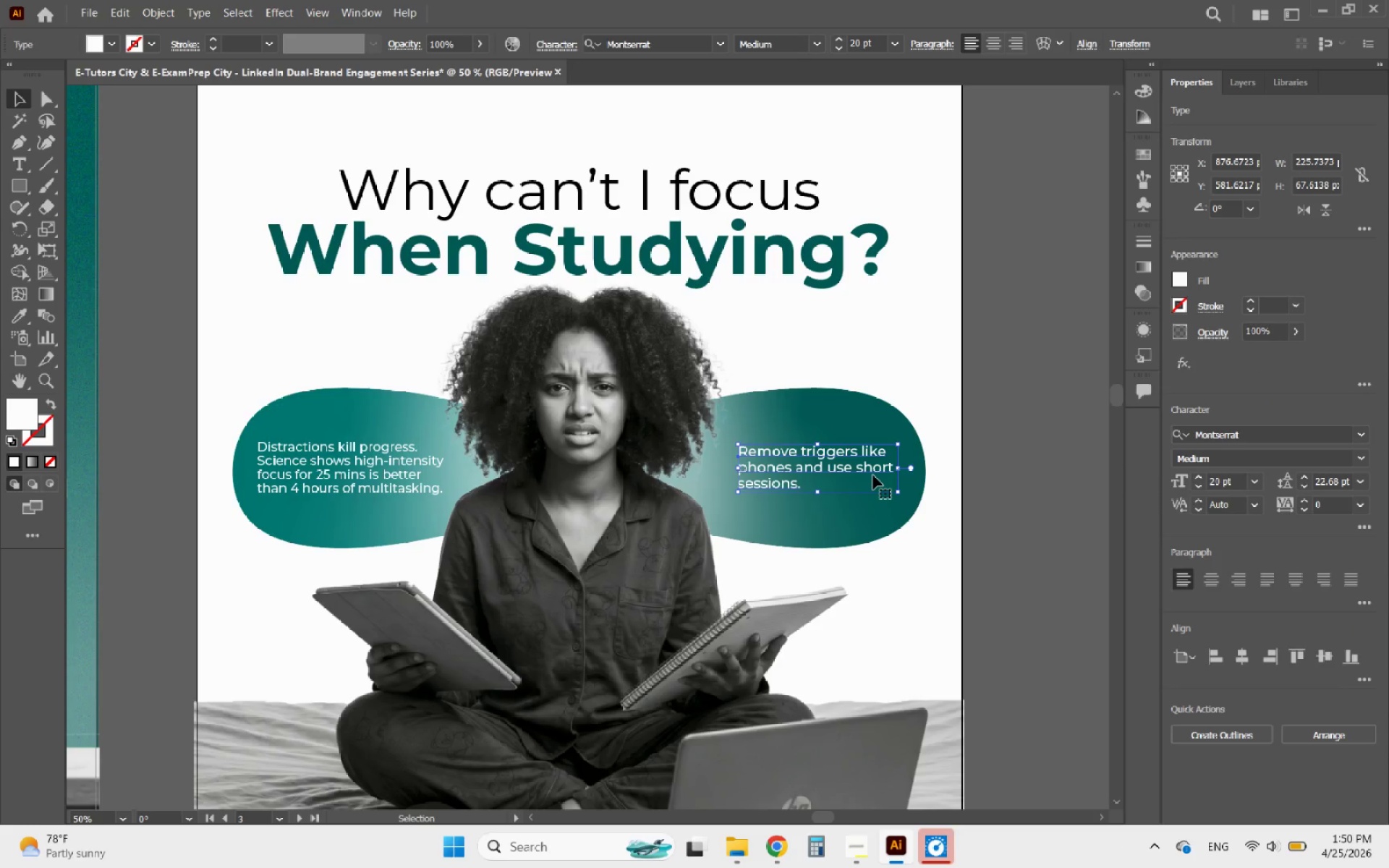 
key(ArrowRight)
 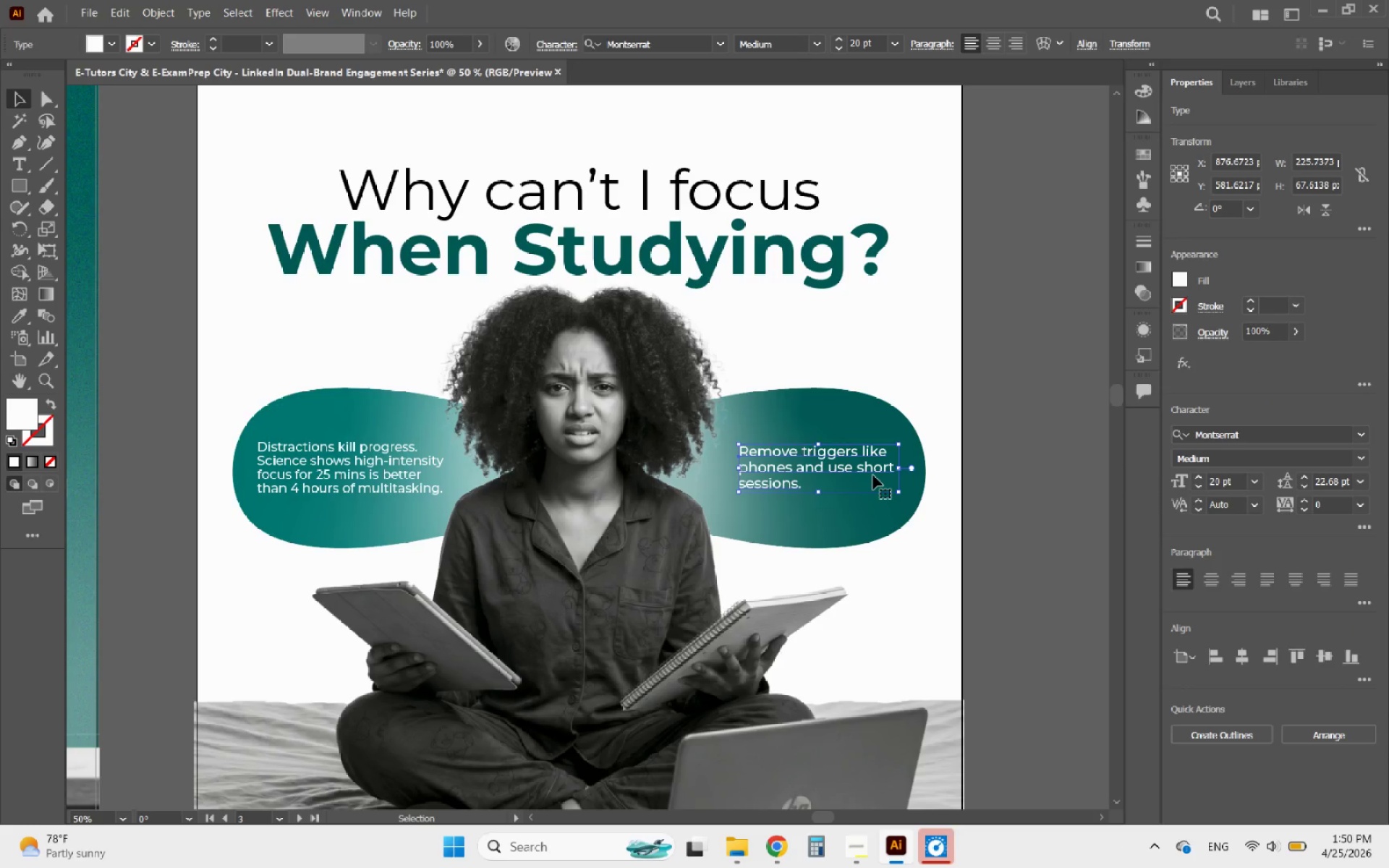 
key(ArrowRight)
 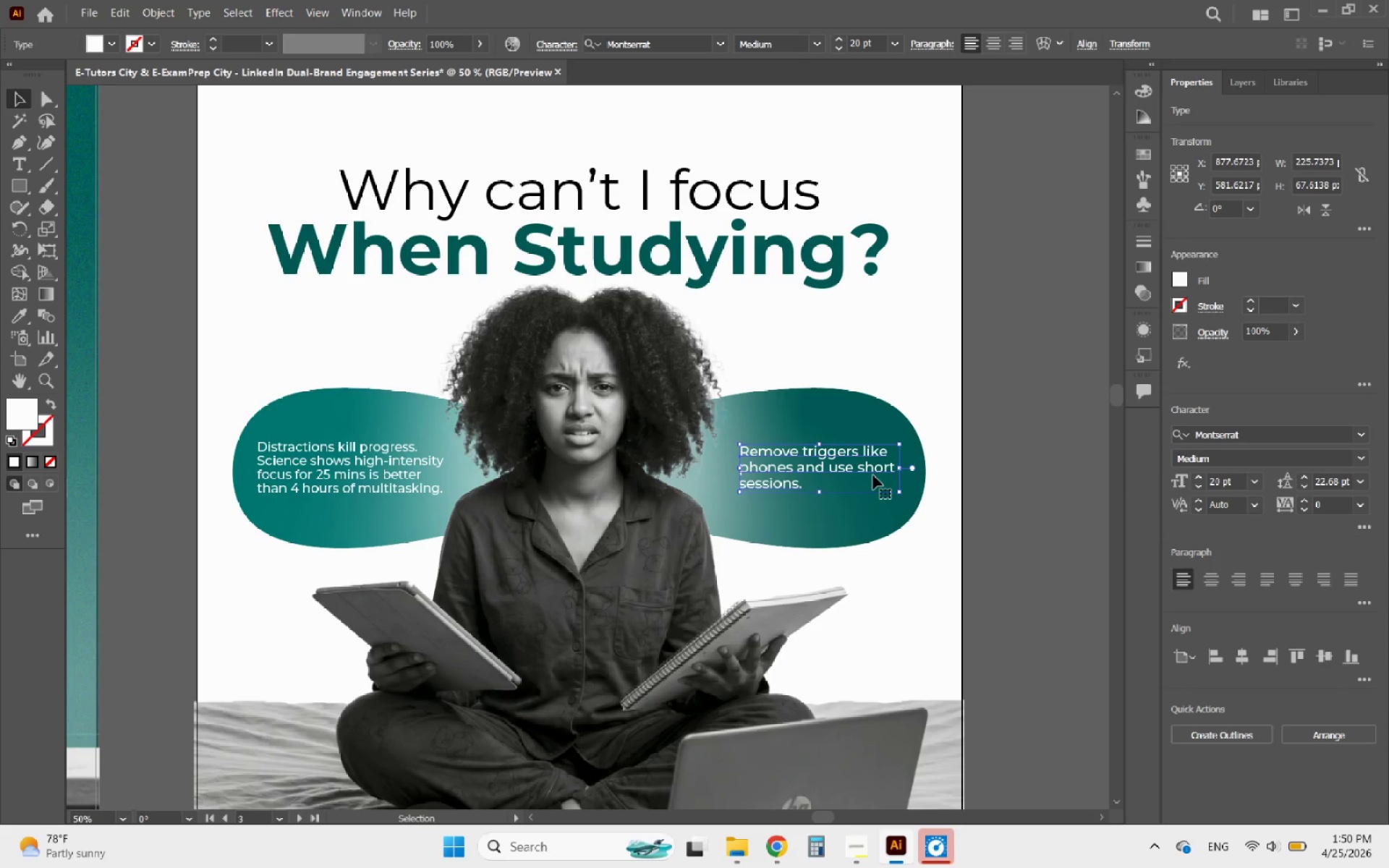 
key(ArrowRight)
 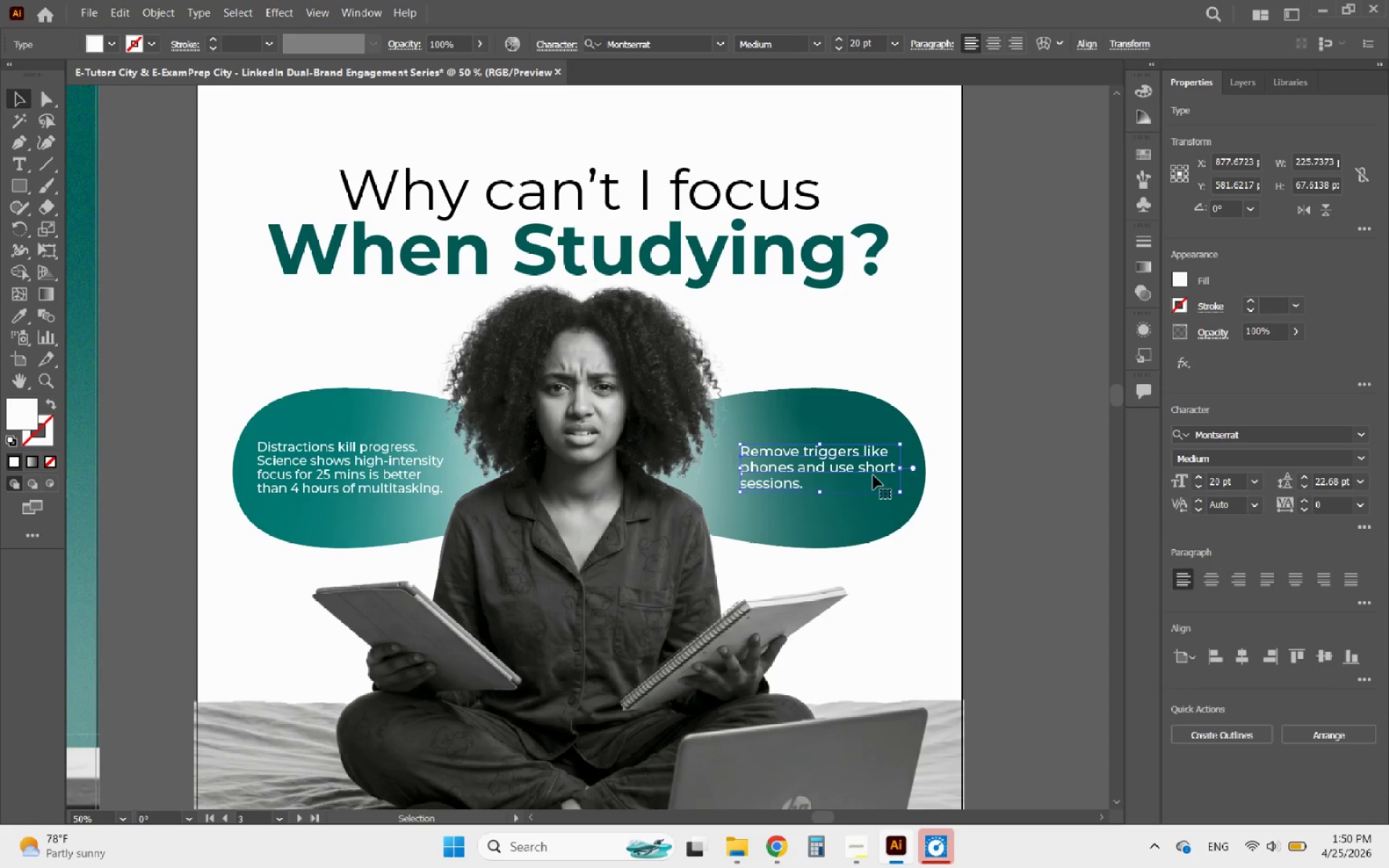 
key(ArrowRight)
 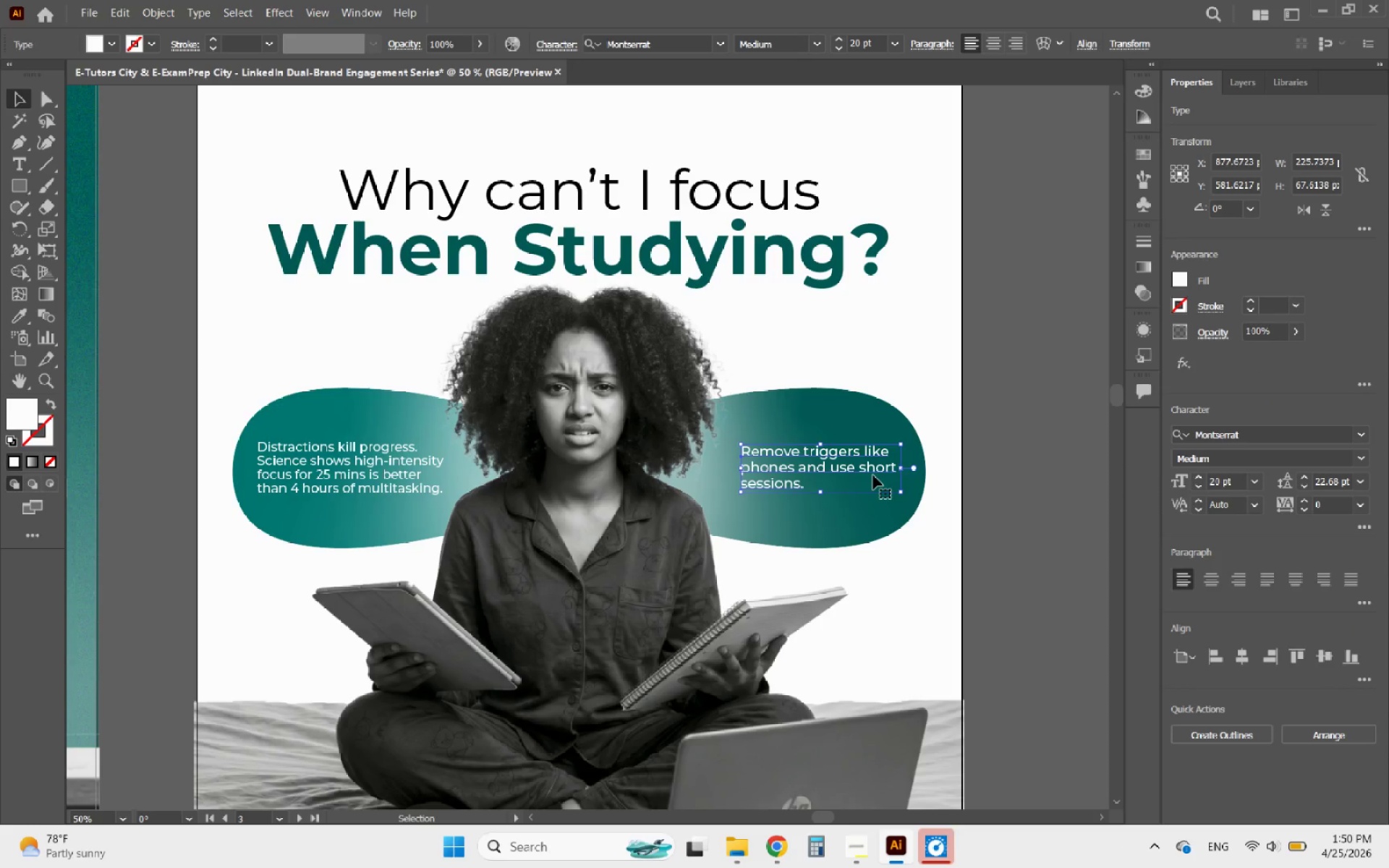 
key(ArrowRight)
 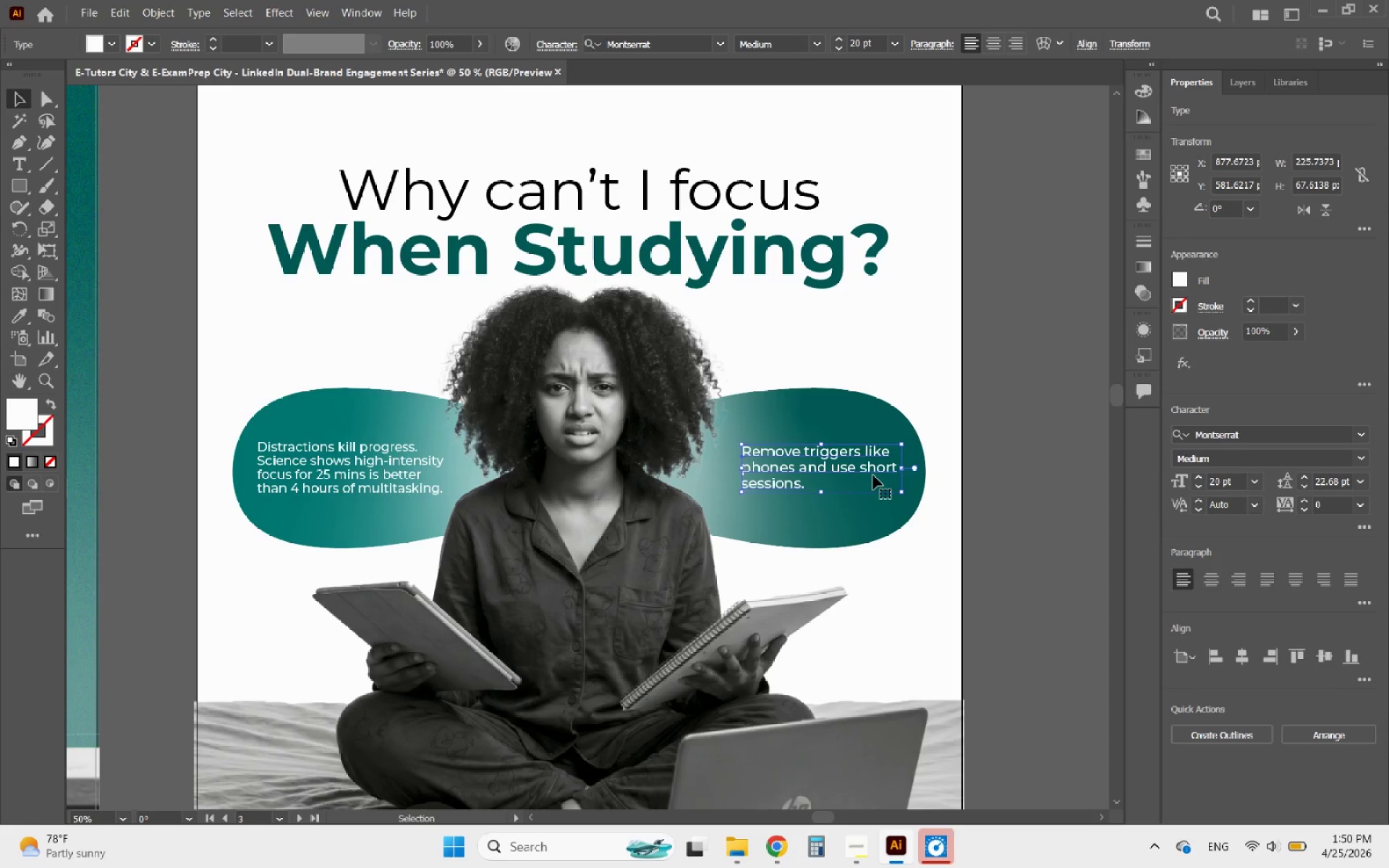 
key(ArrowRight)
 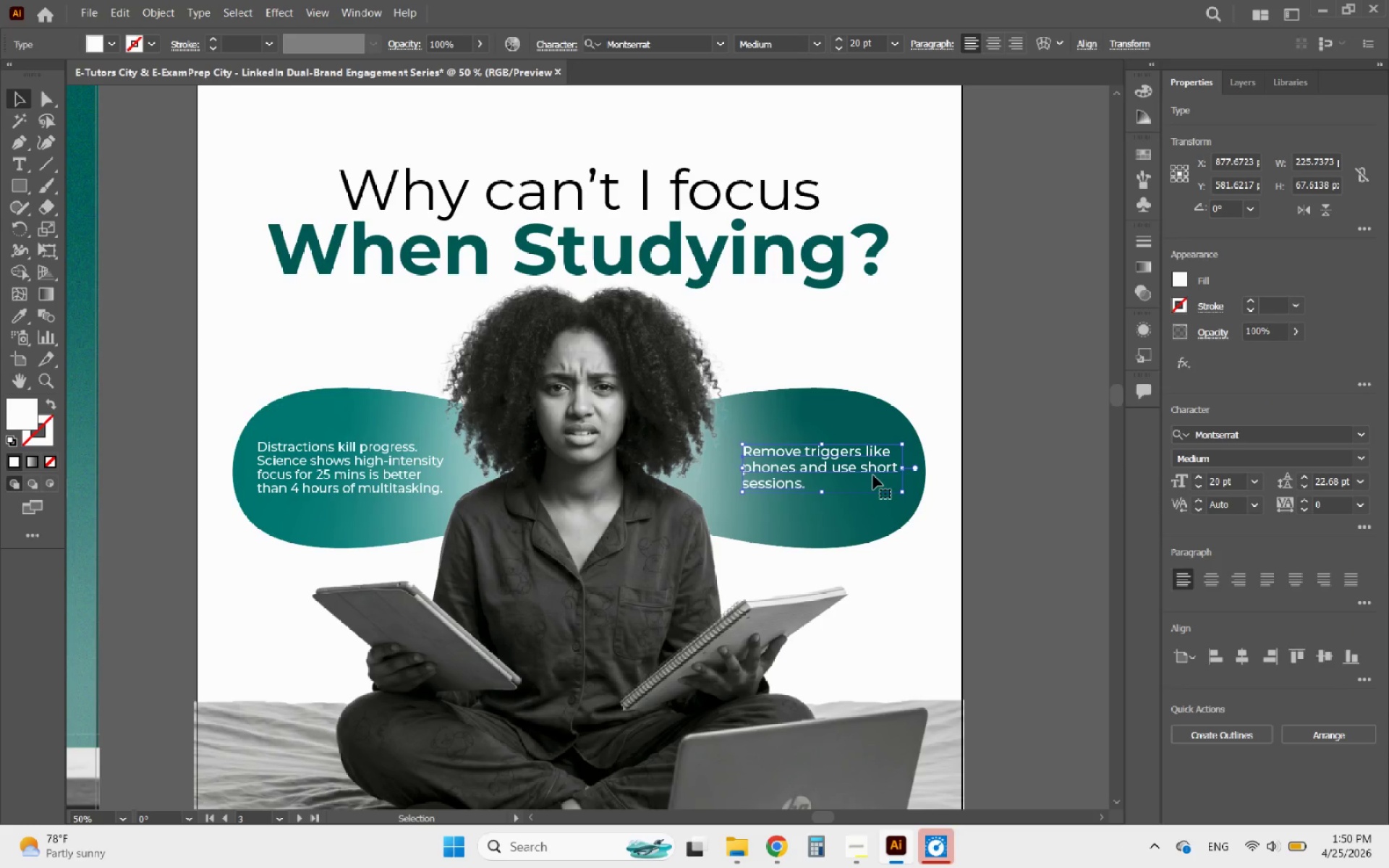 
key(ArrowRight)
 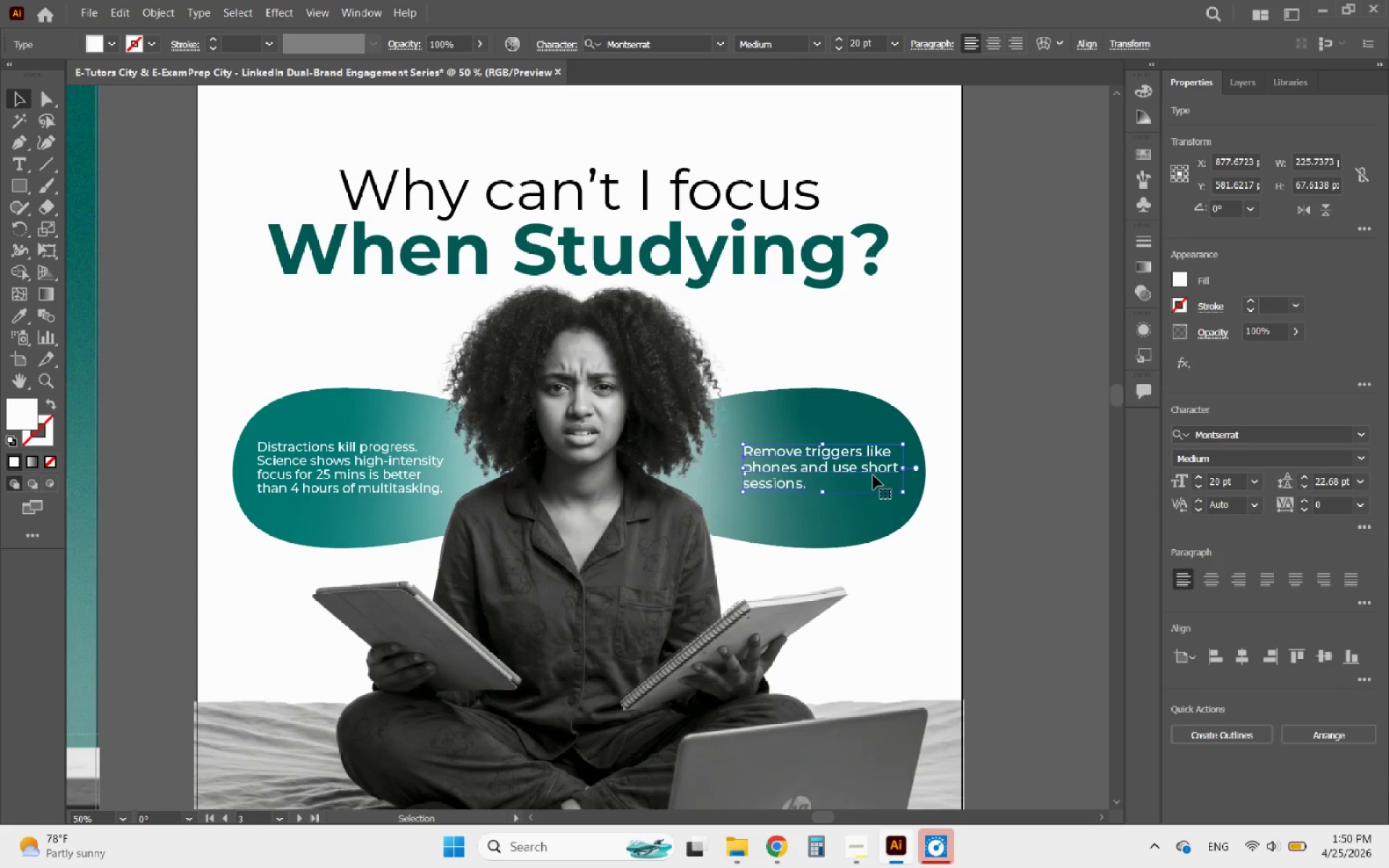 
key(ArrowRight)
 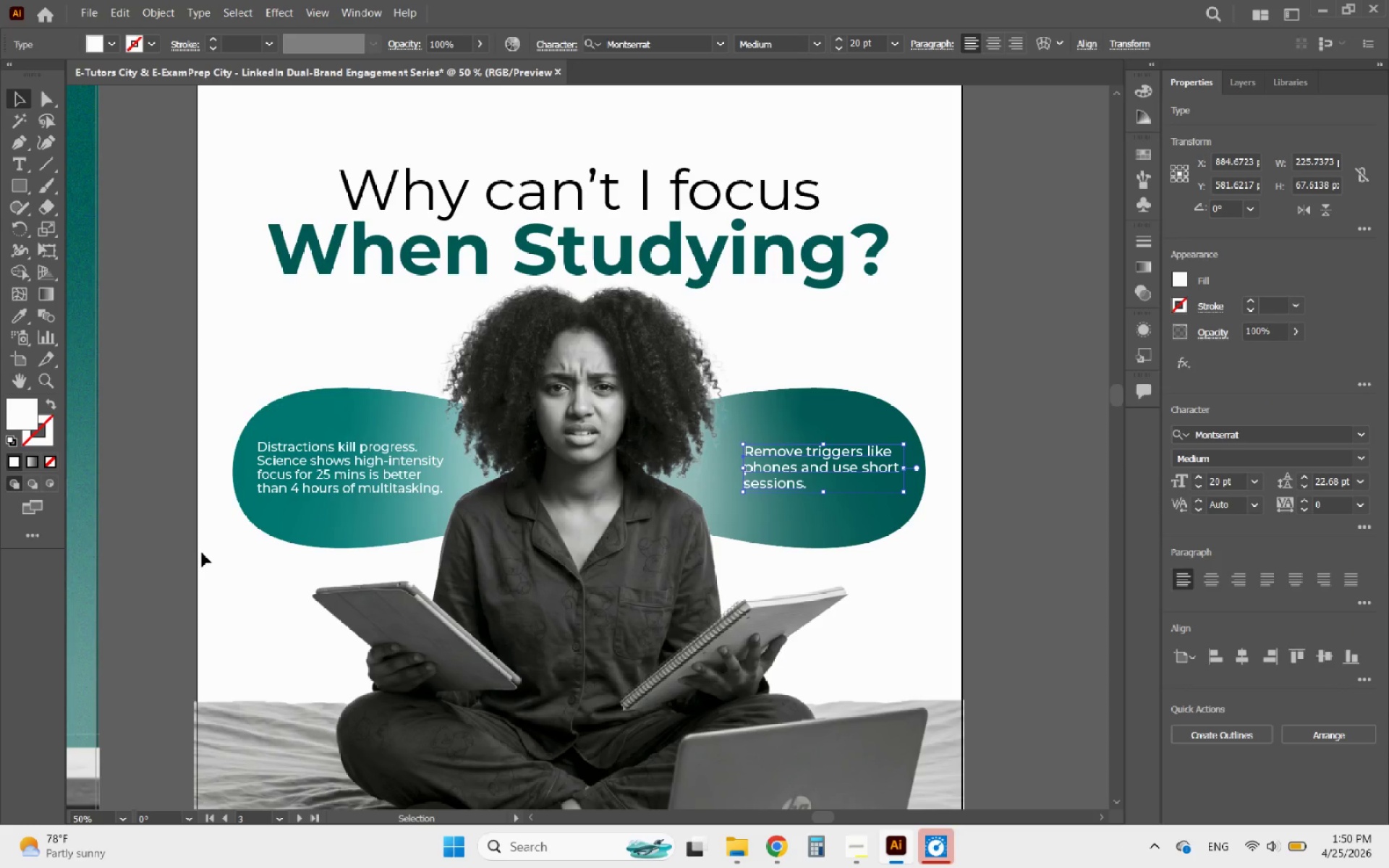 
left_click([315, 461])
 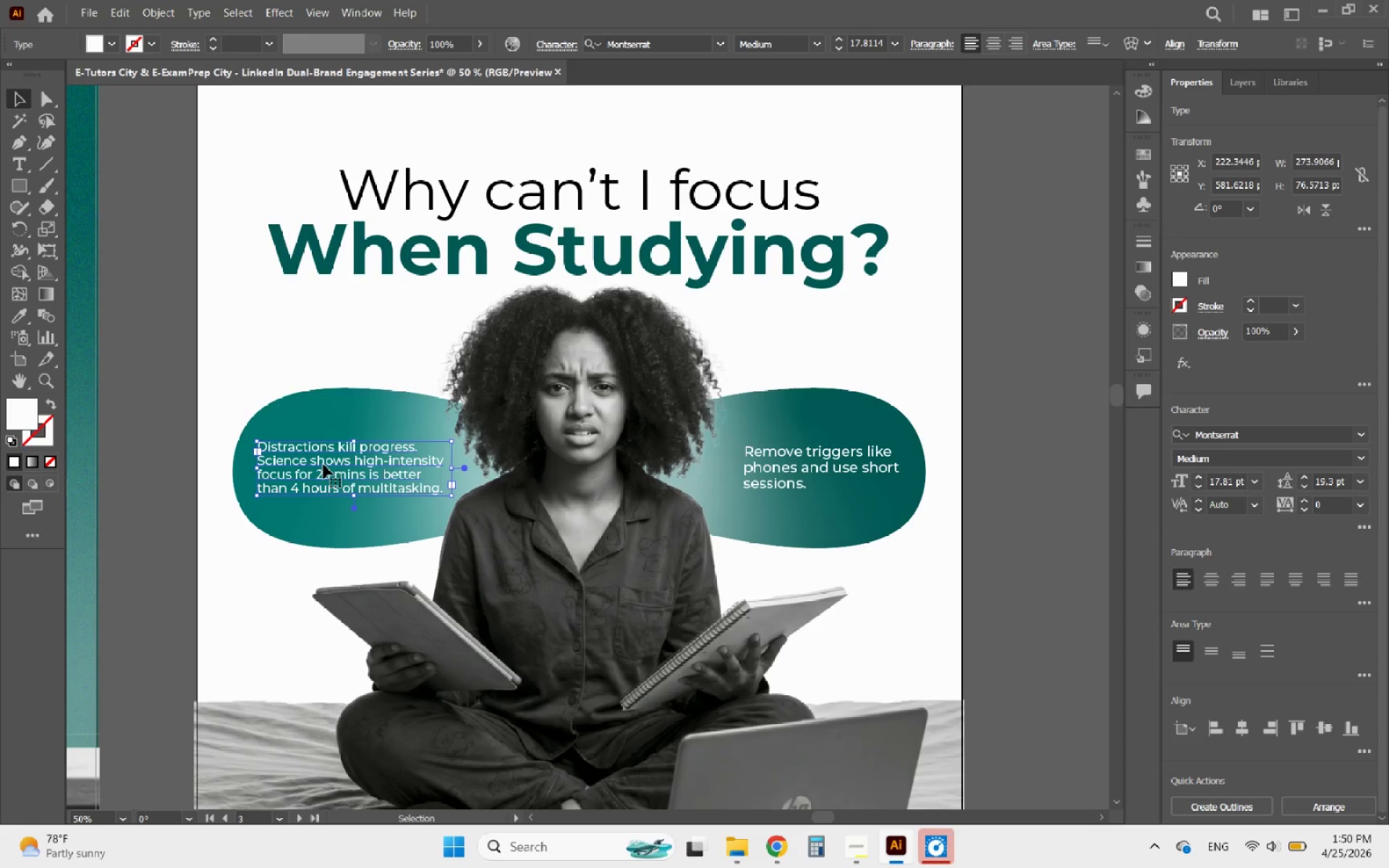 
hold_key(key=AltLeft, duration=1.2)
scroll: coordinate [347, 469], scroll_direction: up, amount: 2.0
 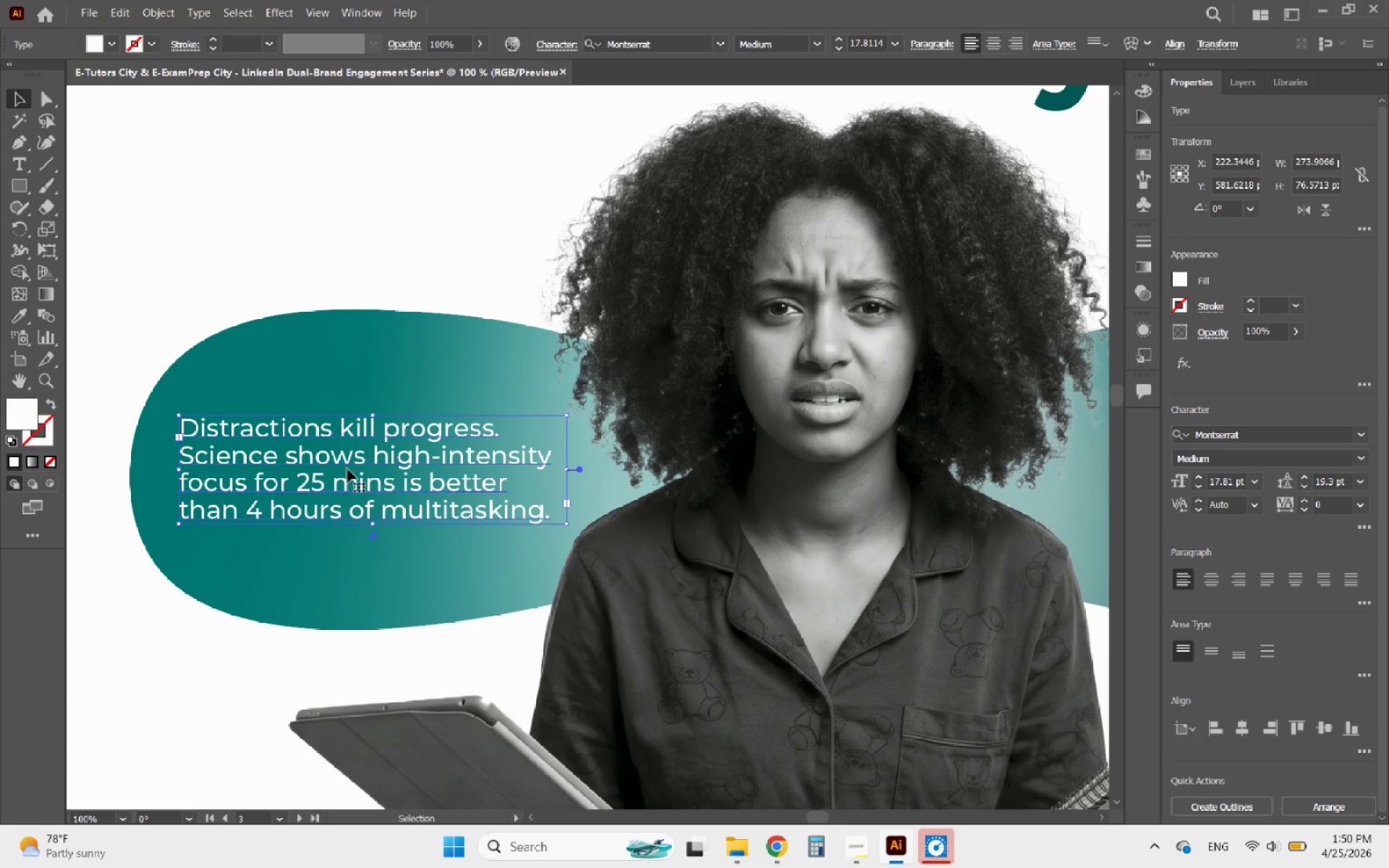 
key(ArrowLeft)
 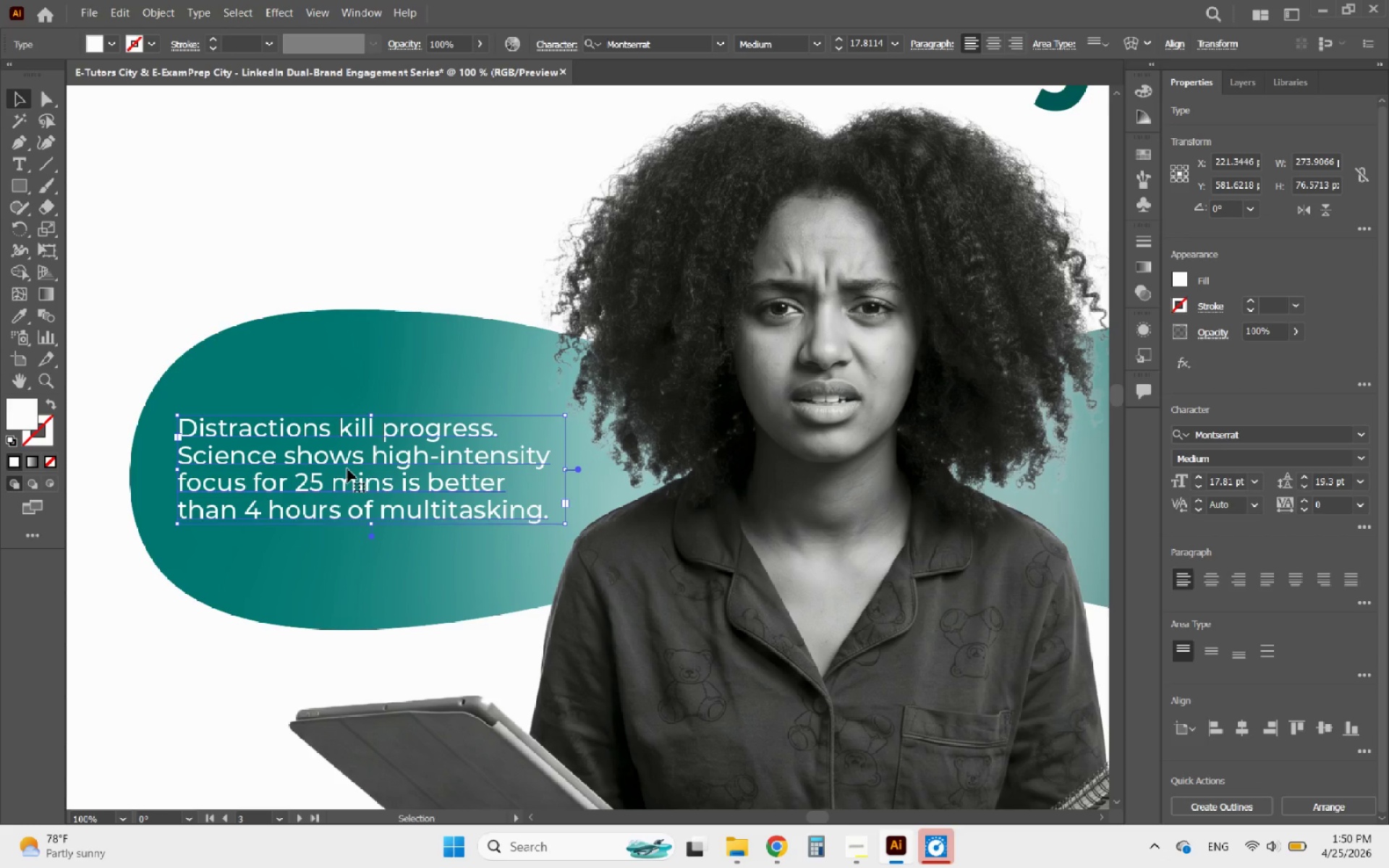 
hold_key(key=AltLeft, duration=2.38)
scroll: coordinate [540, 441], scroll_direction: down, amount: 4.0
 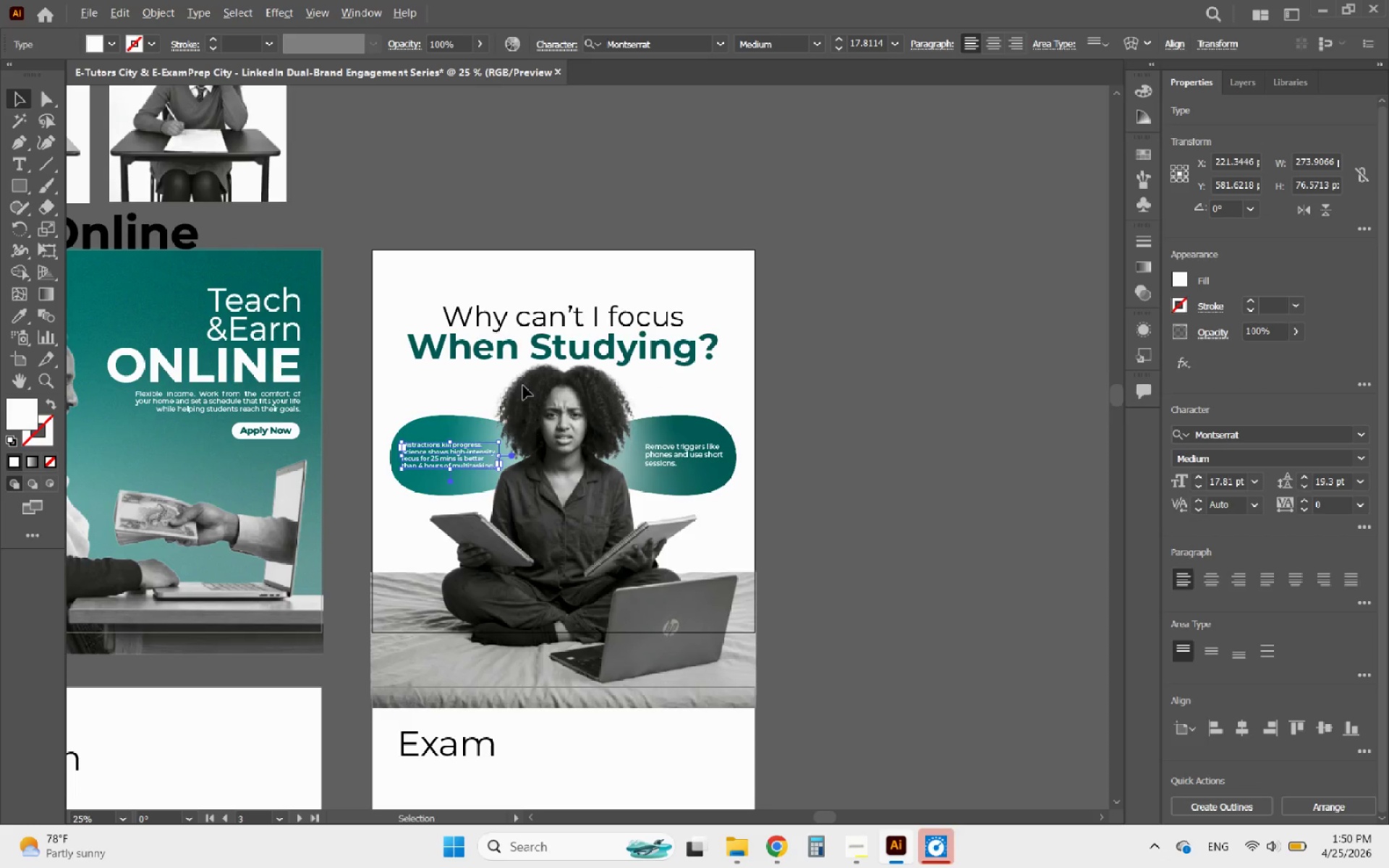 
scroll: coordinate [514, 350], scroll_direction: up, amount: 1.0
 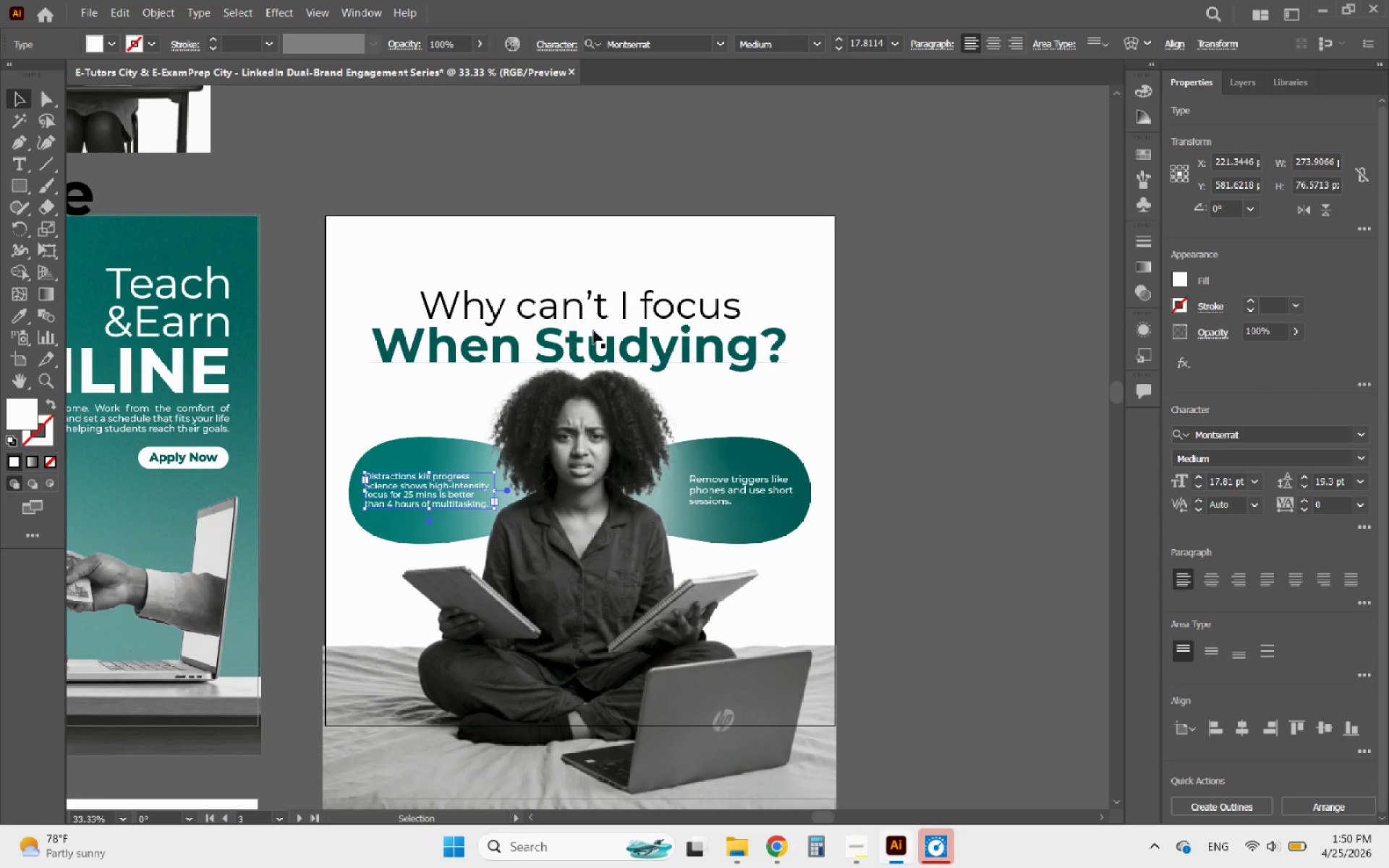 
hold_key(key=AltLeft, duration=0.73)
scroll: coordinate [755, 327], scroll_direction: down, amount: 2.0
 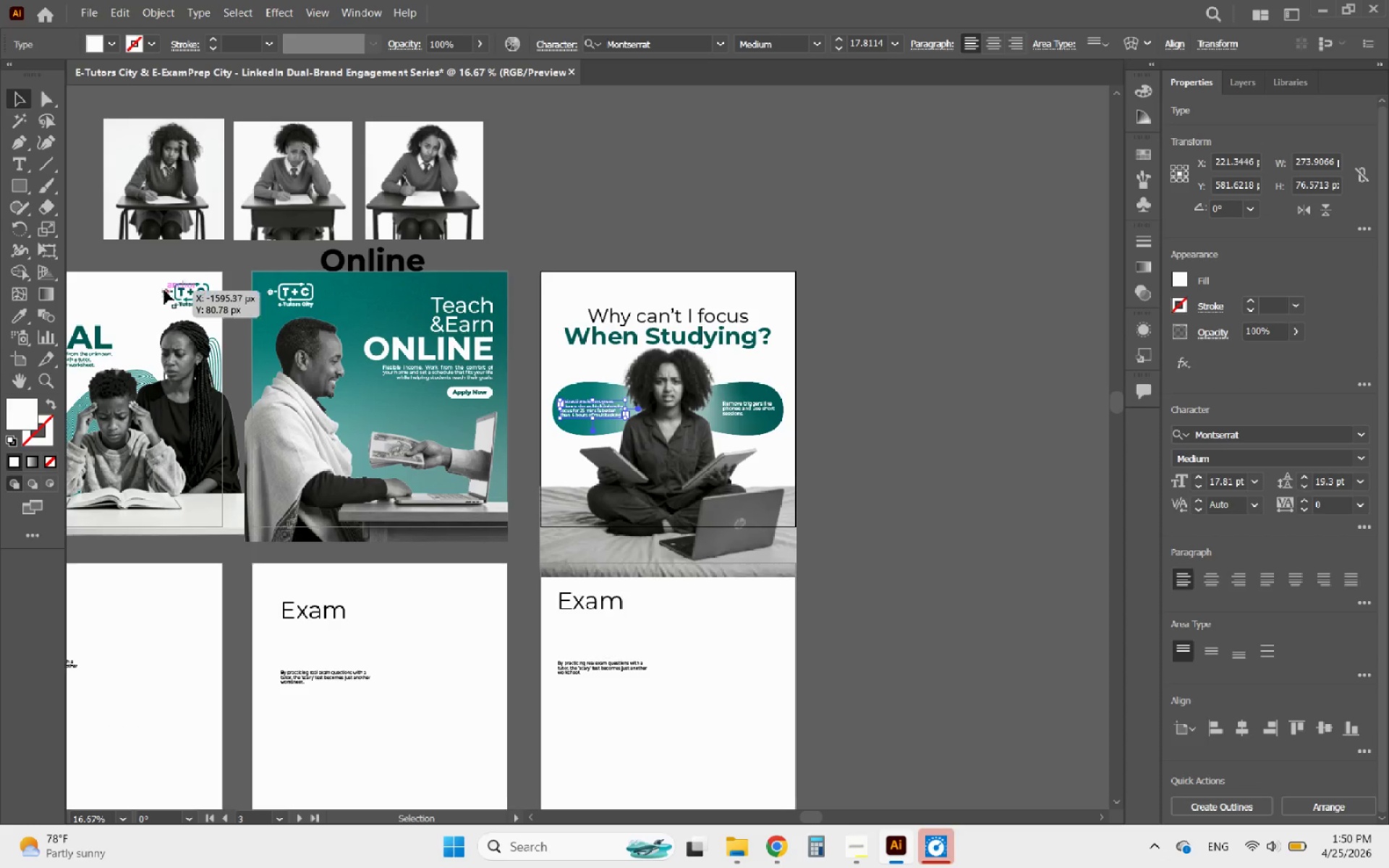 
left_click([175, 293])
 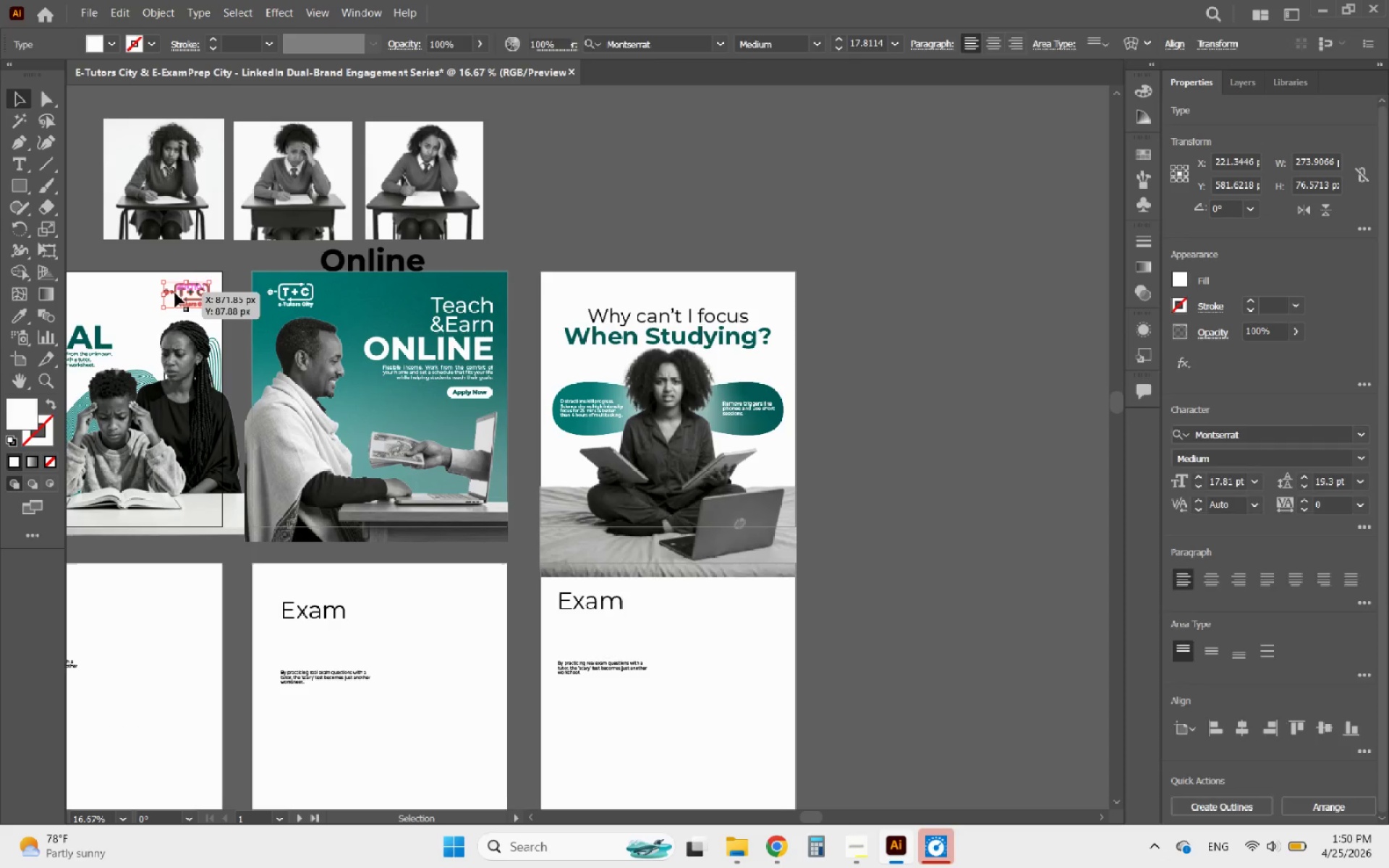 
hold_key(key=AltLeft, duration=2.25)
left_click_drag(start_coordinate=[175, 293], to_coordinate=[558, 287])
 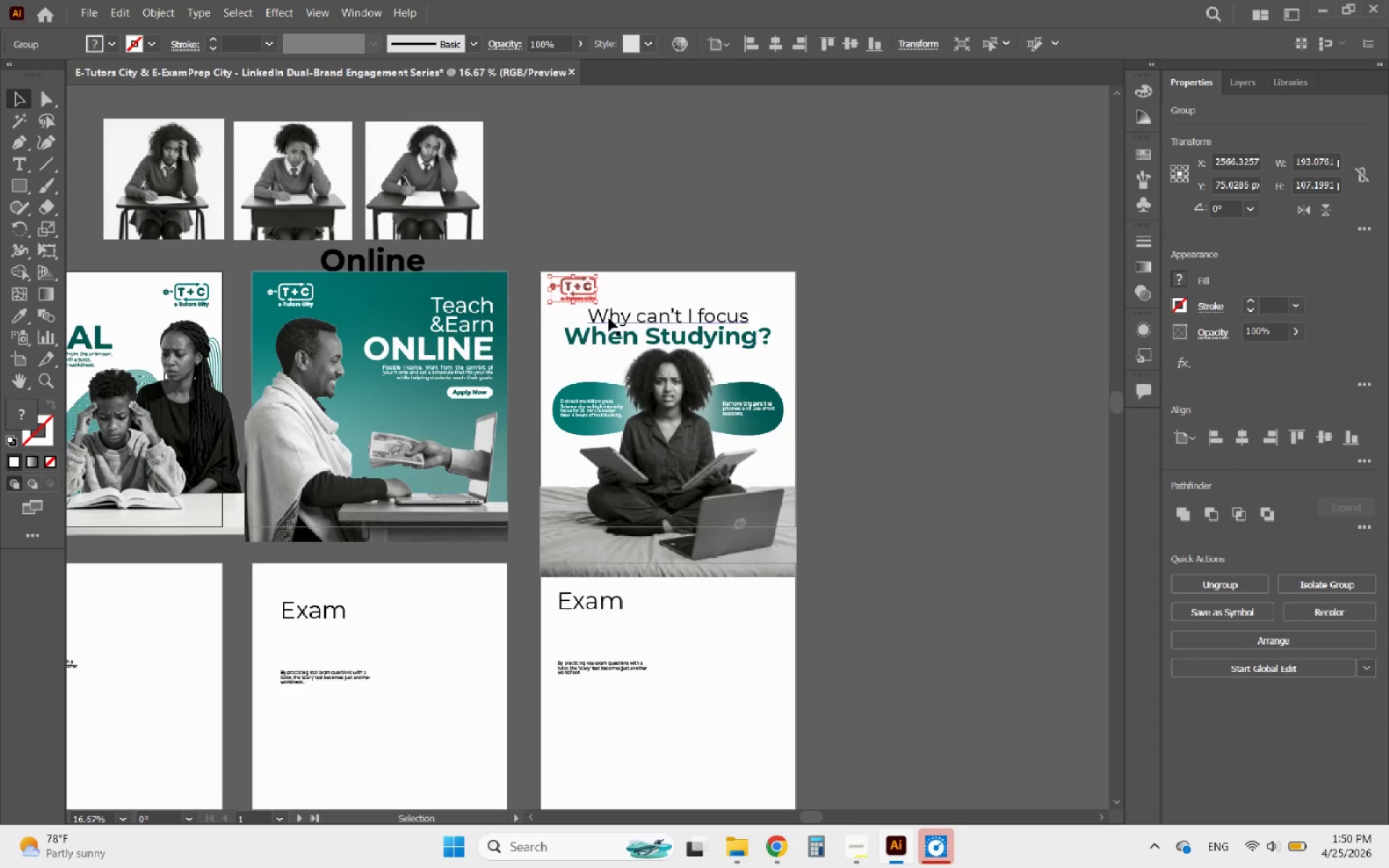 
hold_key(key=AltLeft, duration=0.73)
scroll: coordinate [621, 330], scroll_direction: up, amount: 2.0
 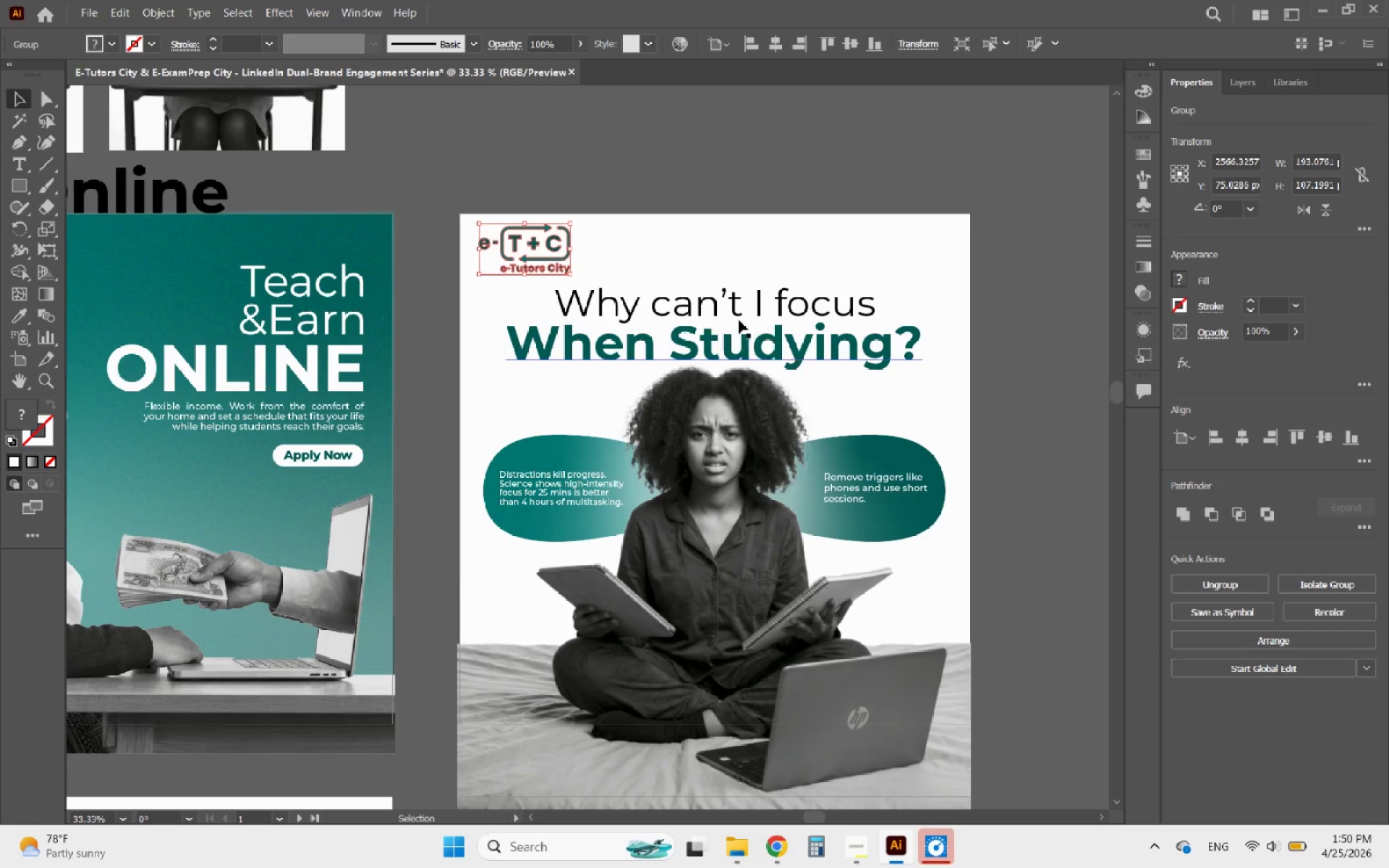 
left_click([738, 310])
 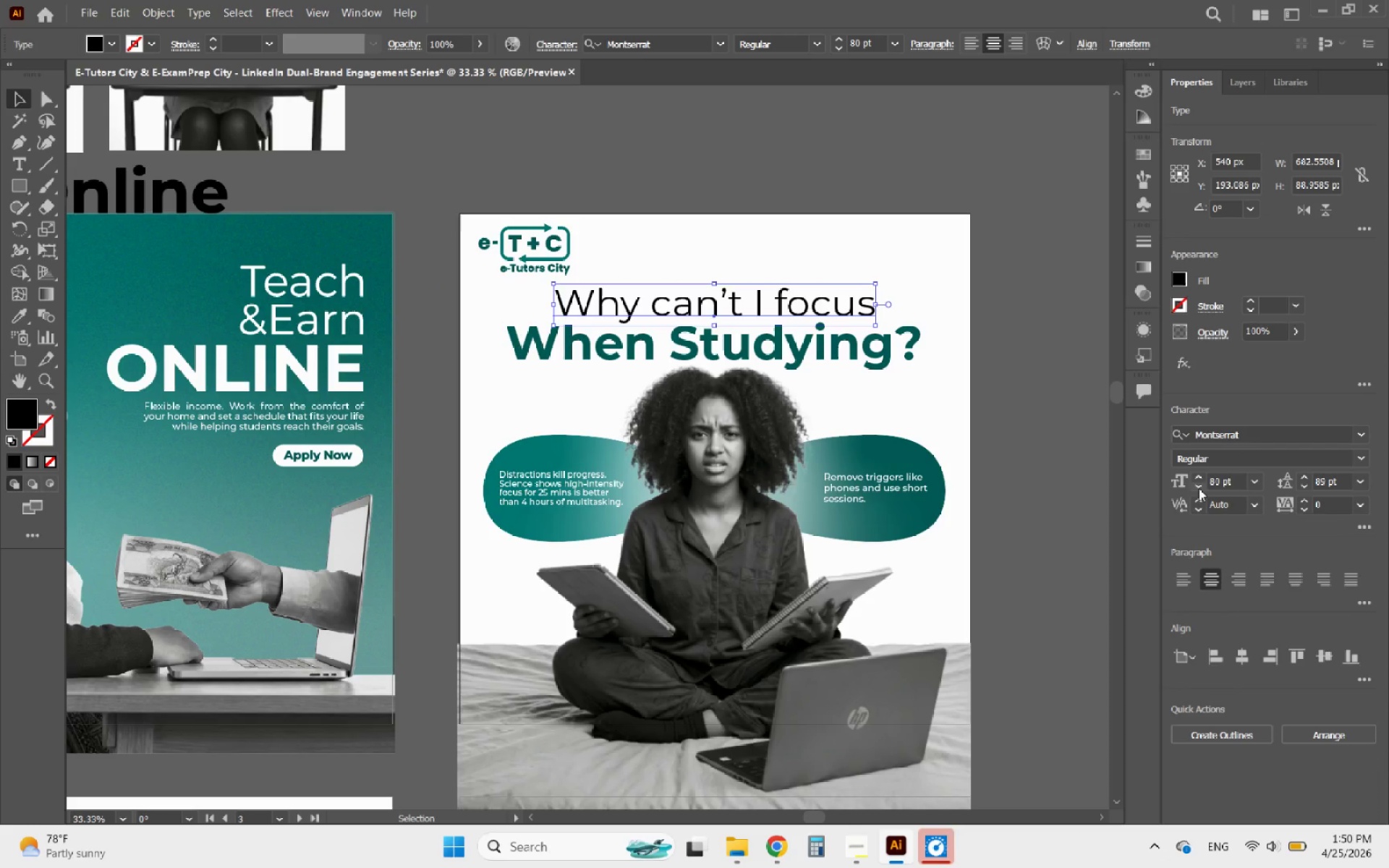 
double_click([1199, 488])
 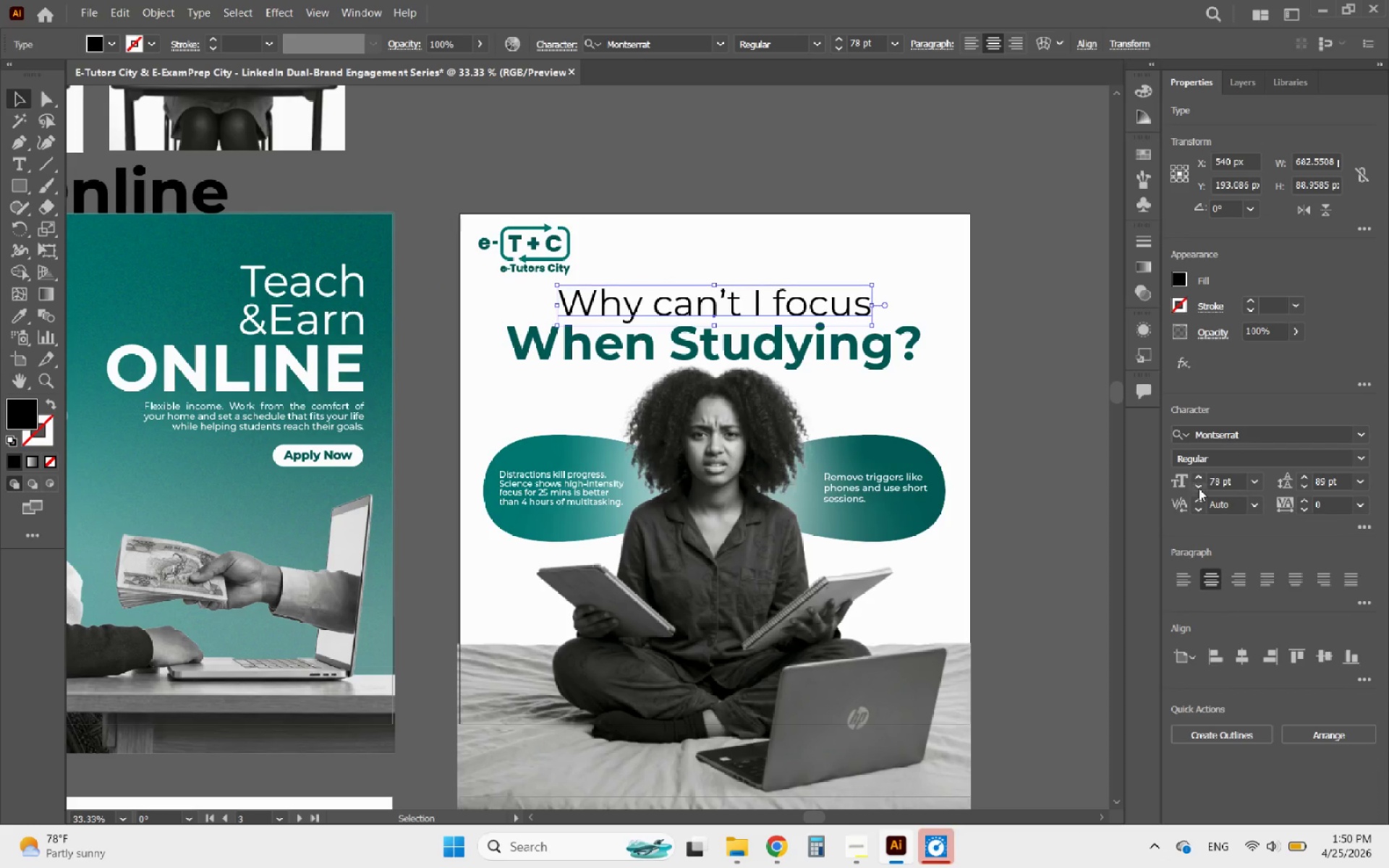 
triple_click([1199, 488])
 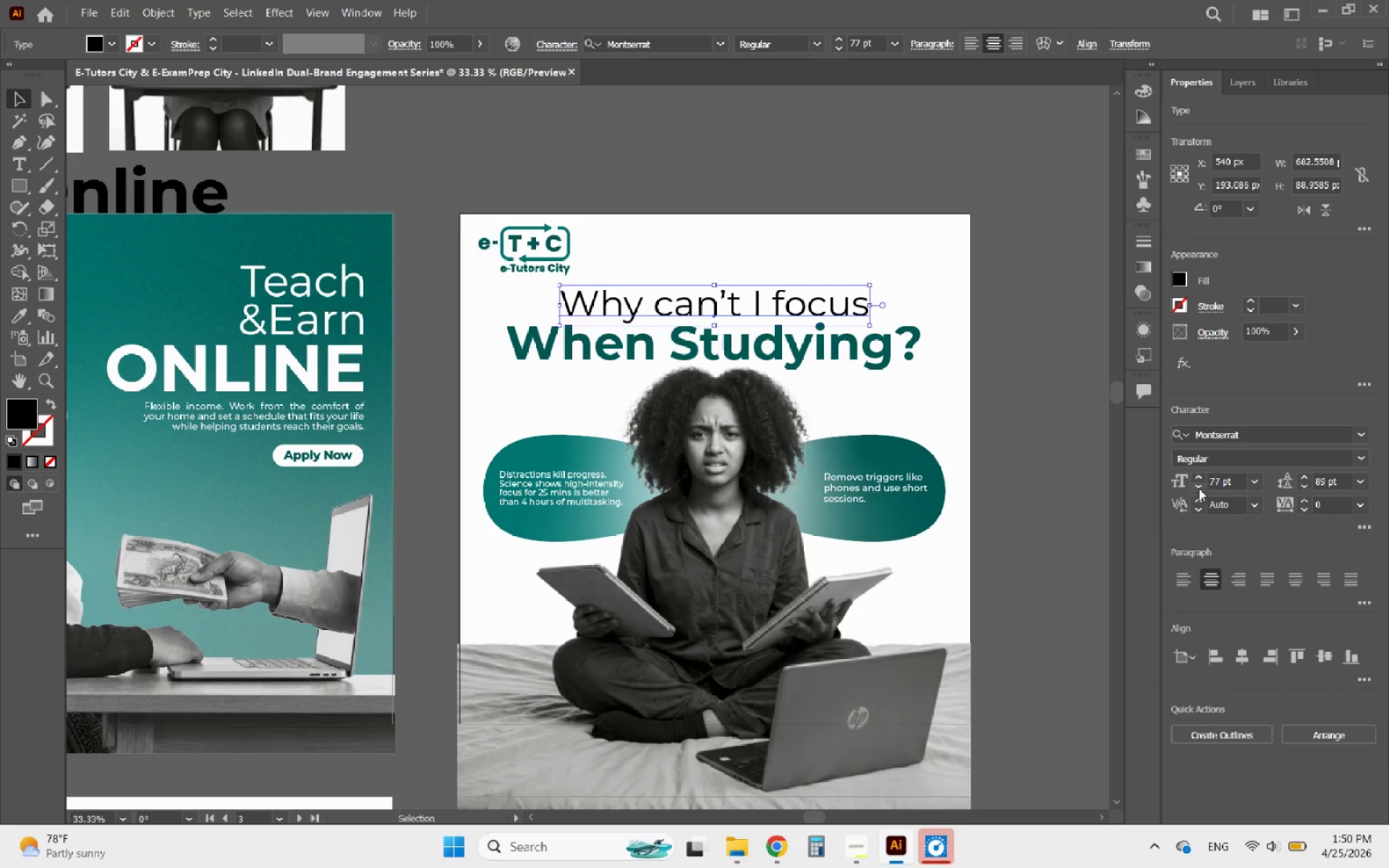 
triple_click([1199, 488])
 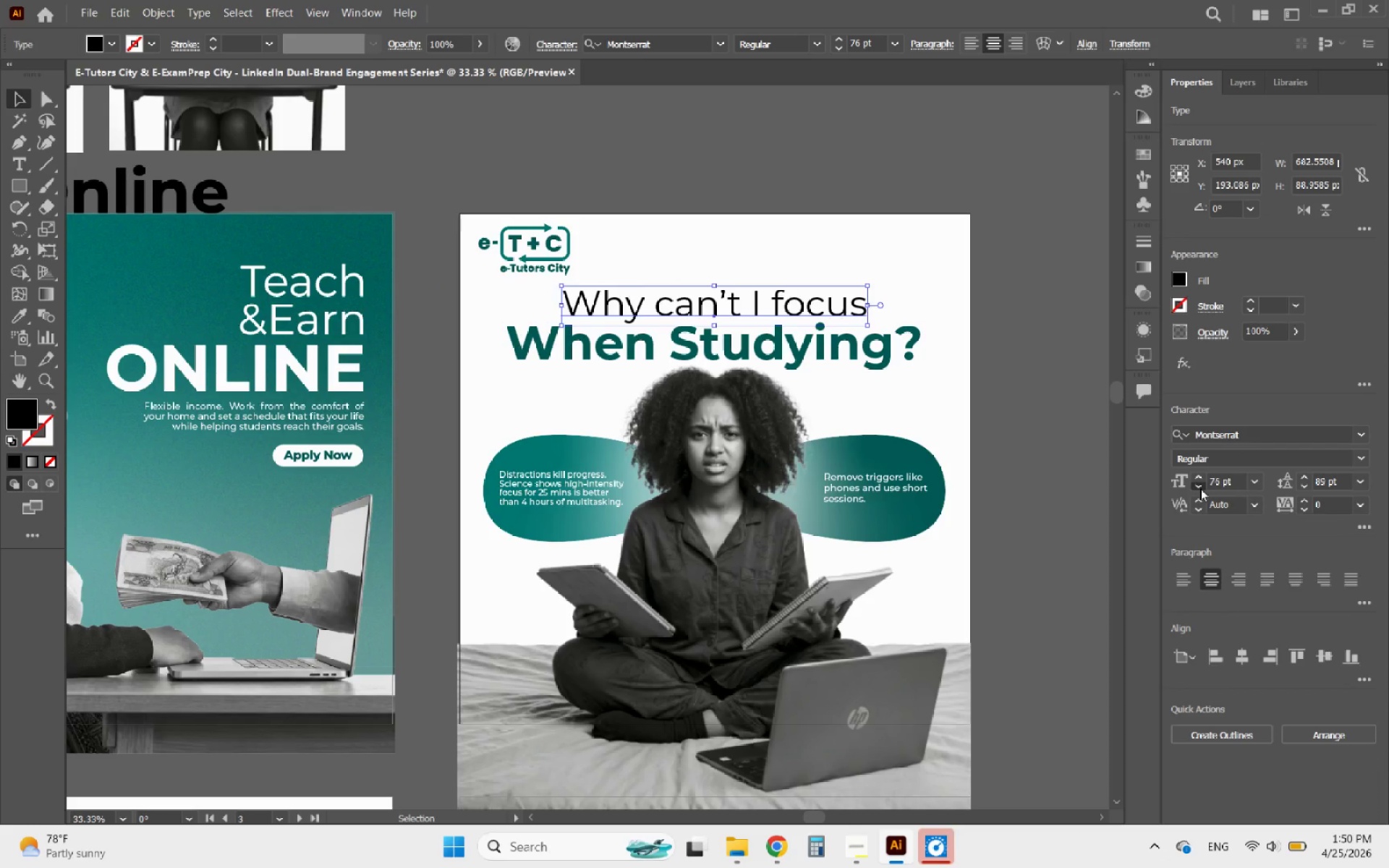 
triple_click([1200, 488])
 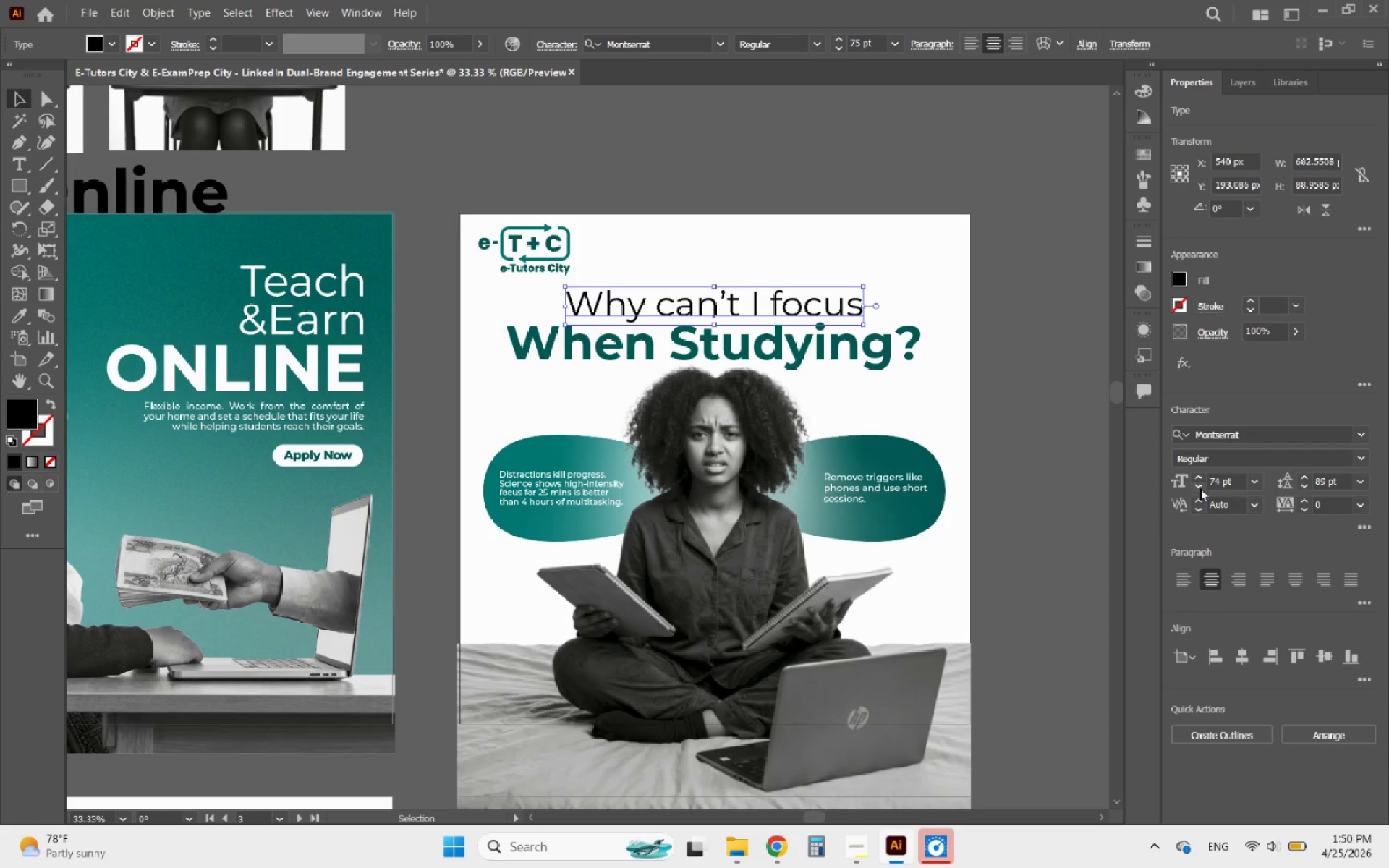 
triple_click([1200, 488])
 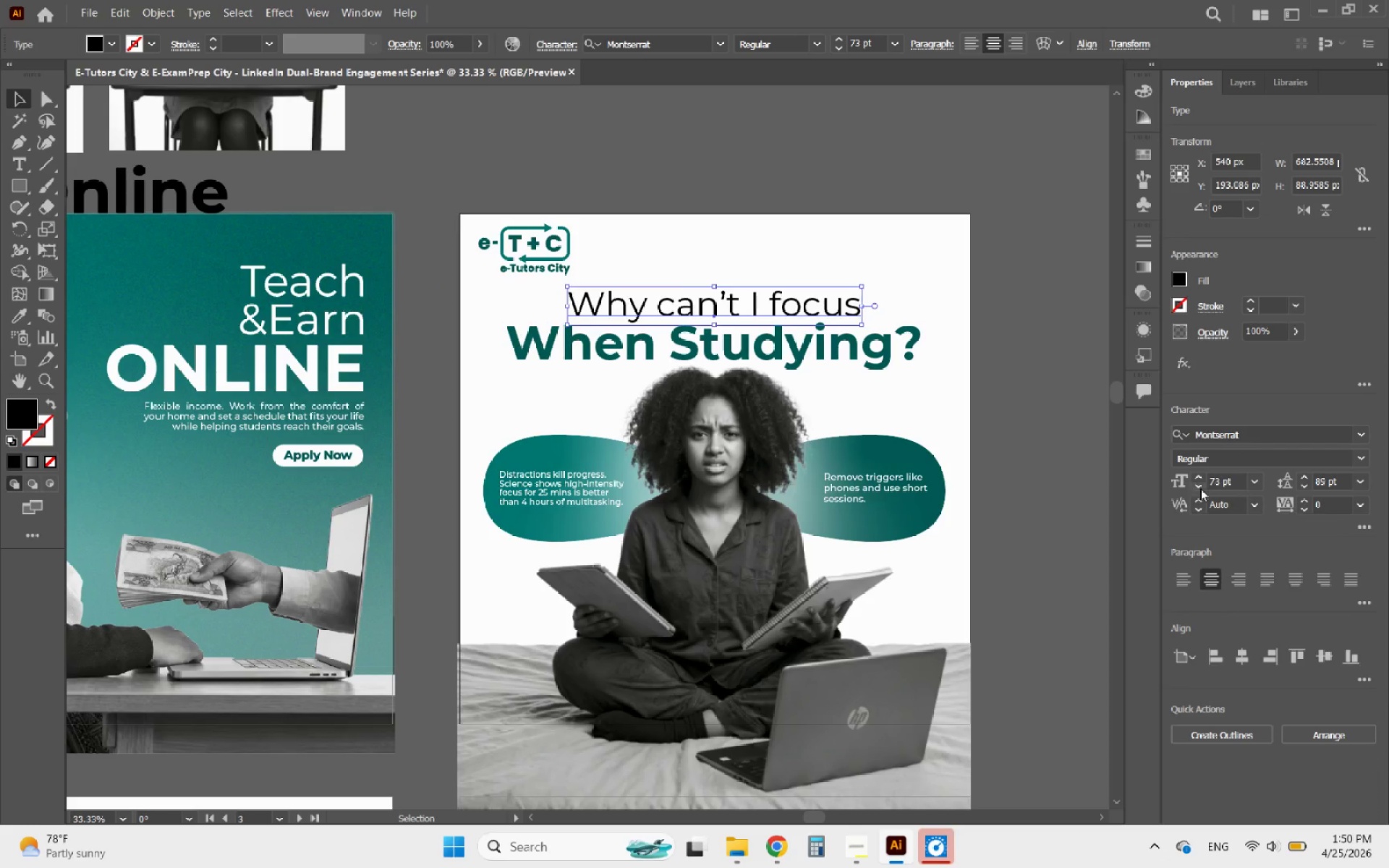 
triple_click([1200, 488])
 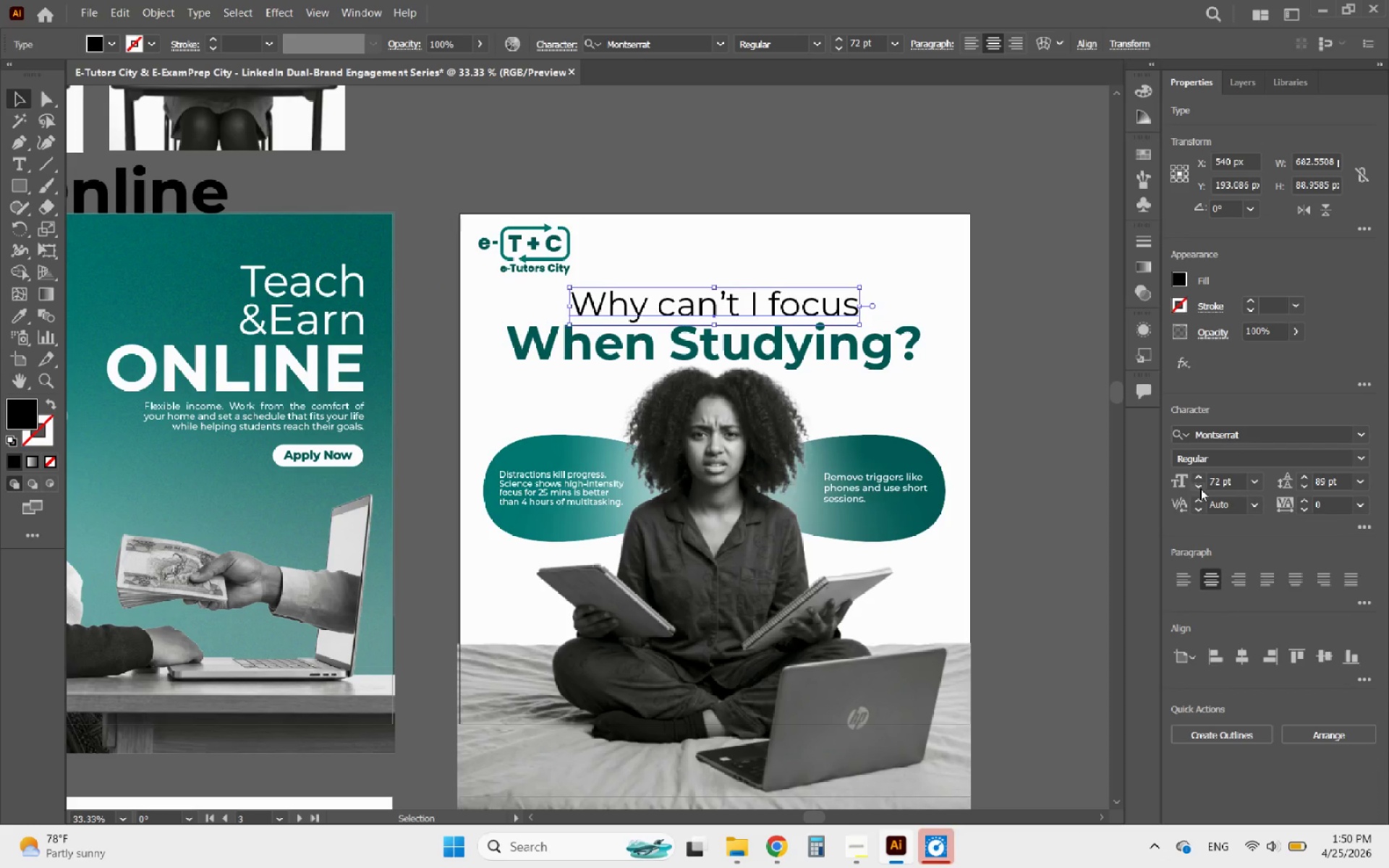 
triple_click([1200, 488])
 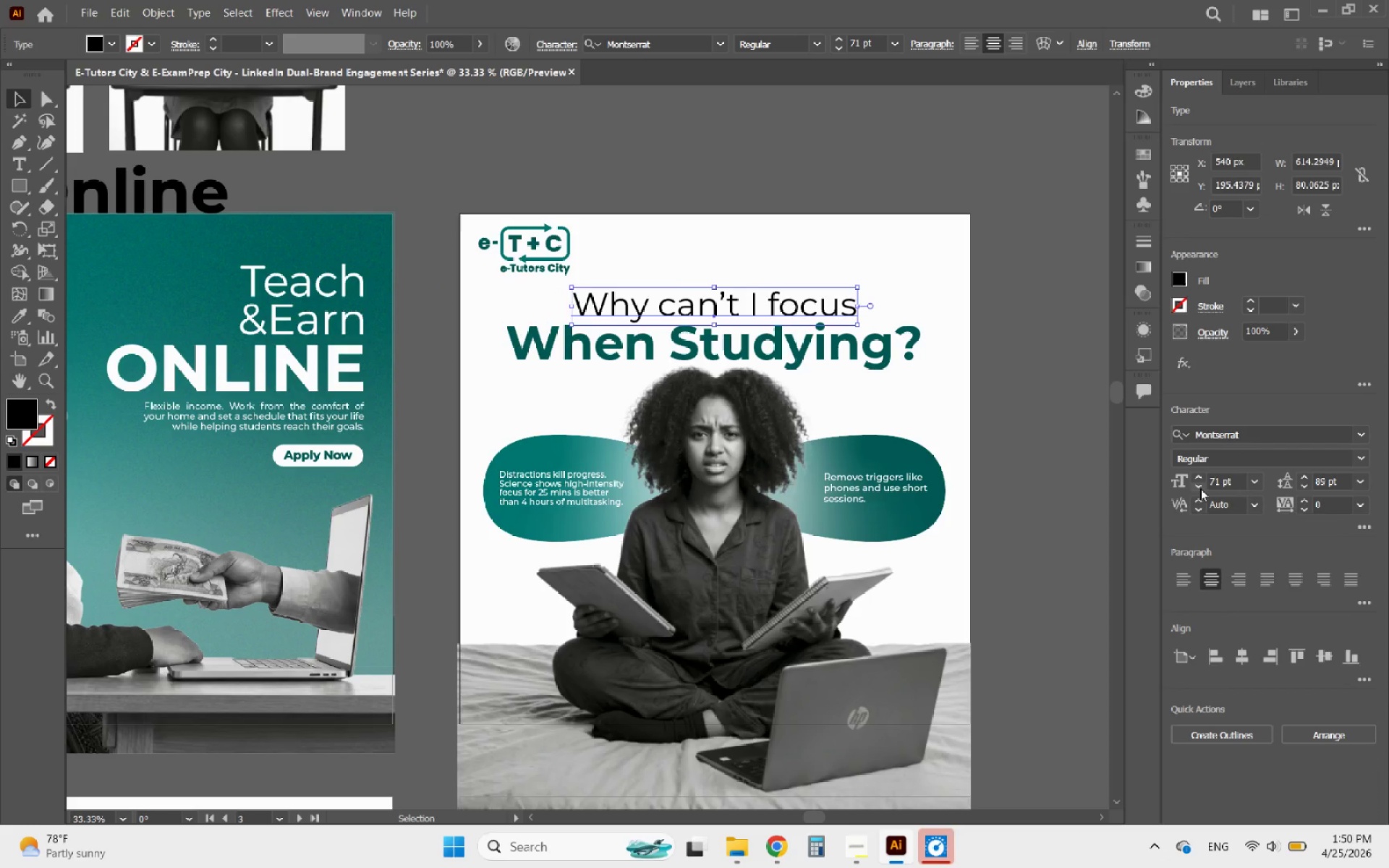 
triple_click([1200, 488])
 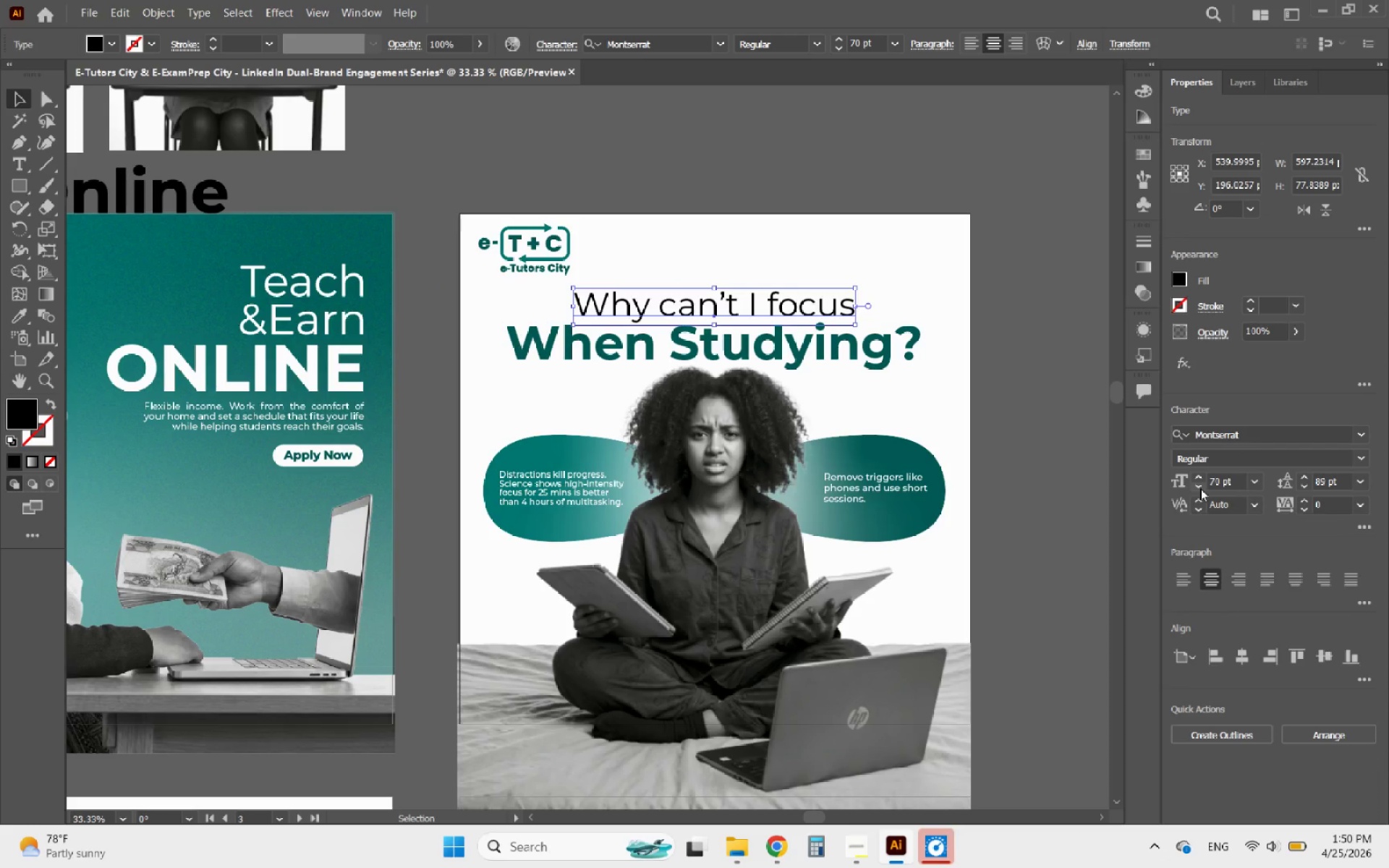 
left_click([1200, 488])
 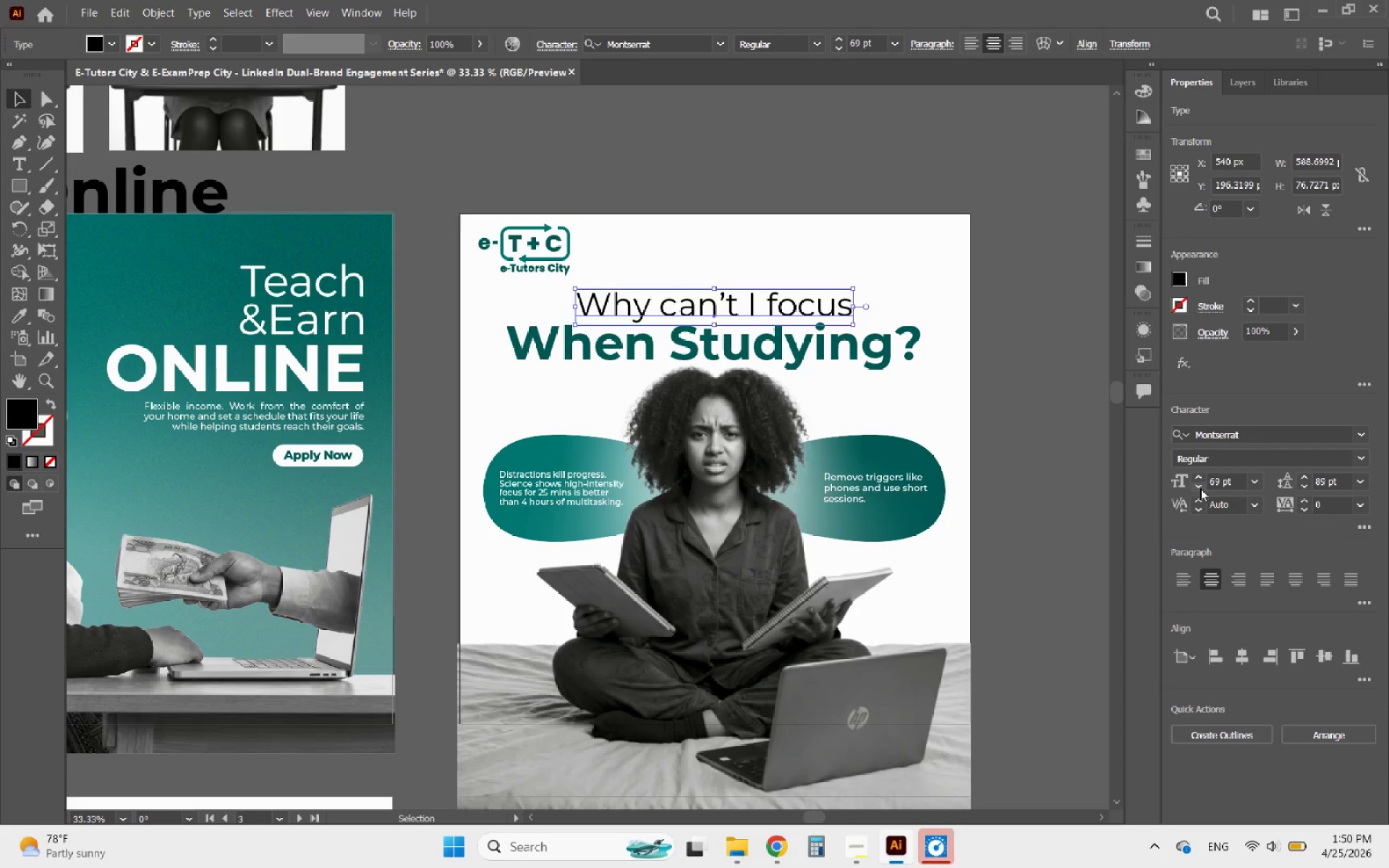 
left_click([1200, 488])
 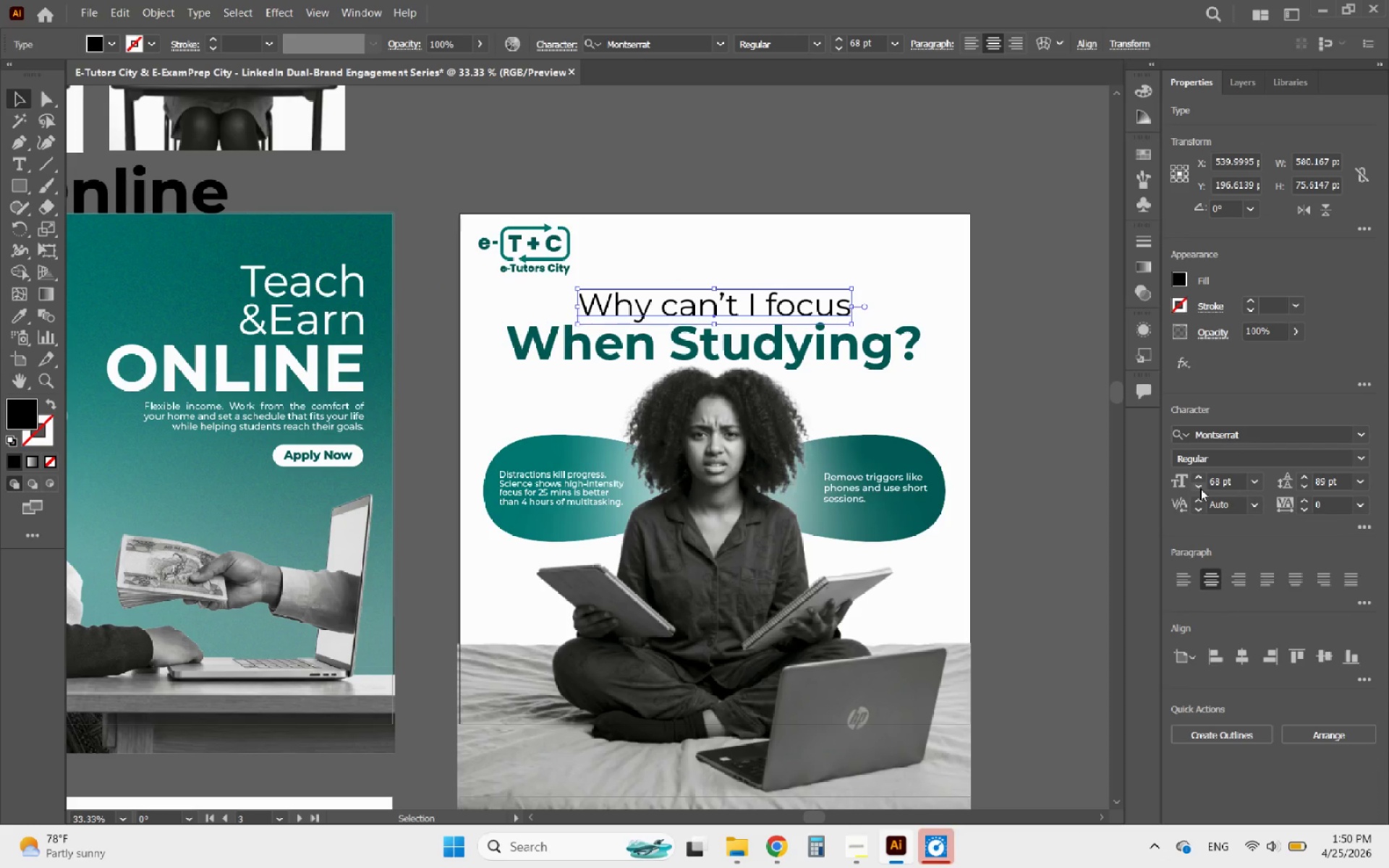 
key(Alt+AltLeft)
 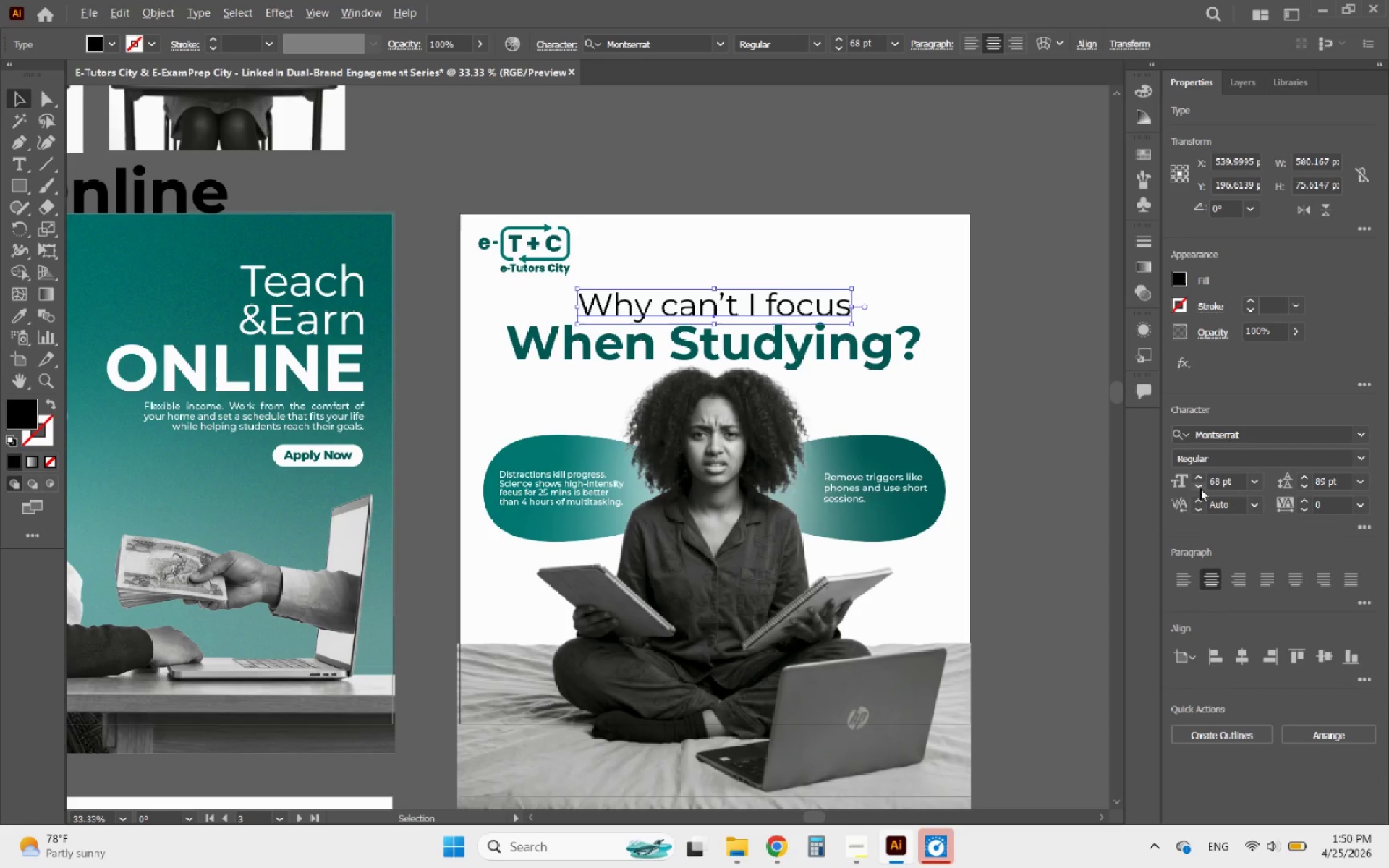 
left_click([1200, 488])
 